 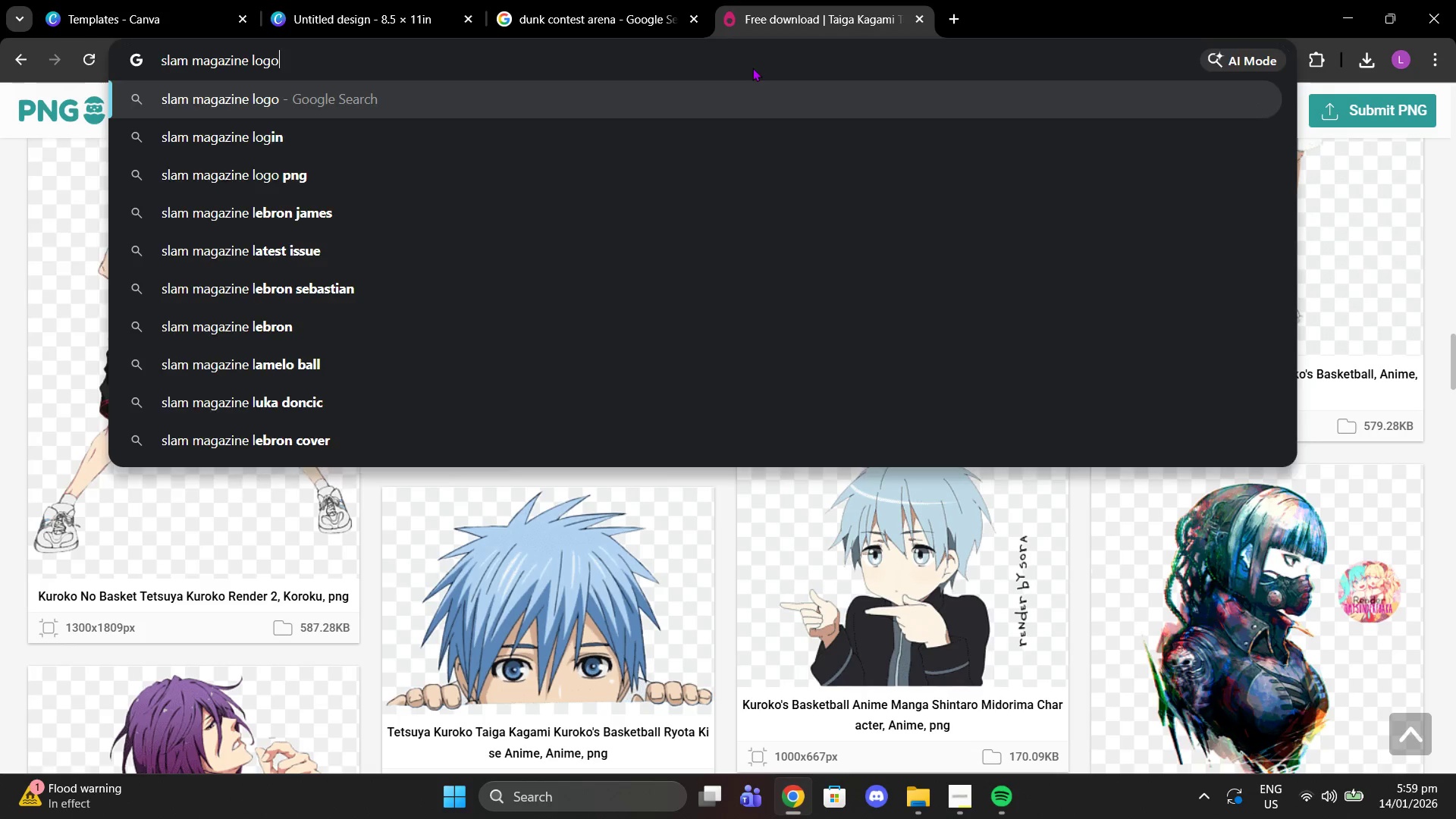 
key(Enter)
 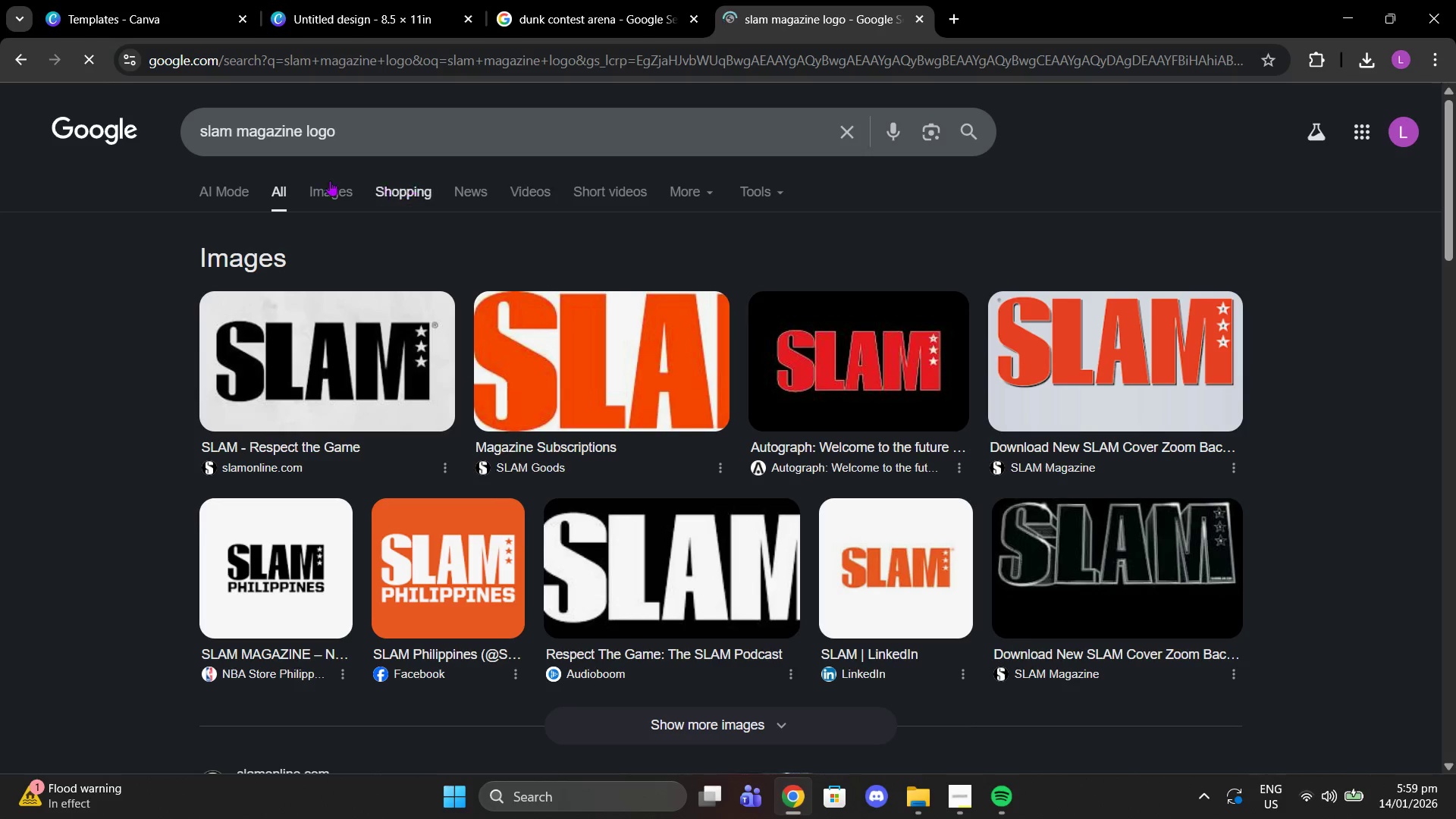 
left_click([319, 184])
 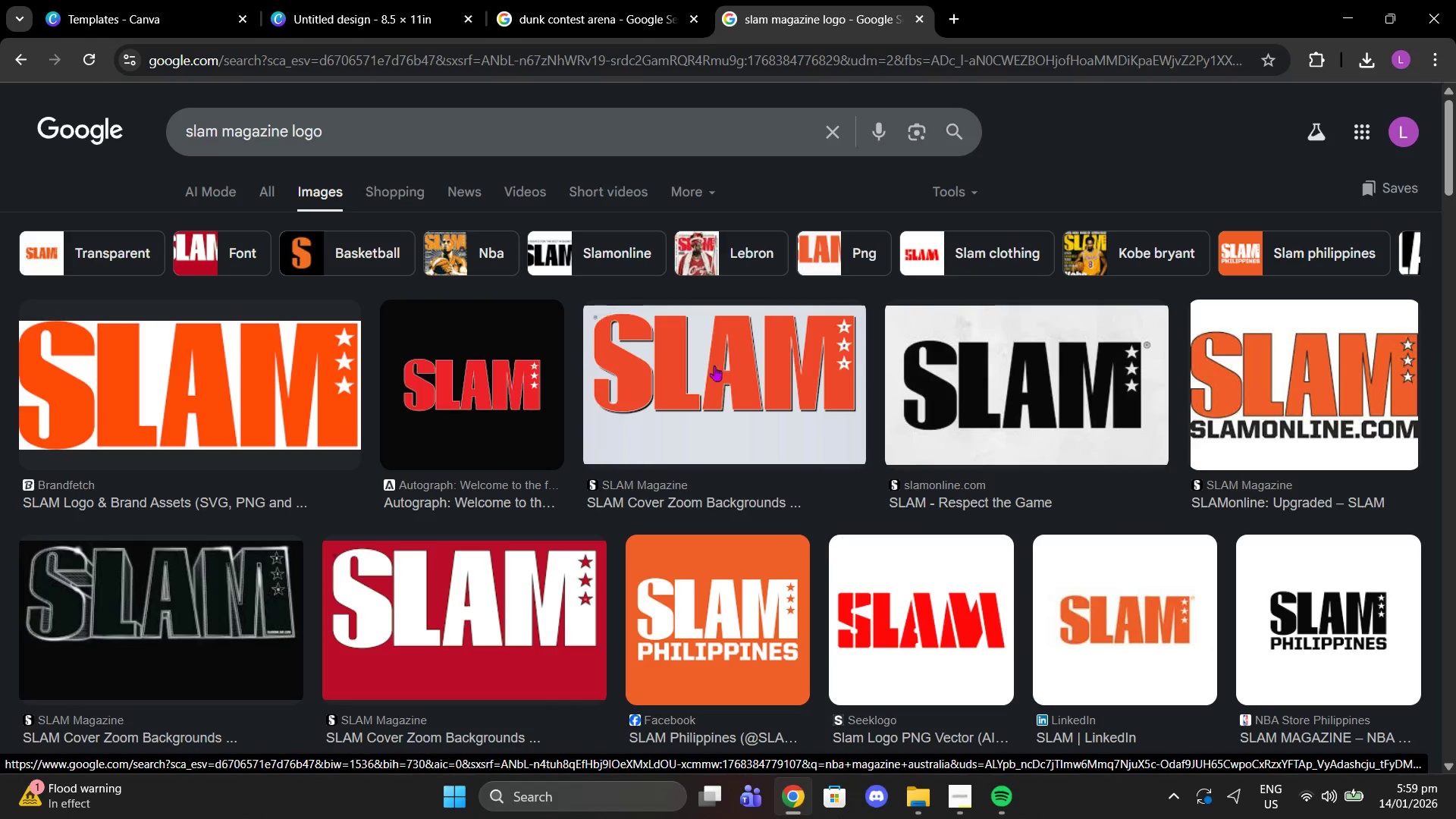 
left_click([771, 375])
 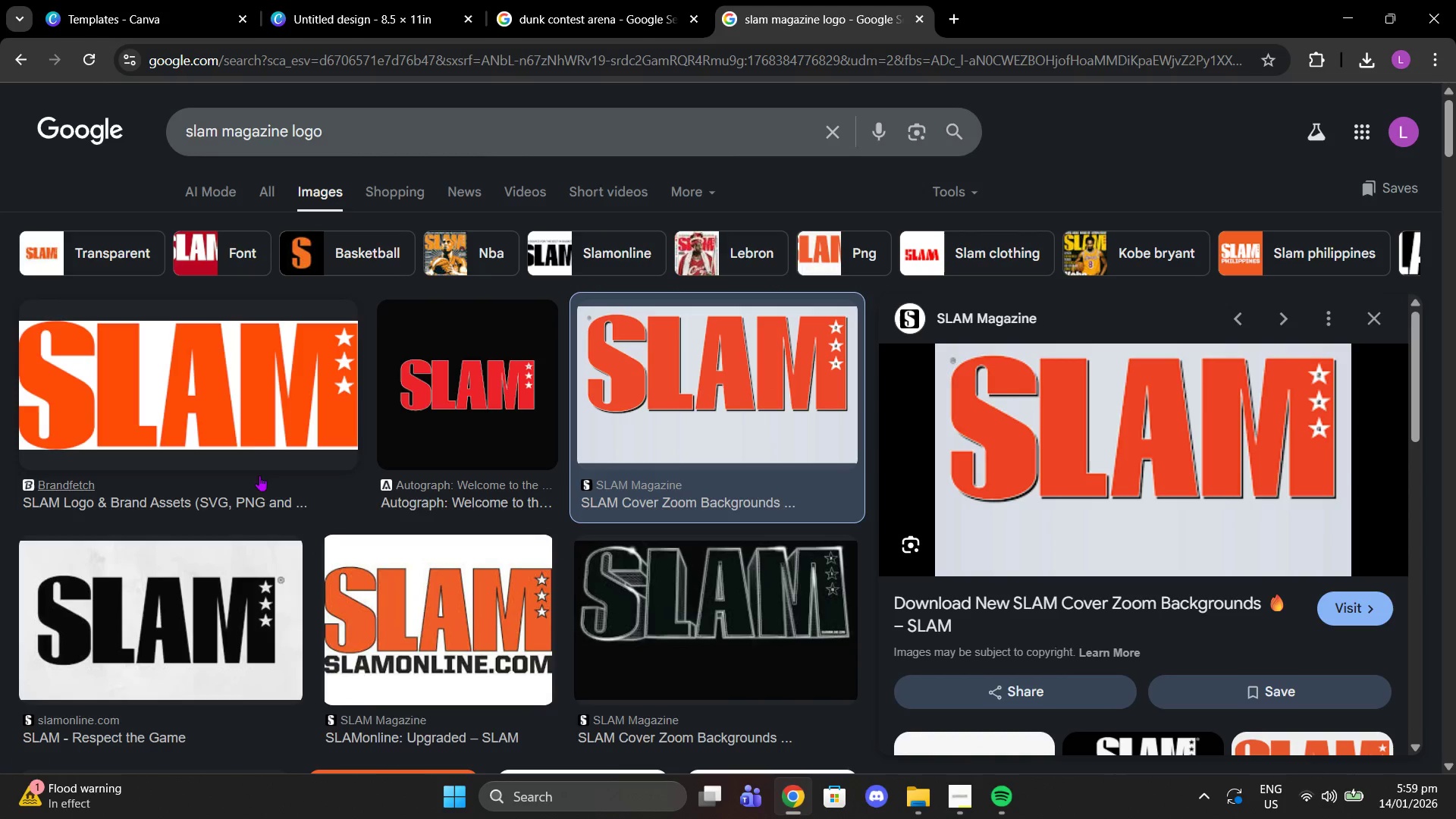 
left_click([1370, 320])
 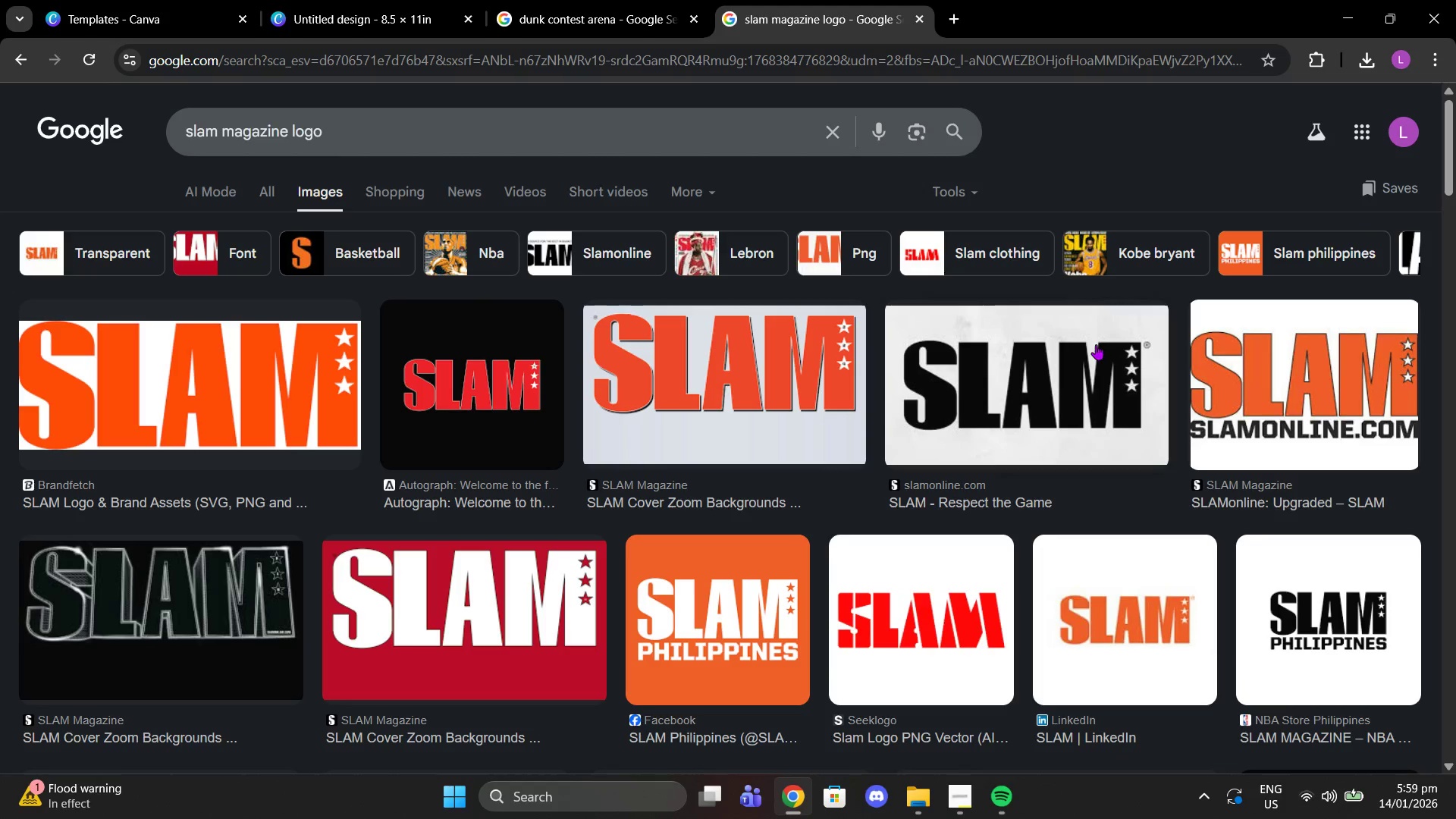 
left_click([1096, 344])
 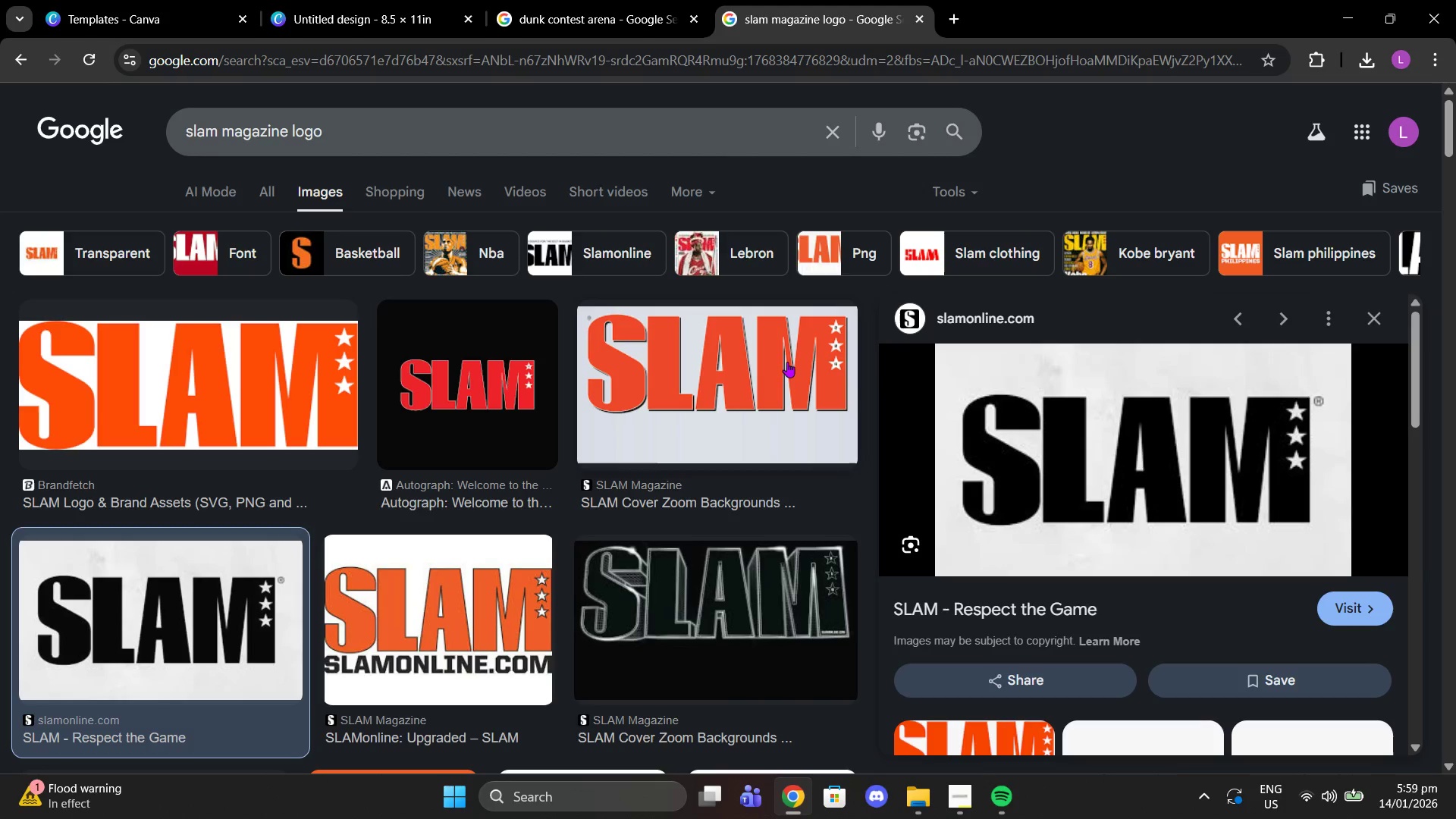 
left_click([337, 392])
 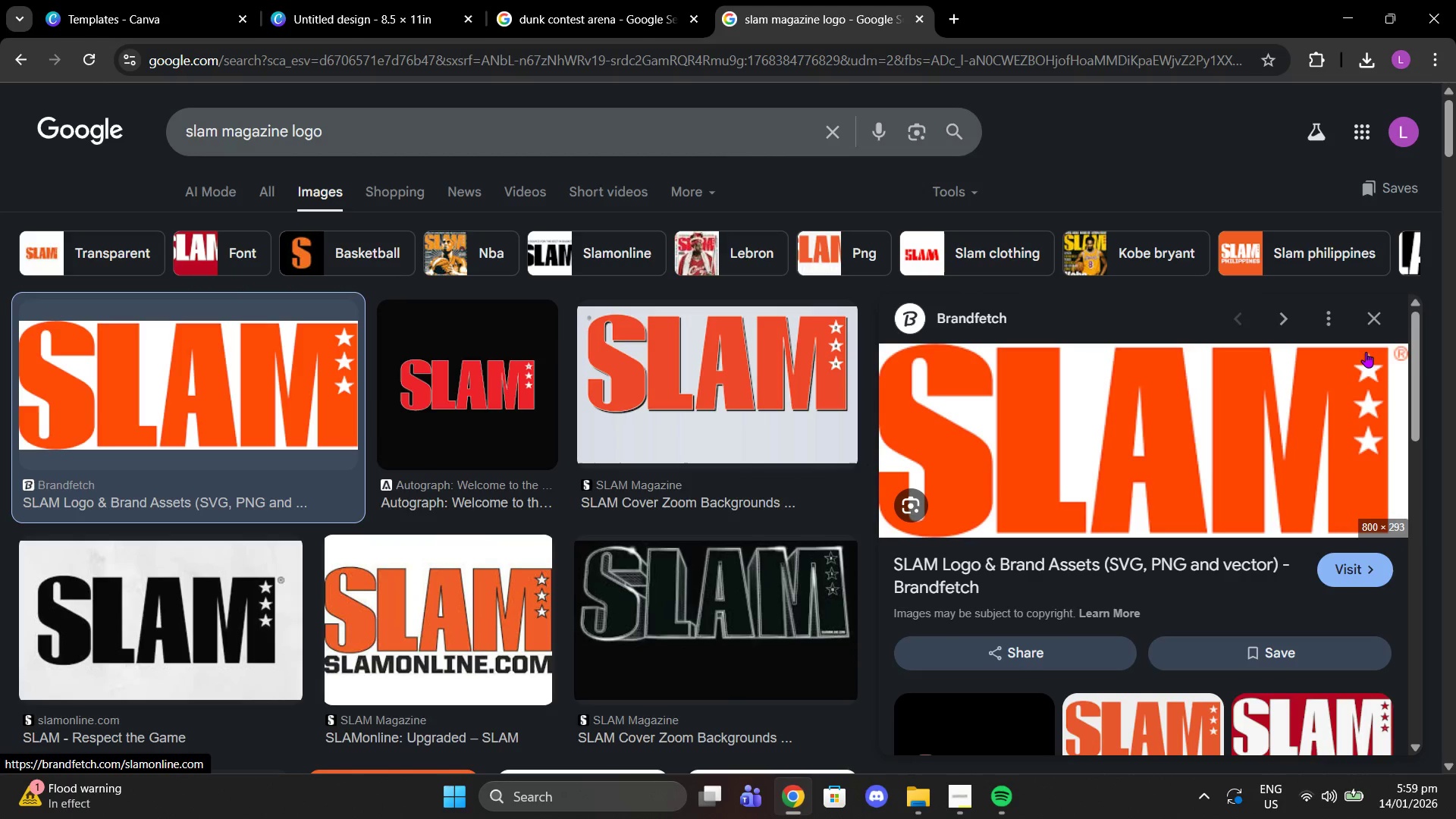 
right_click([1256, 408])
 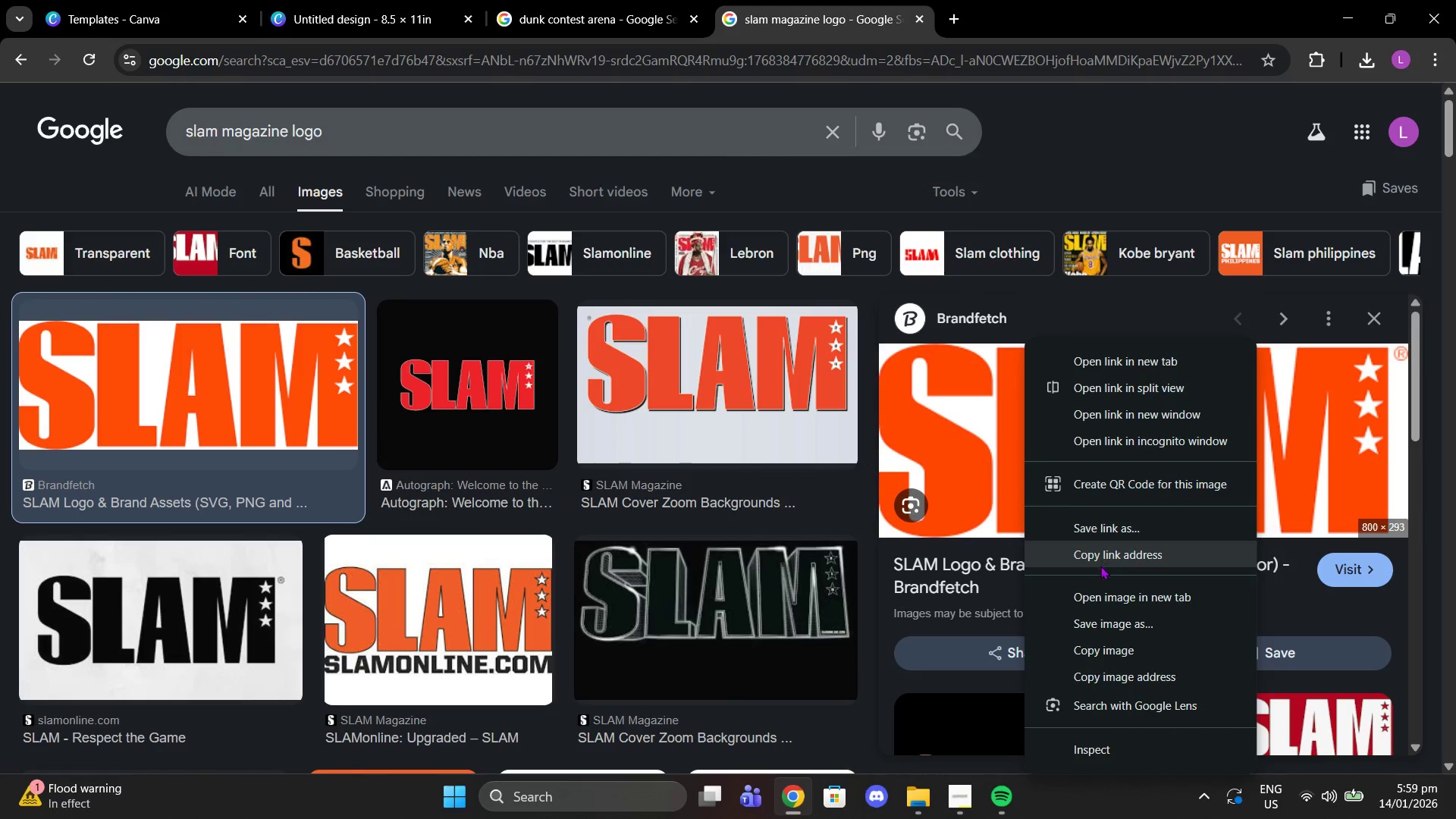 
left_click([1129, 654])
 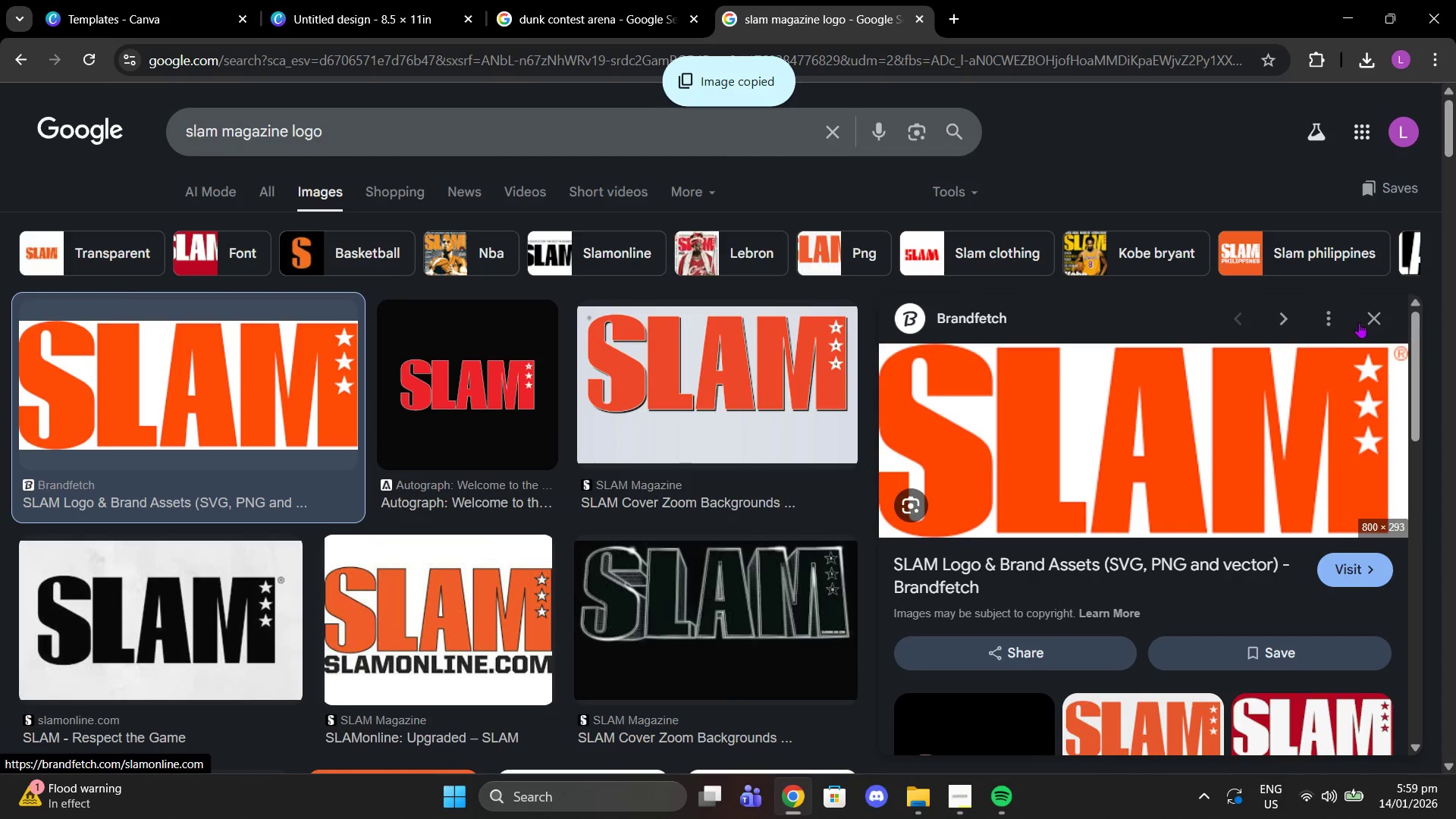 
left_click([1367, 317])
 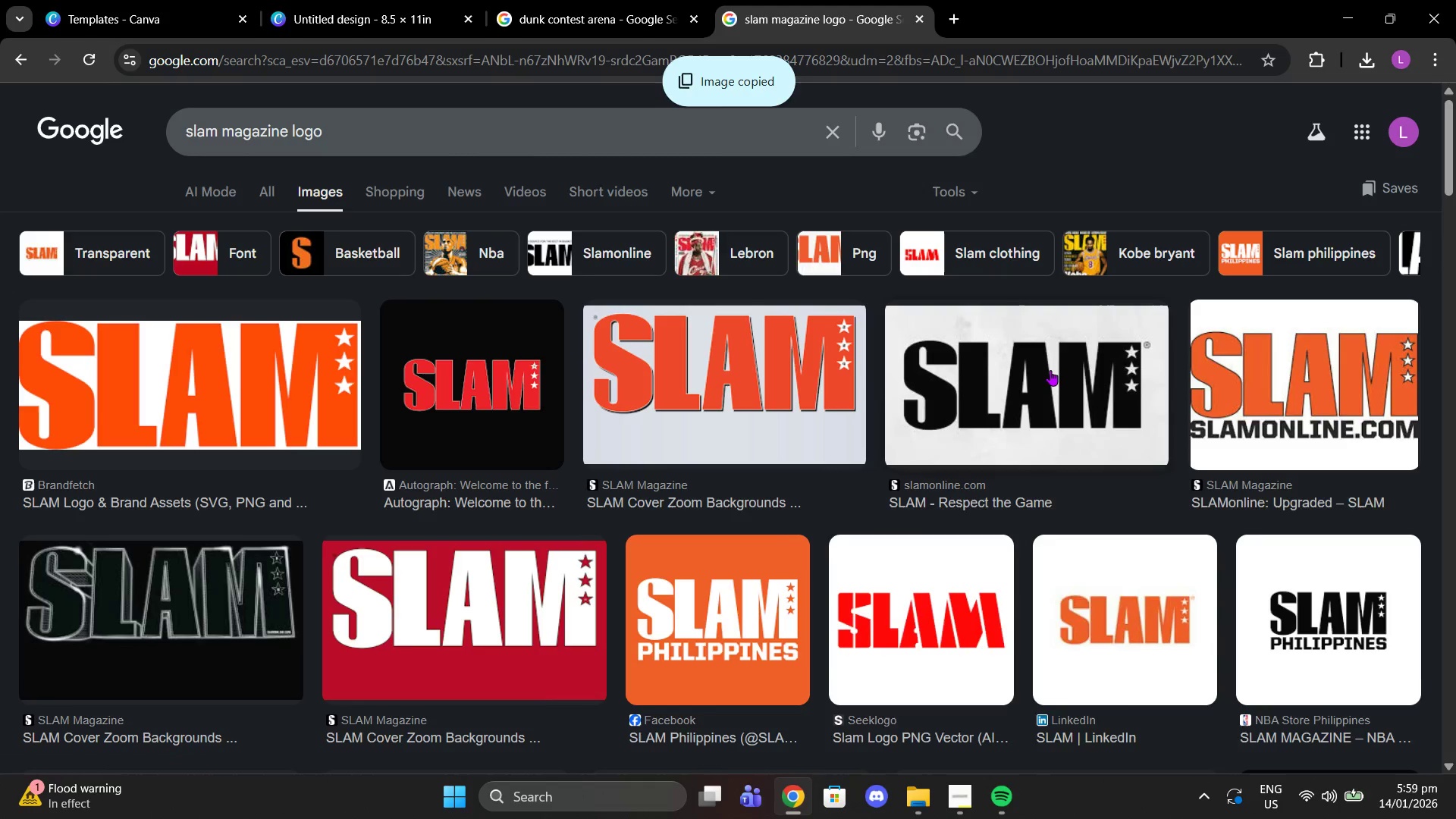 
left_click([1050, 370])
 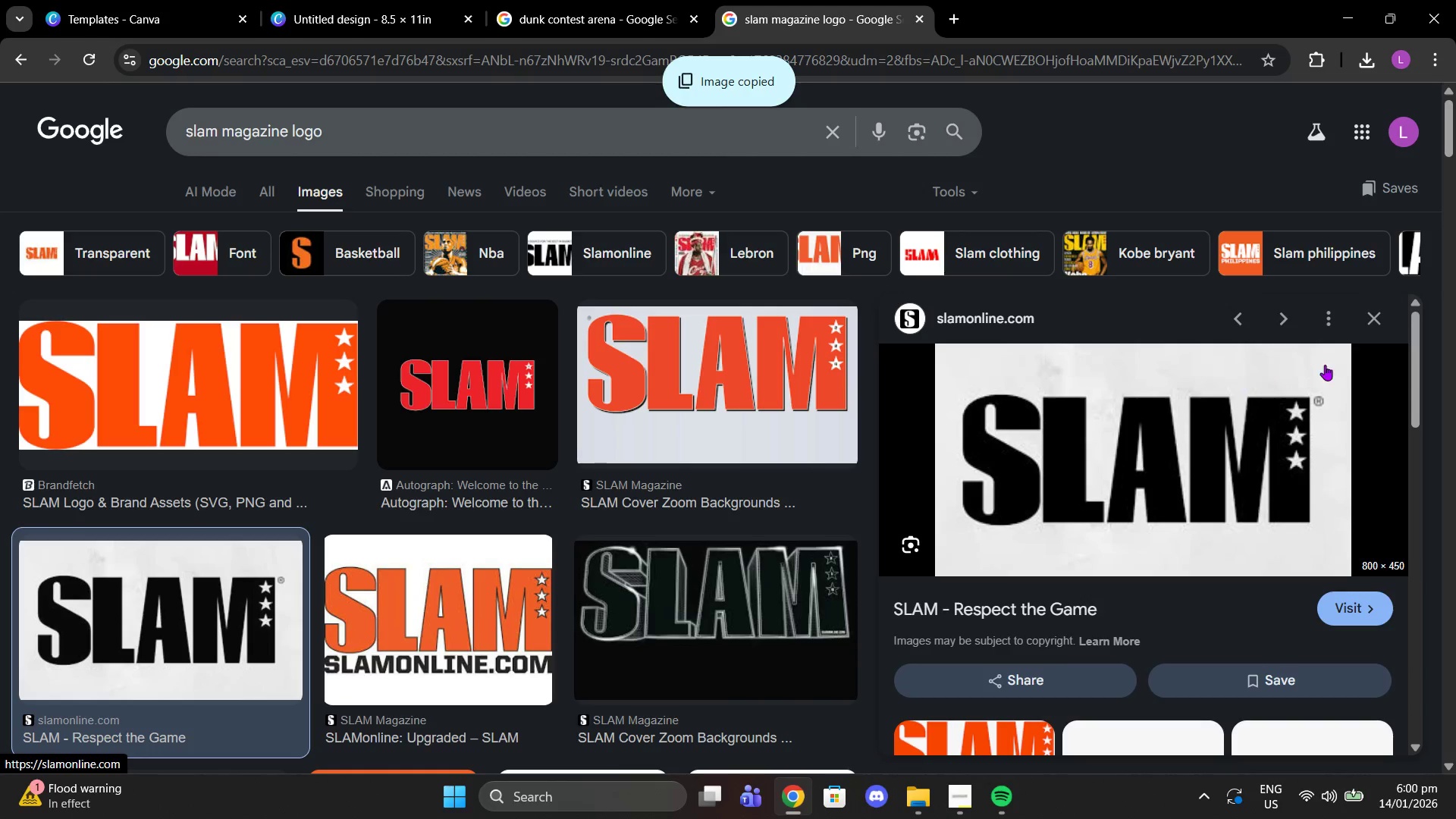 
left_click([1371, 314])
 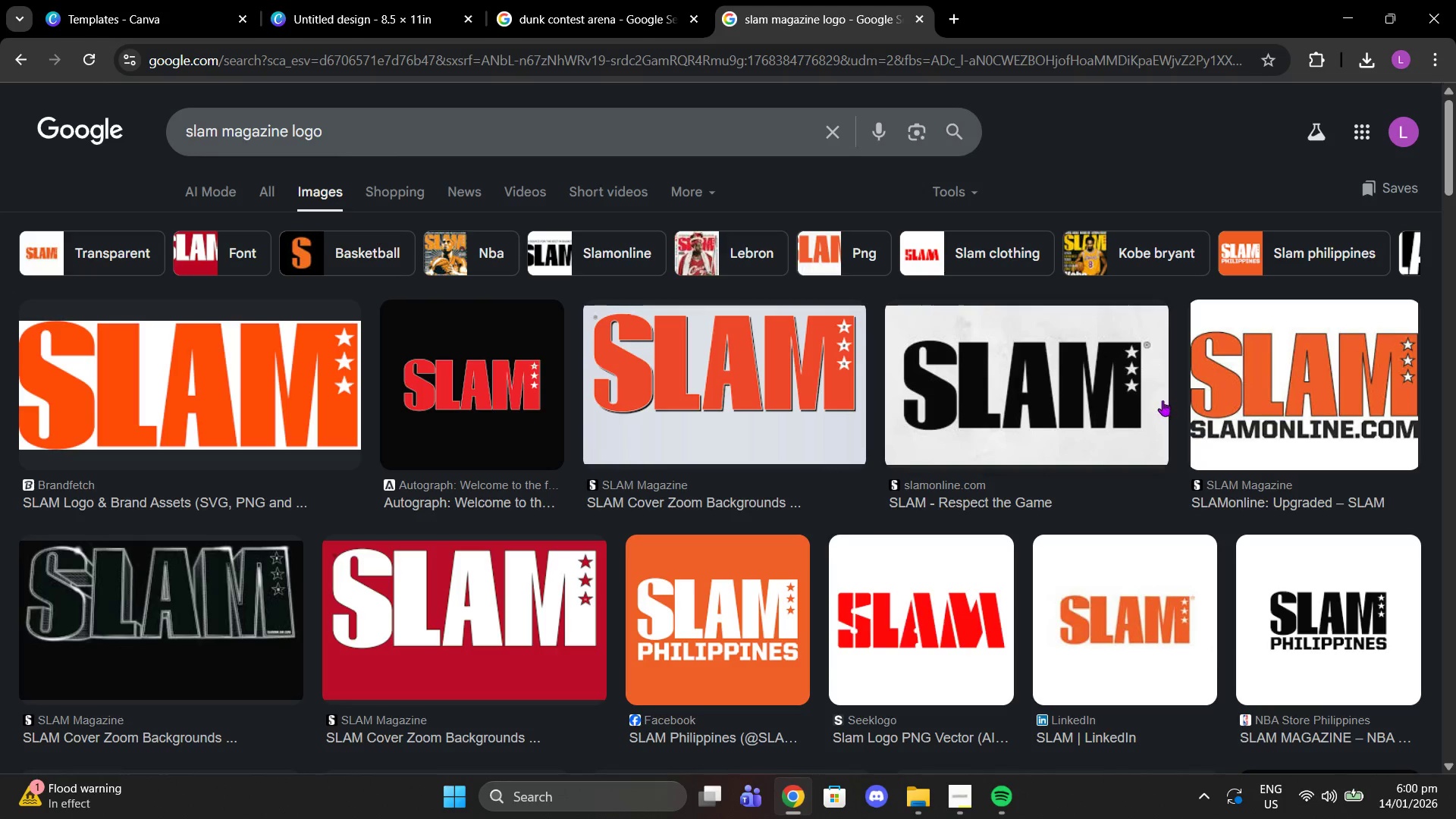 
left_click([1088, 386])
 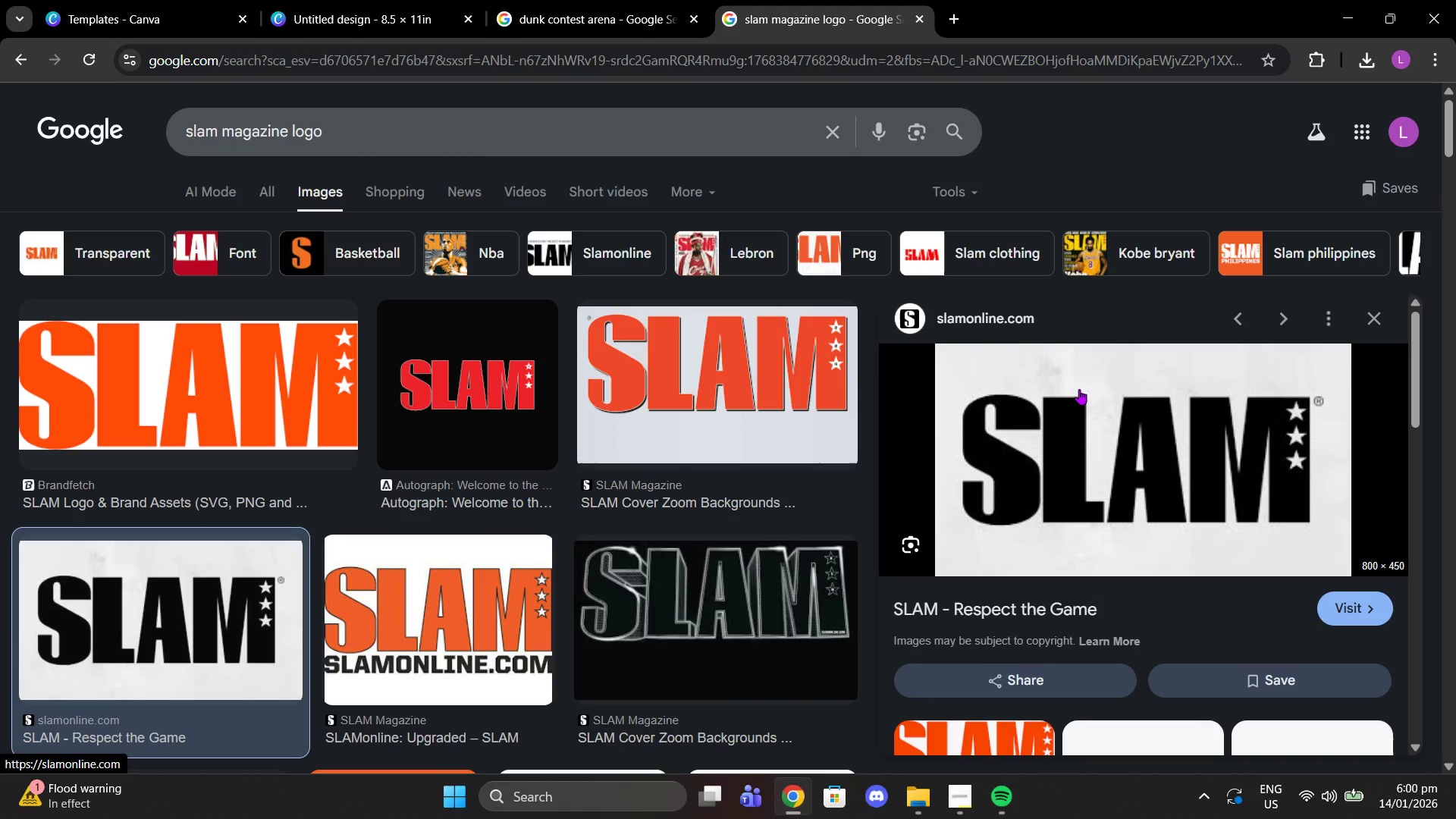 
right_click([1078, 389])
 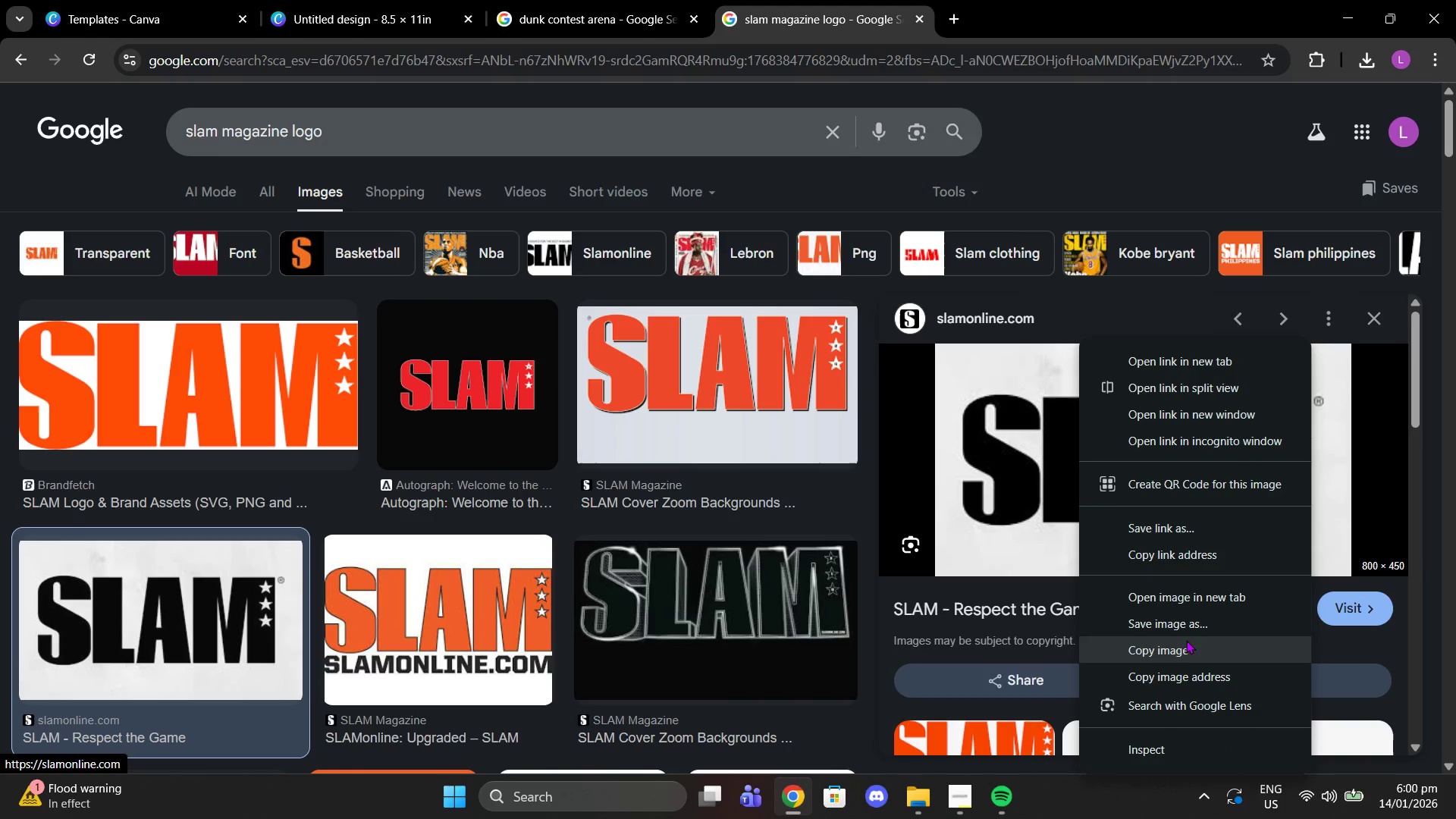 
left_click([1185, 644])
 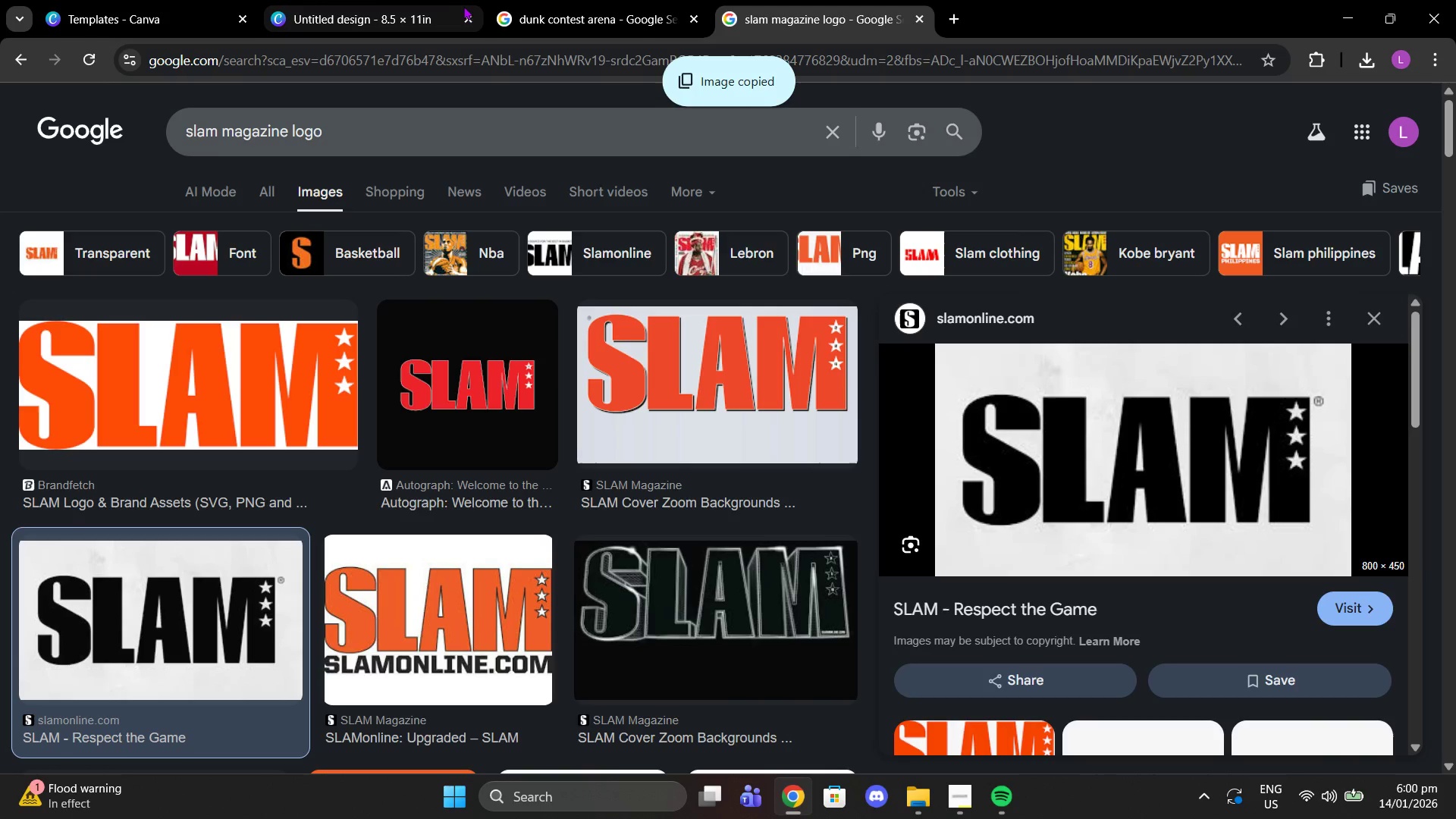 
left_click([457, 4])
 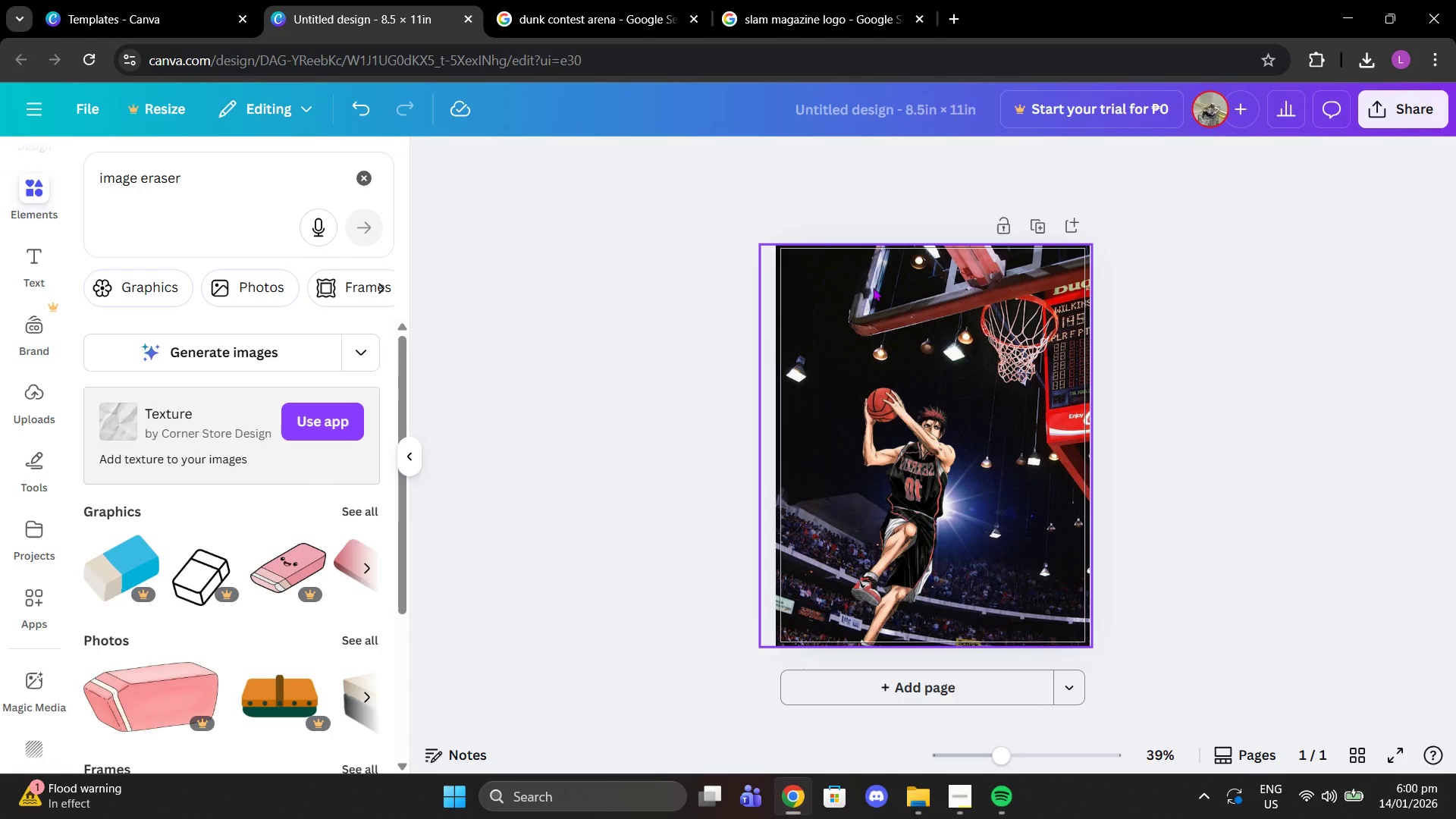 
key(Control+V)
 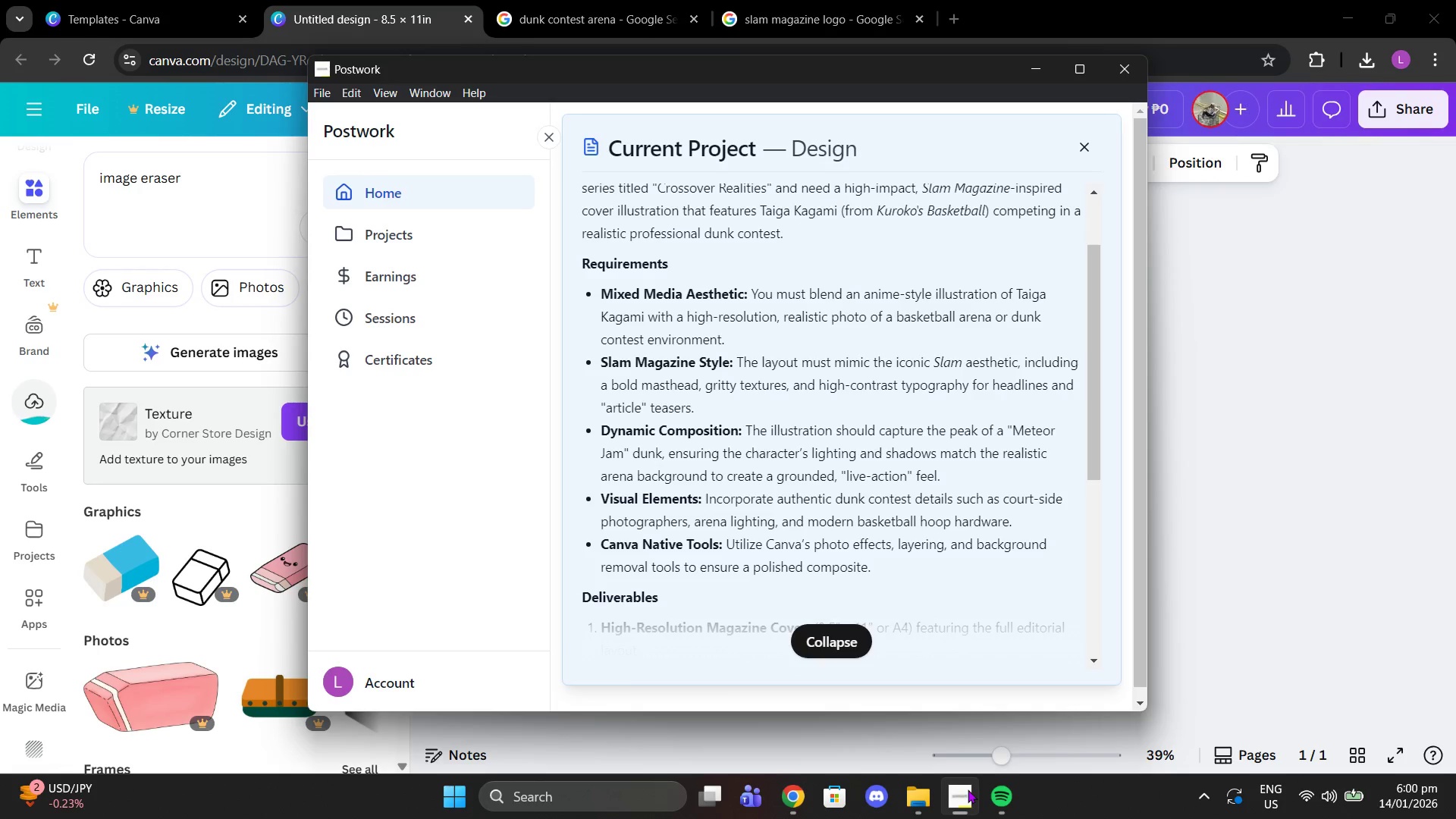 
left_click([1222, 609])
 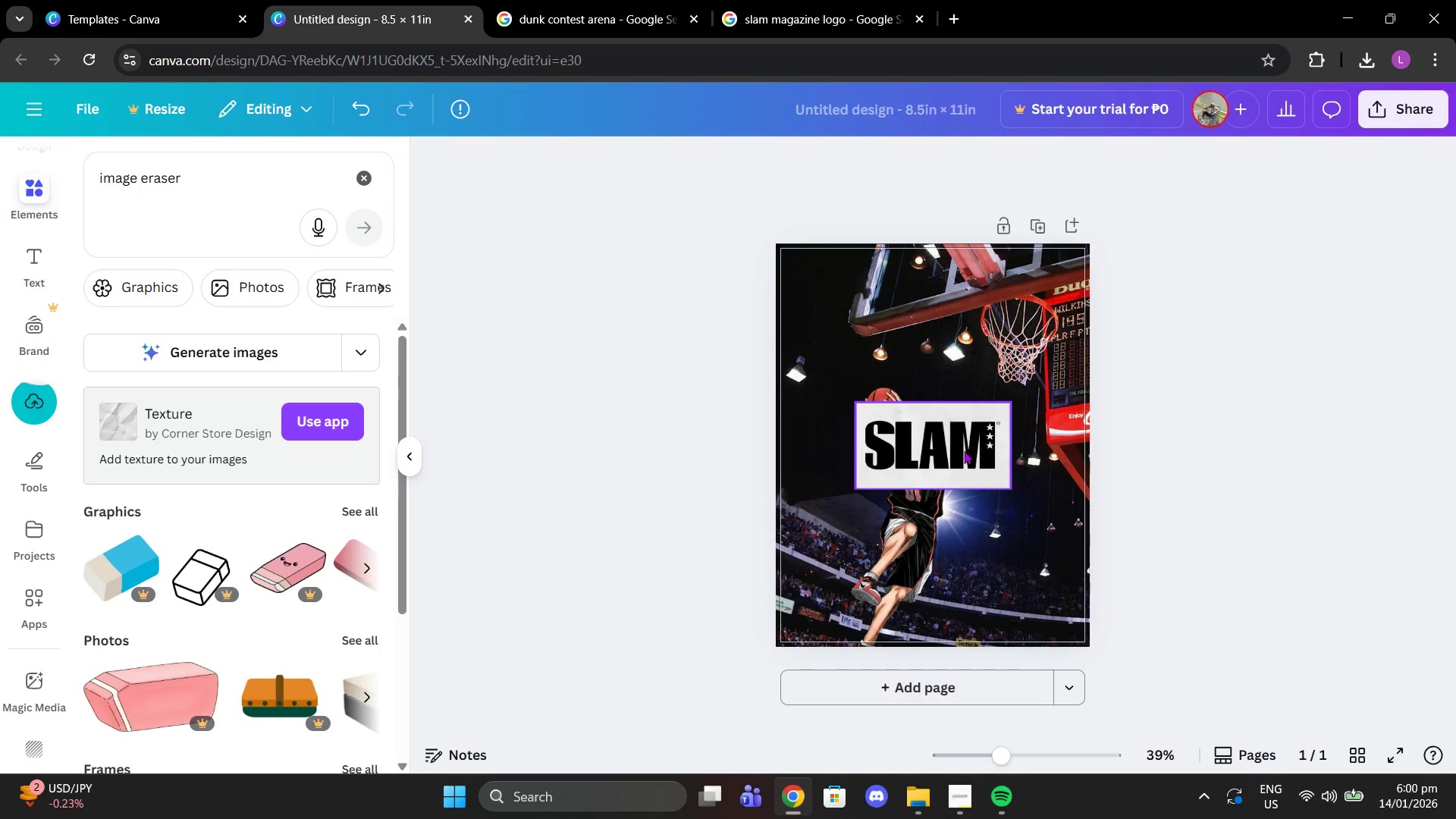 
left_click_drag(start_coordinate=[964, 451], to_coordinate=[919, 334])
 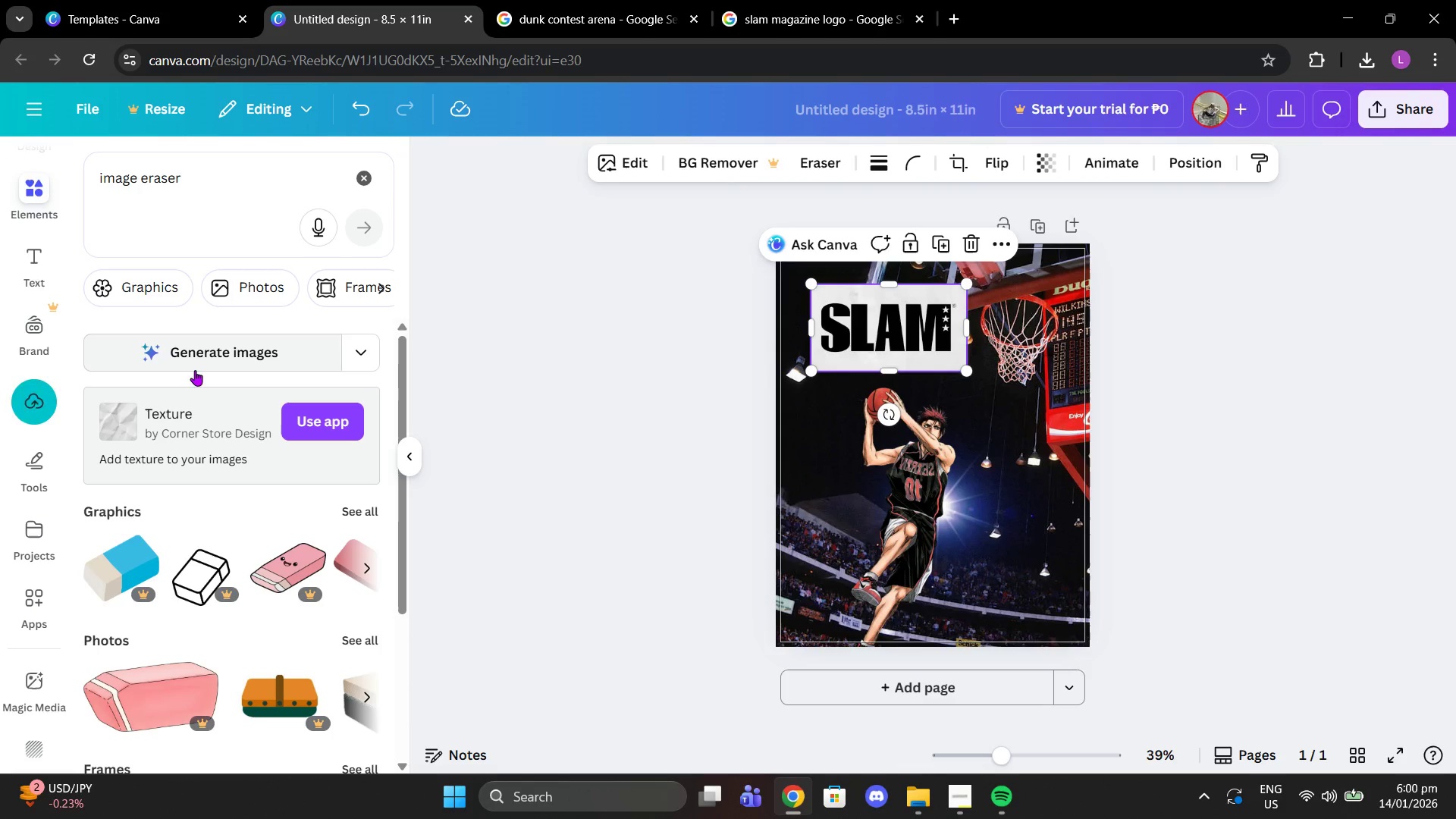 
scroll: coordinate [35, 648], scroll_direction: down, amount: 6.0
 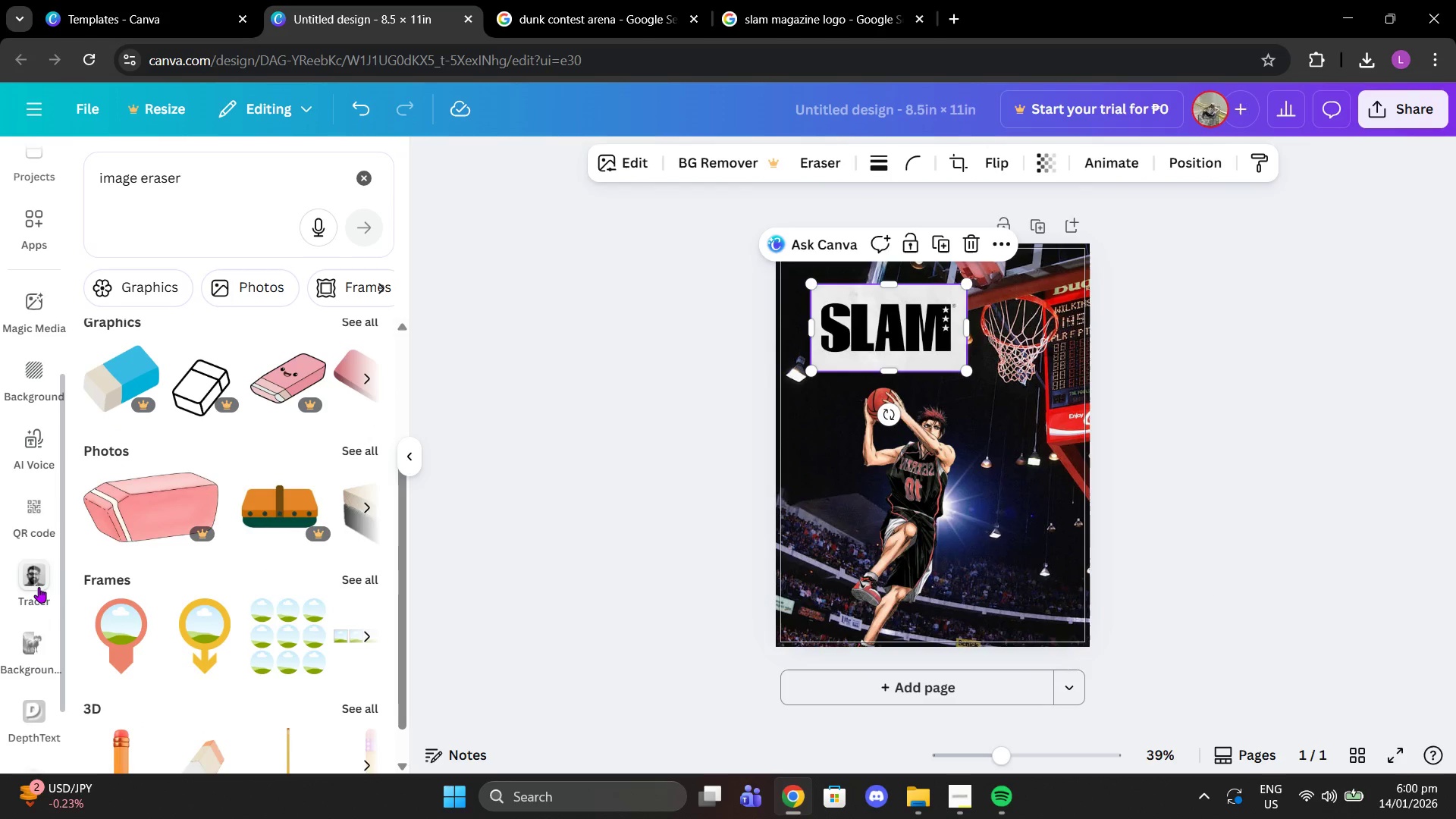 
left_click([39, 587])
 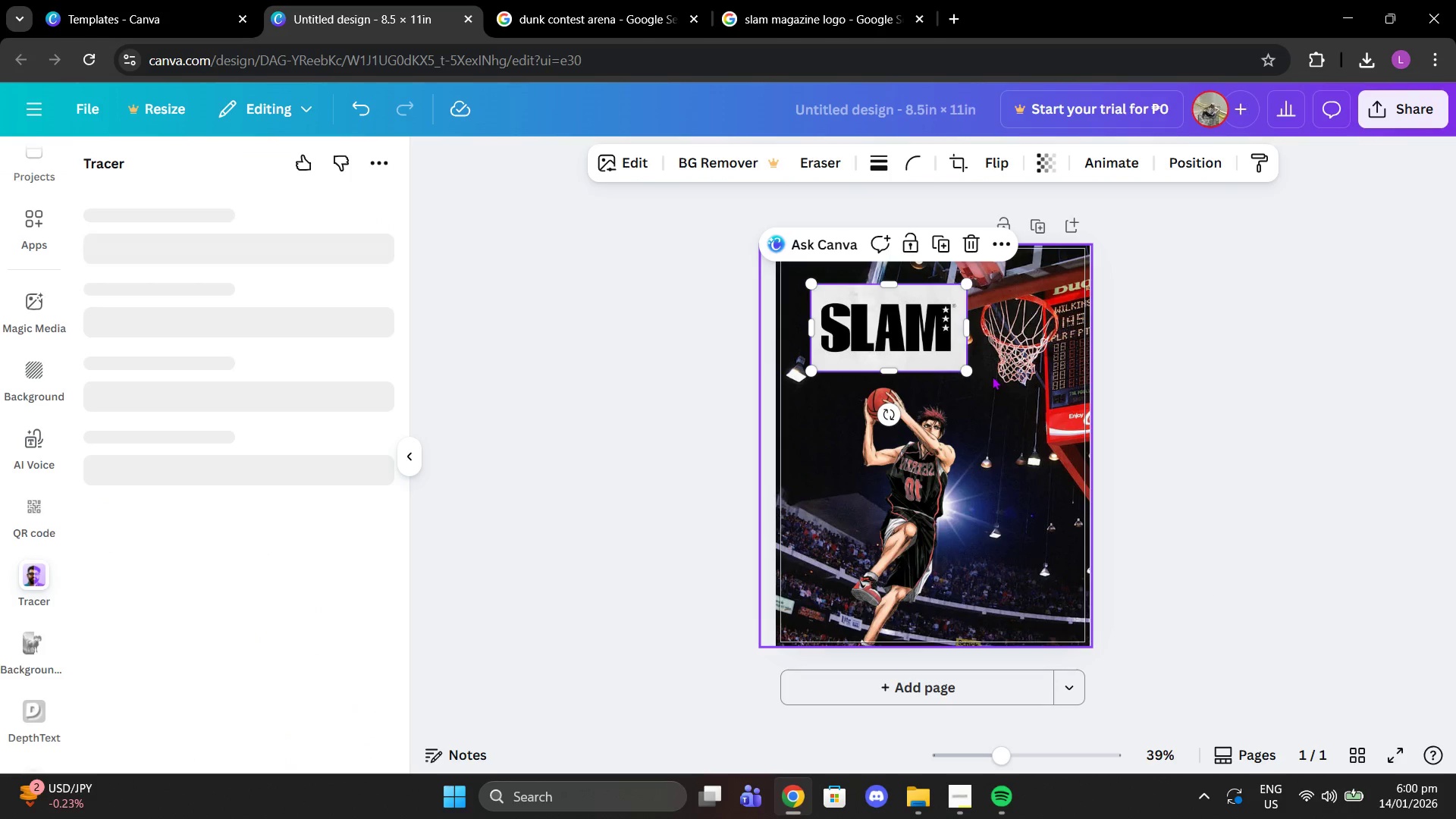 
left_click_drag(start_coordinate=[967, 375], to_coordinate=[1059, 452])
 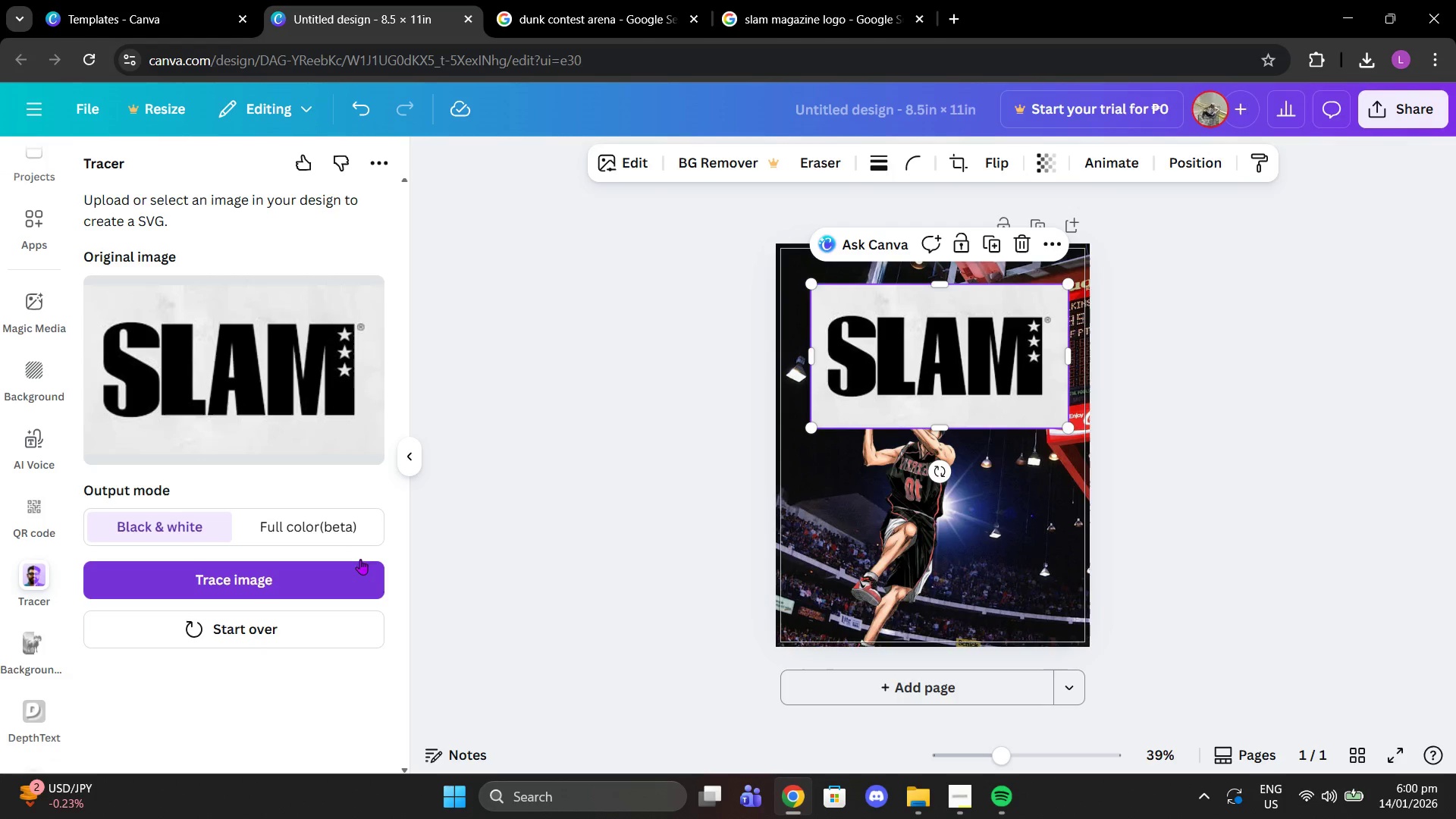 
left_click([730, 24])
 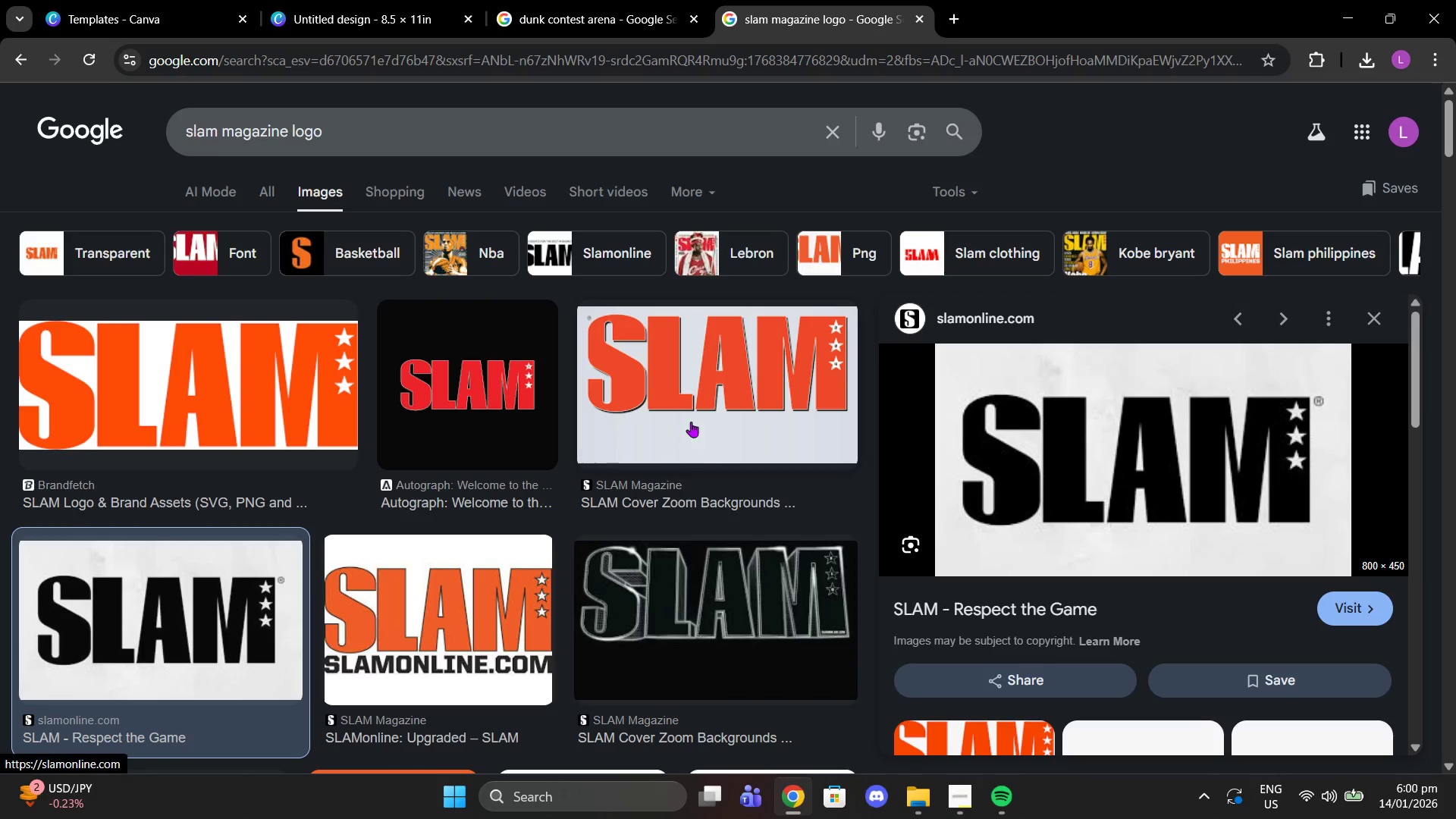 
left_click([690, 412])
 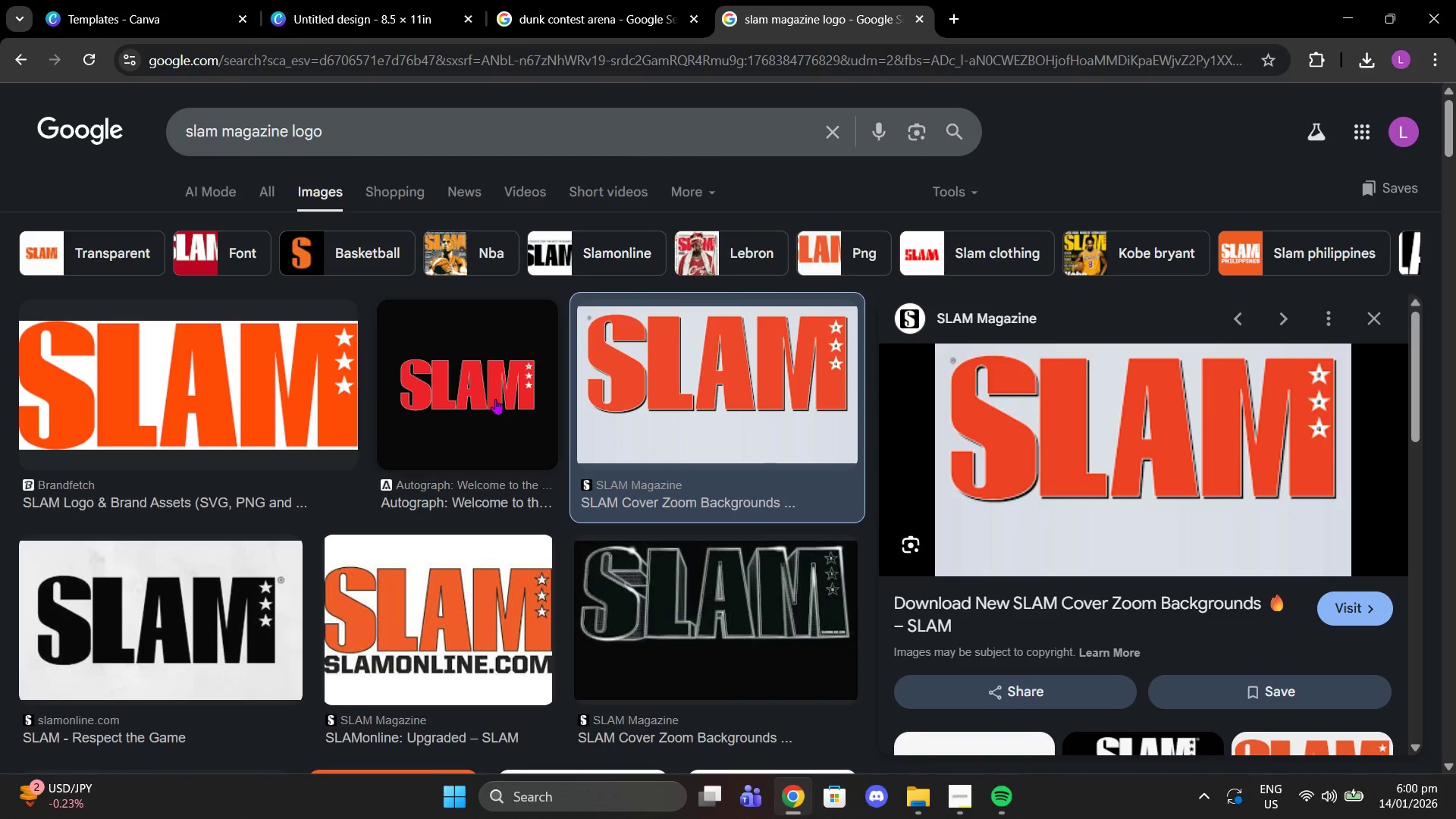 
left_click([495, 399])
 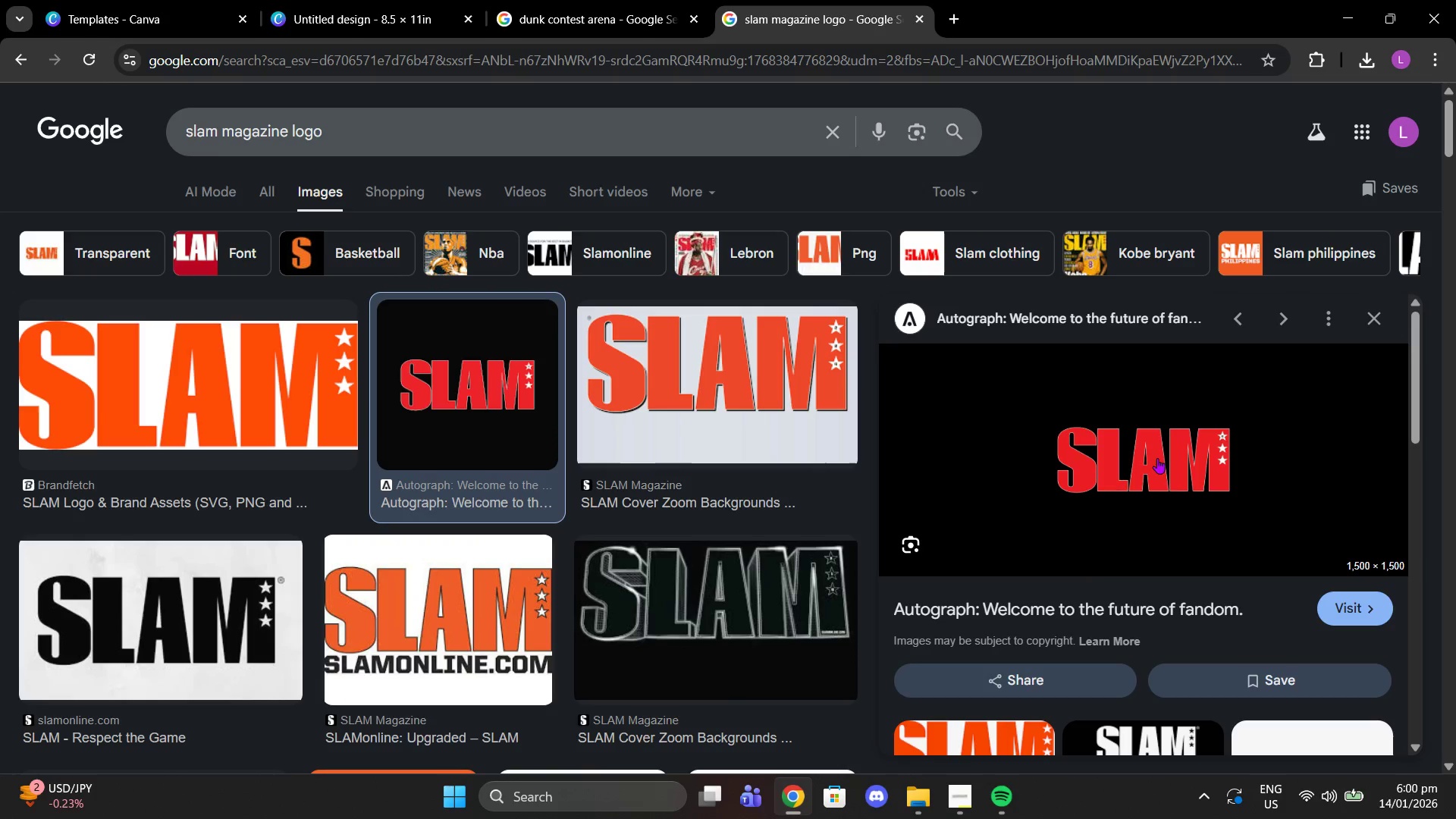 
right_click([1166, 462])
 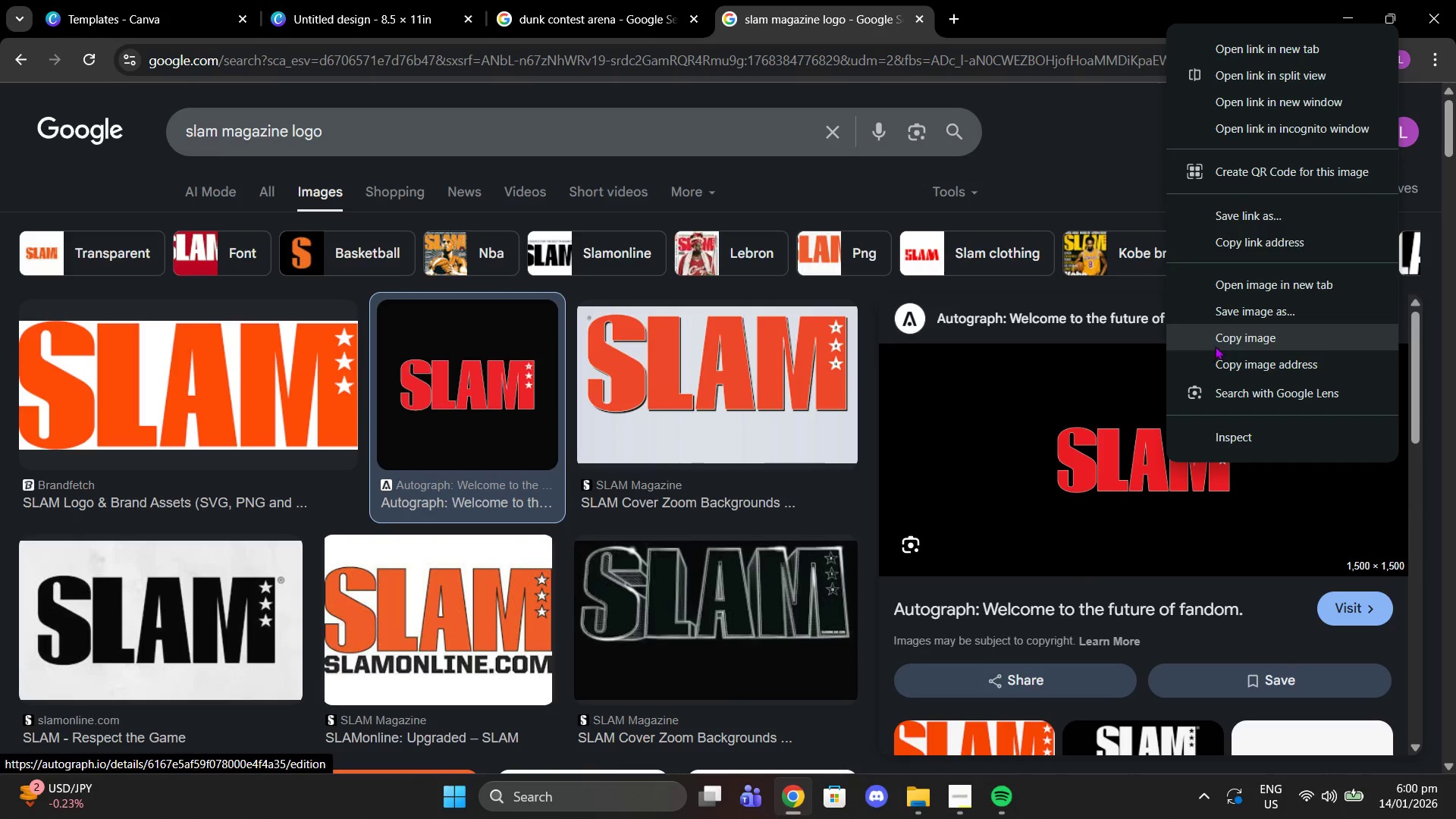 
left_click([1216, 338])
 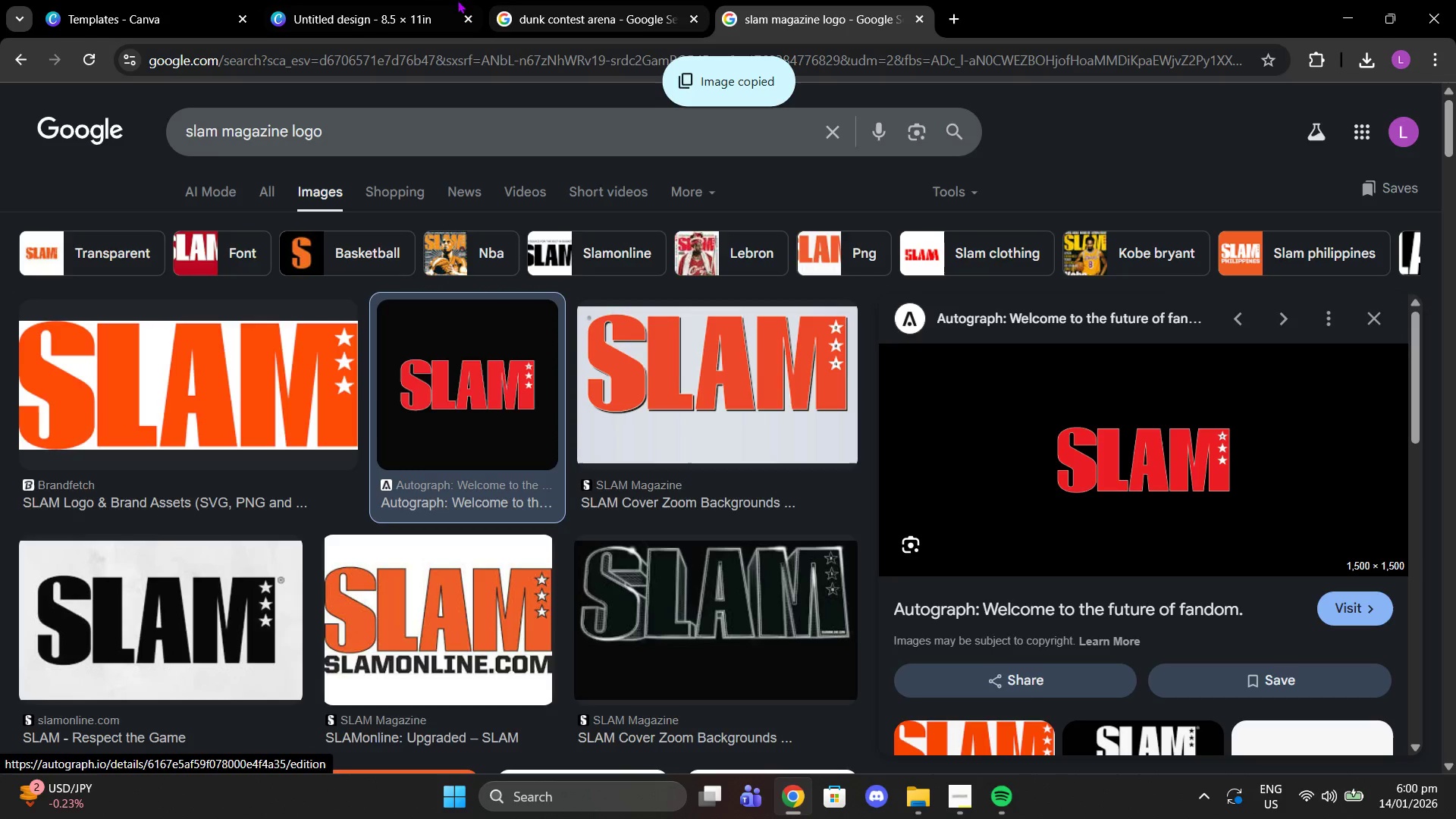 
left_click([429, 0])
 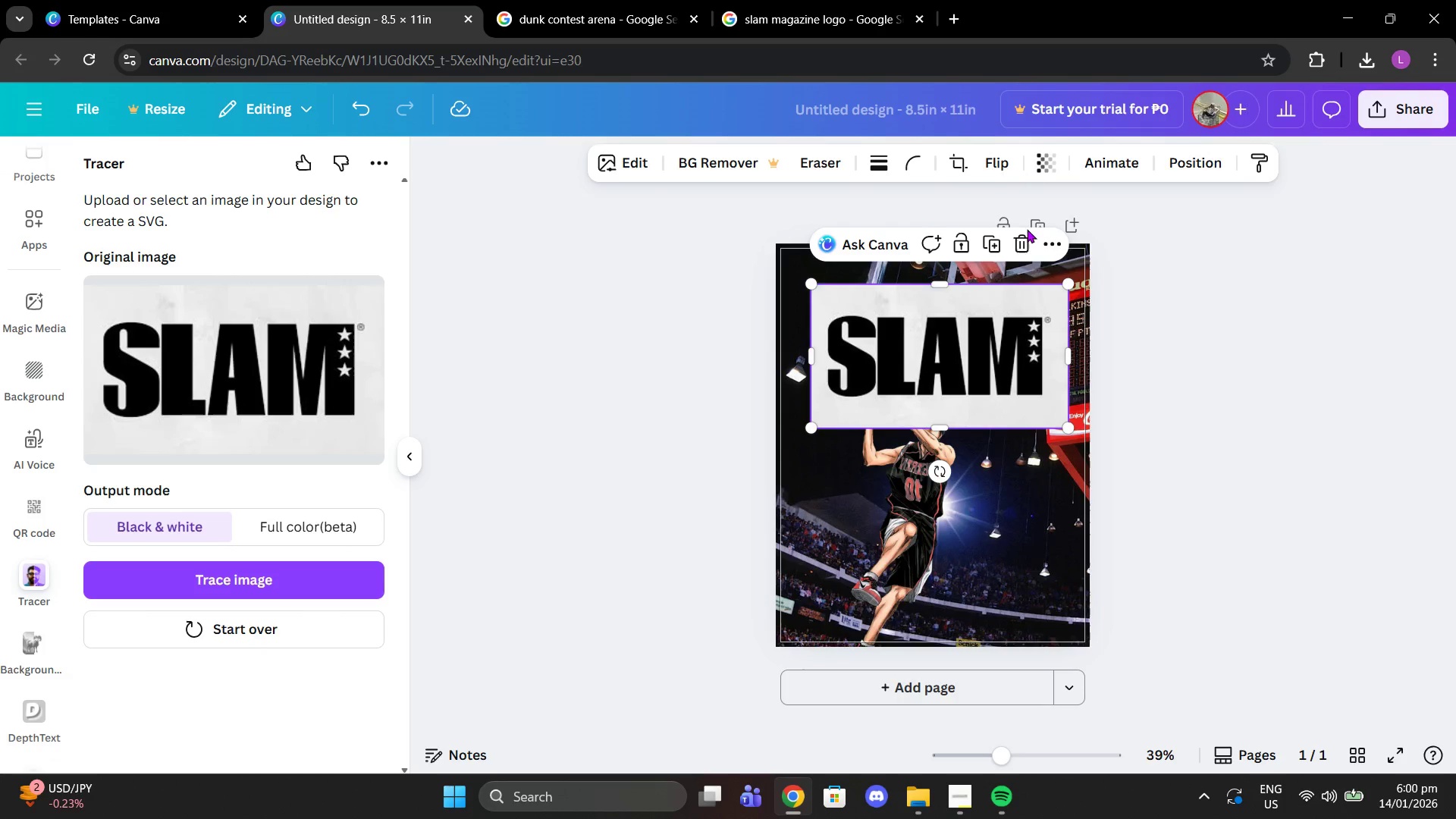 
left_click([1019, 243])
 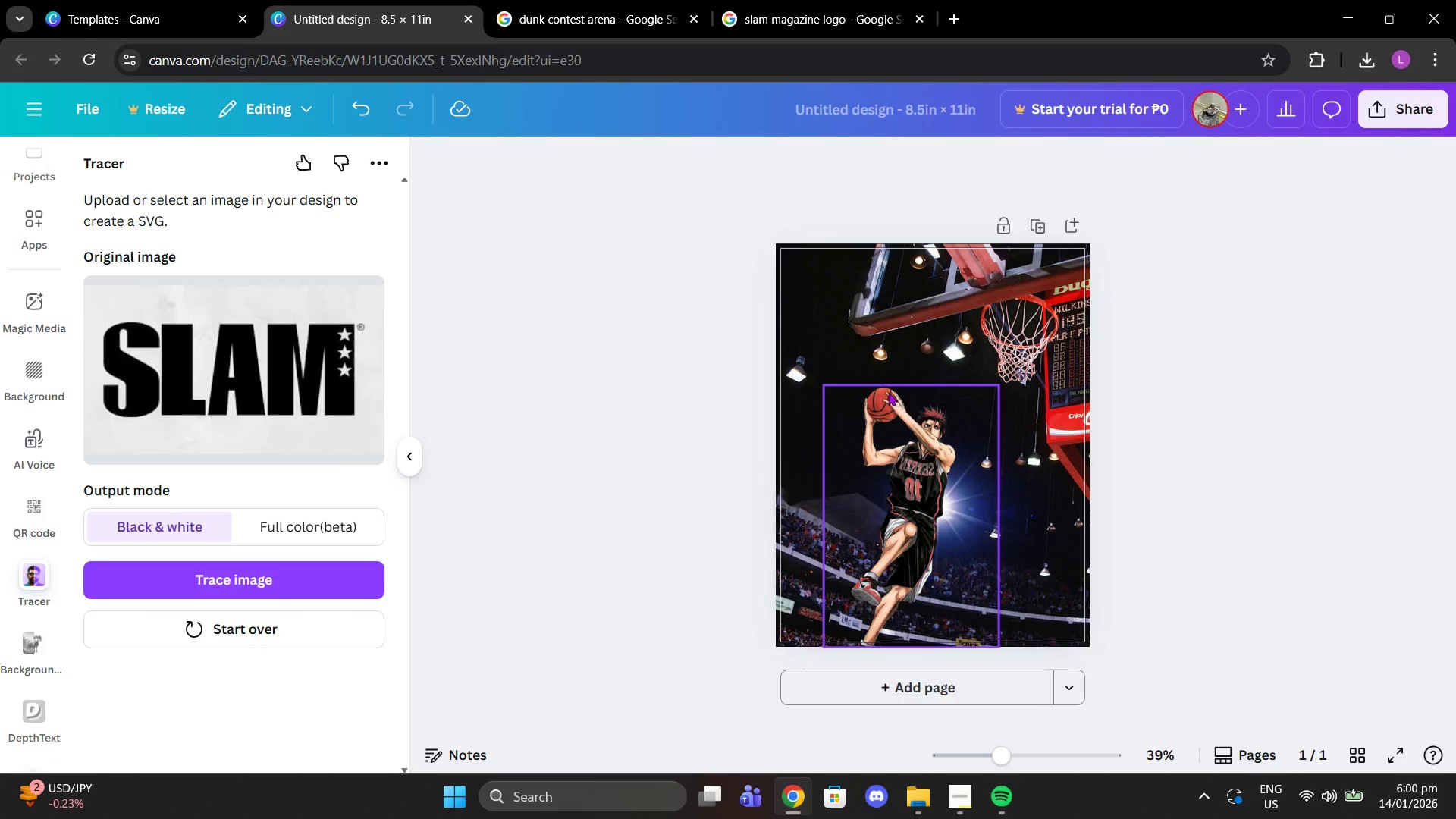 
key(Control+V)
 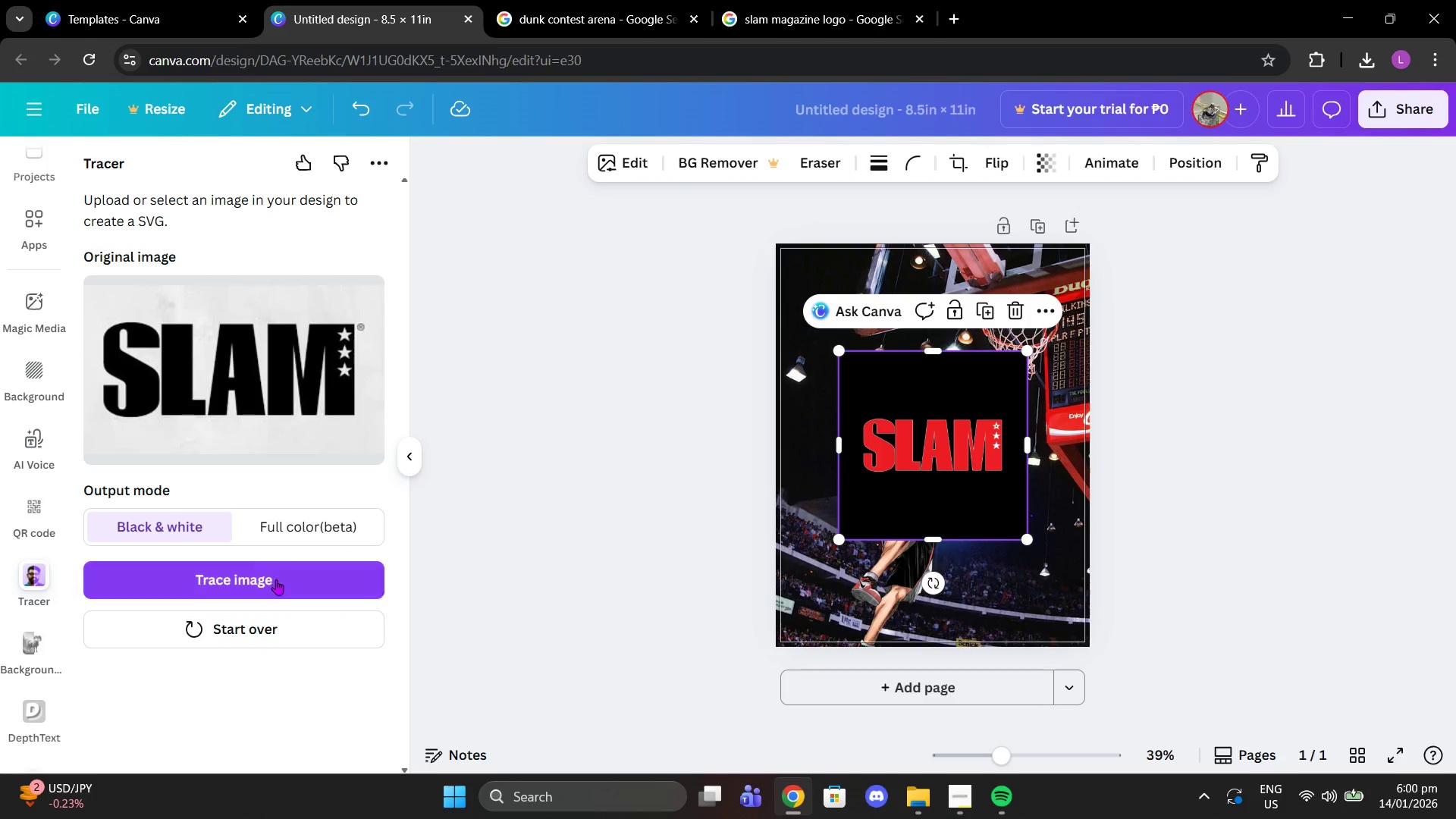 
left_click([297, 635])
 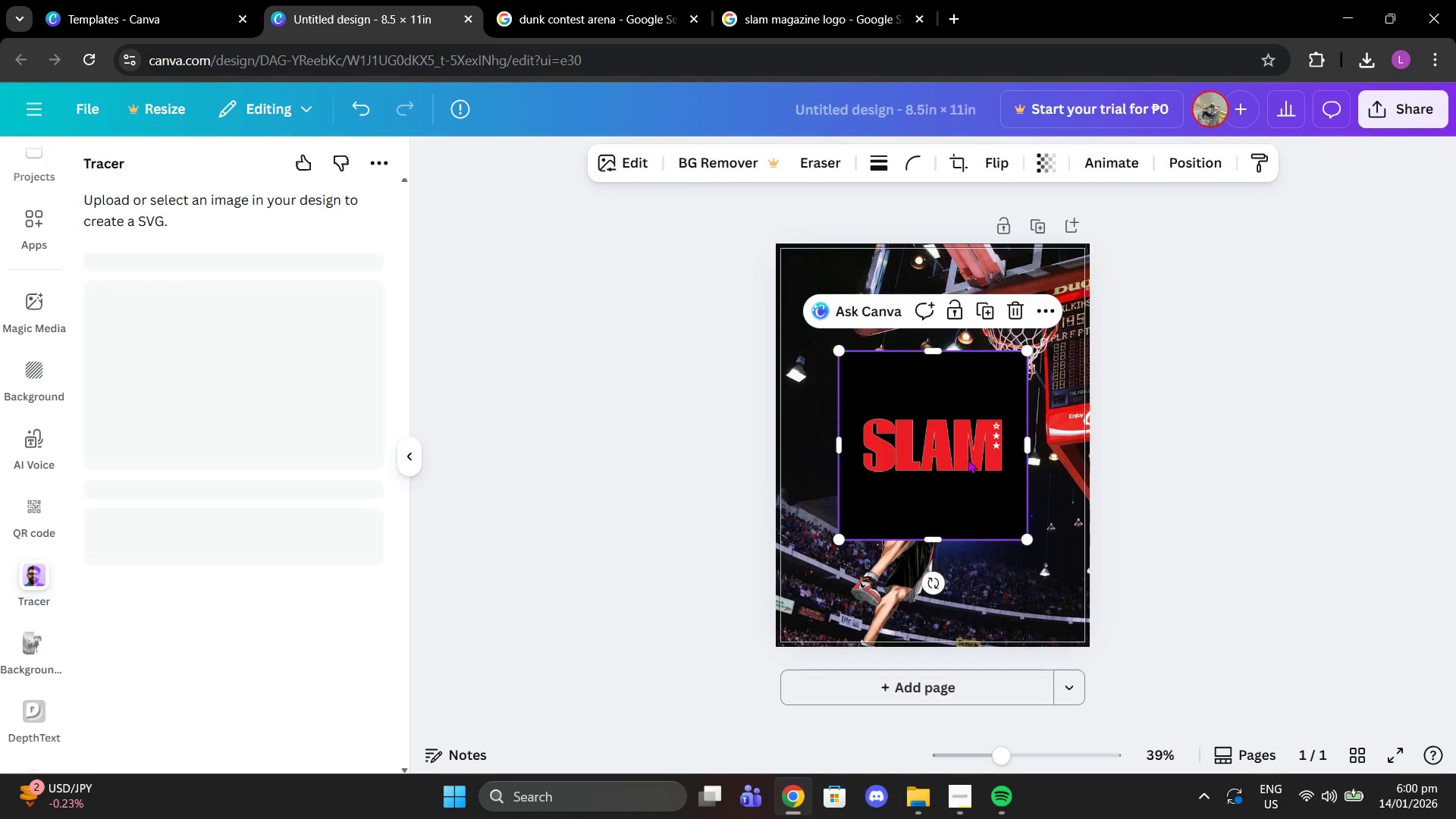 
left_click([968, 460])
 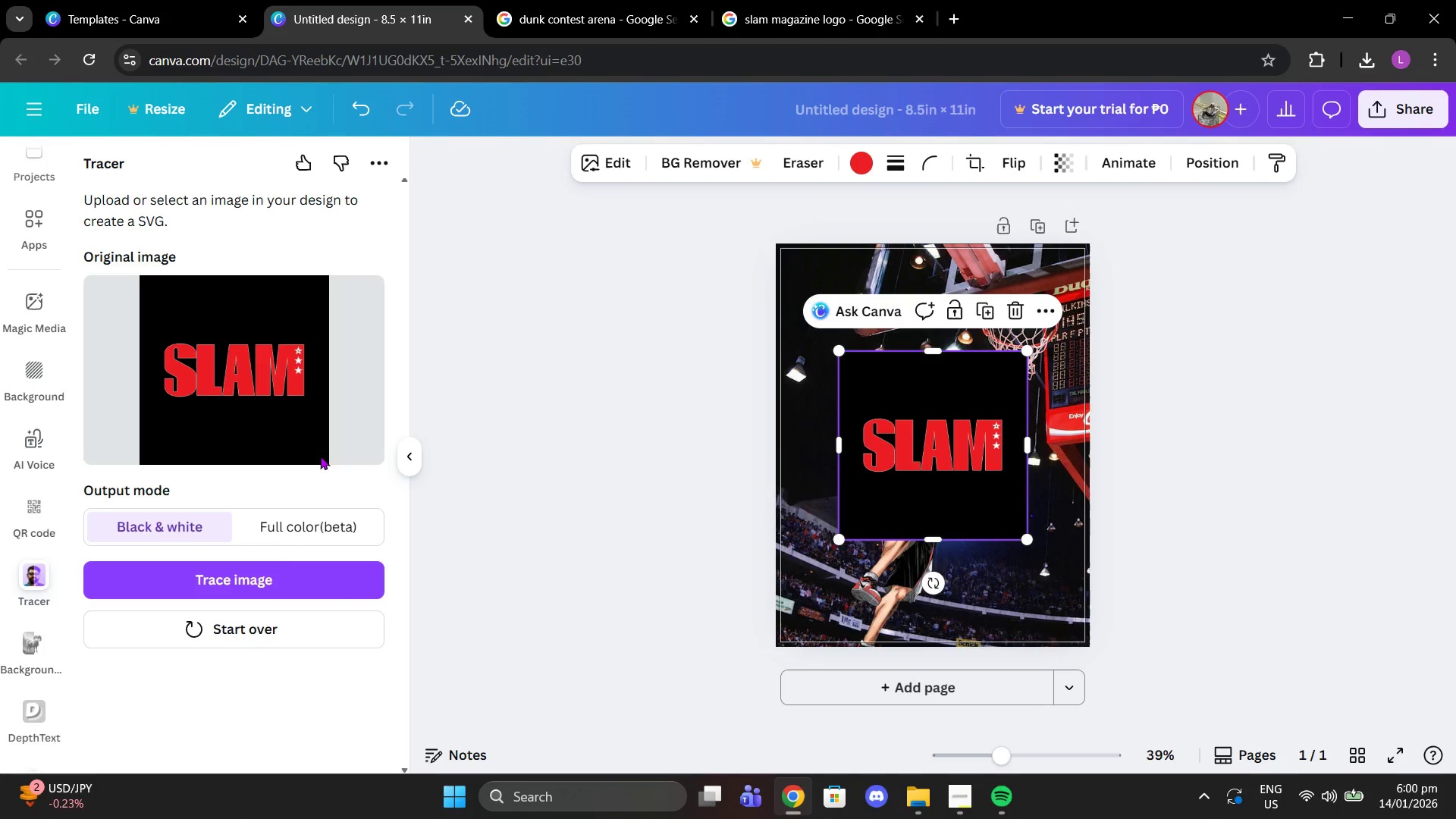 
left_click([290, 590])
 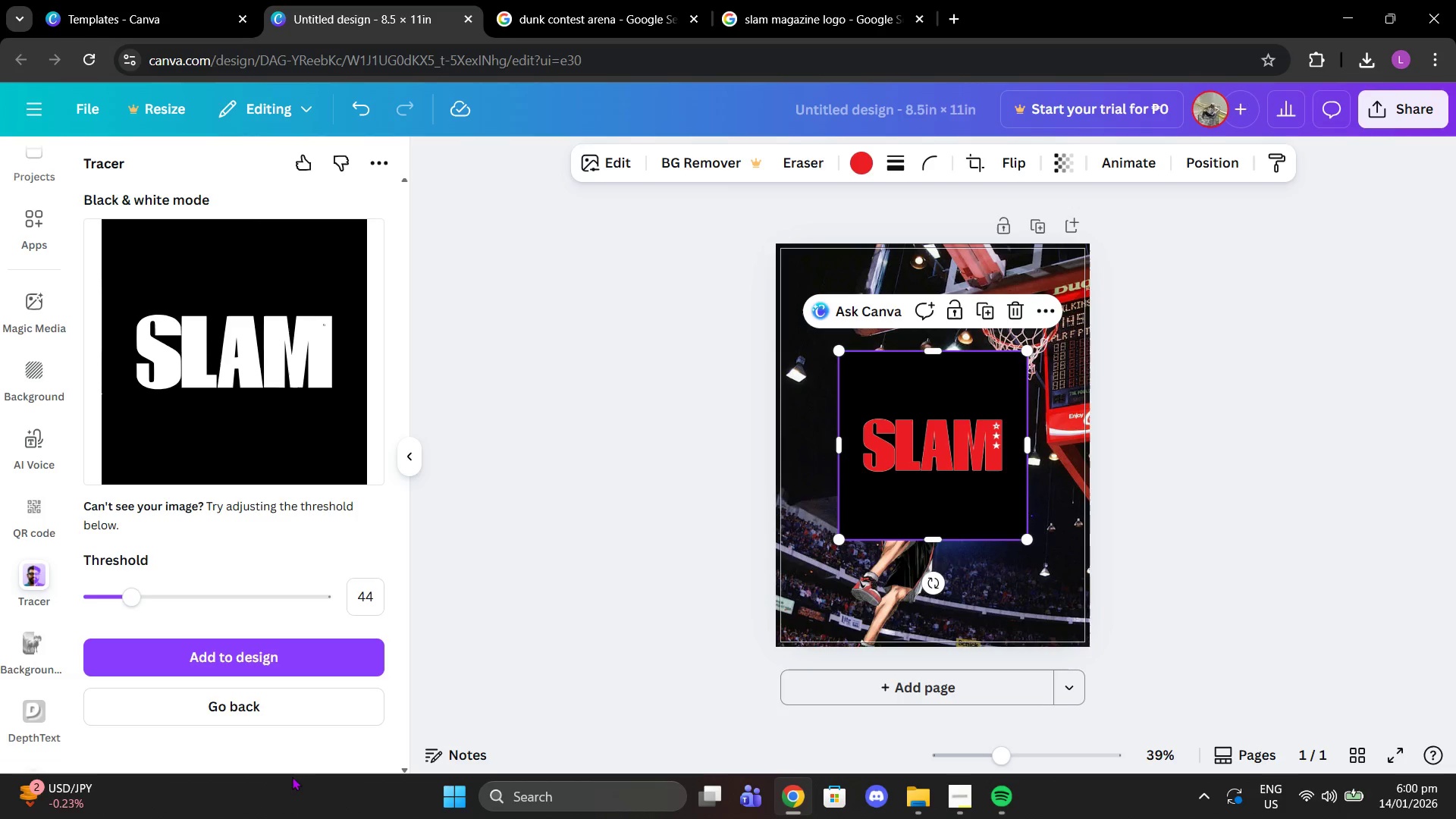 
left_click_drag(start_coordinate=[124, 595], to_coordinate=[207, 606])
 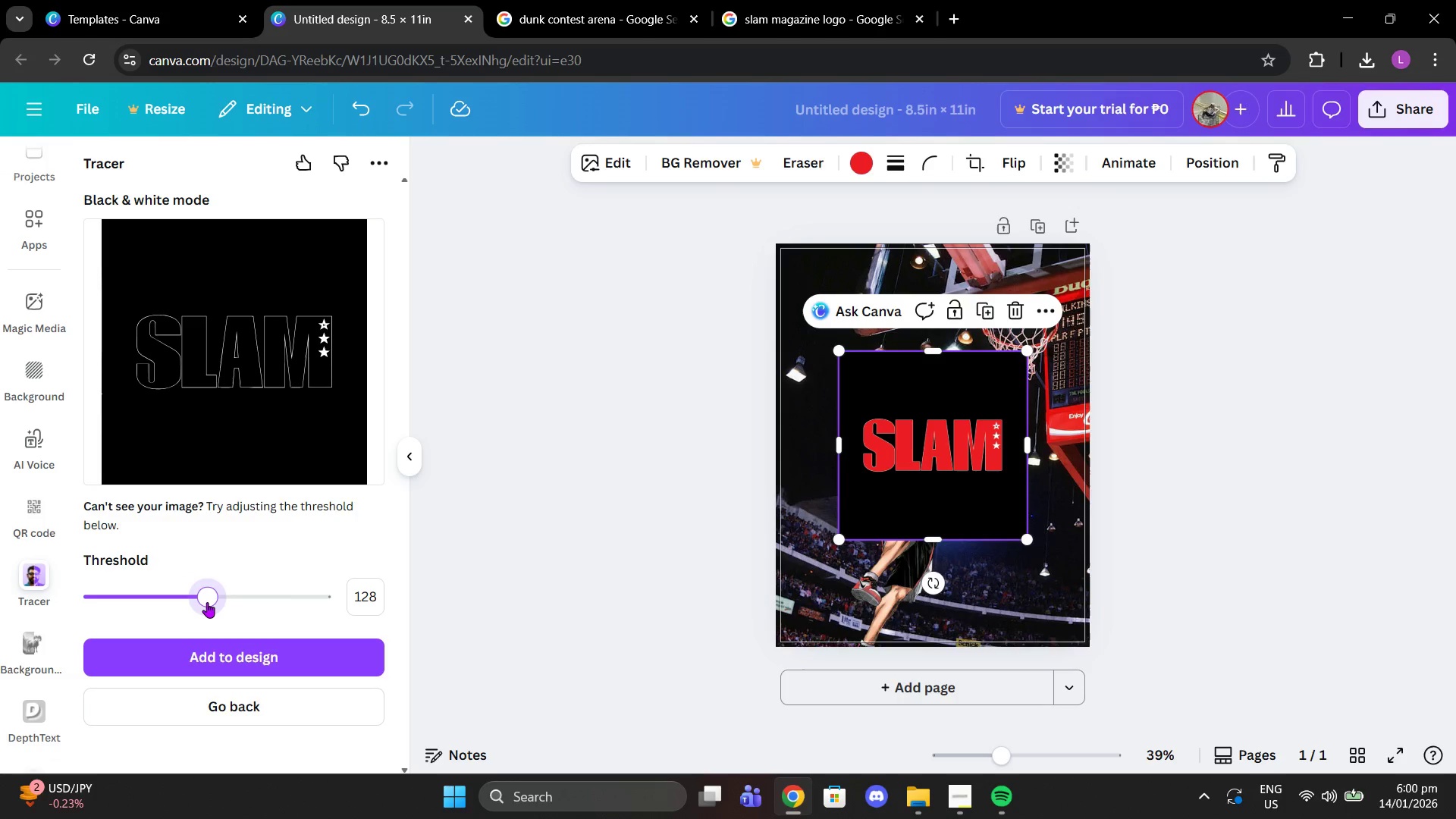 
left_click_drag(start_coordinate=[207, 602], to_coordinate=[173, 598])
 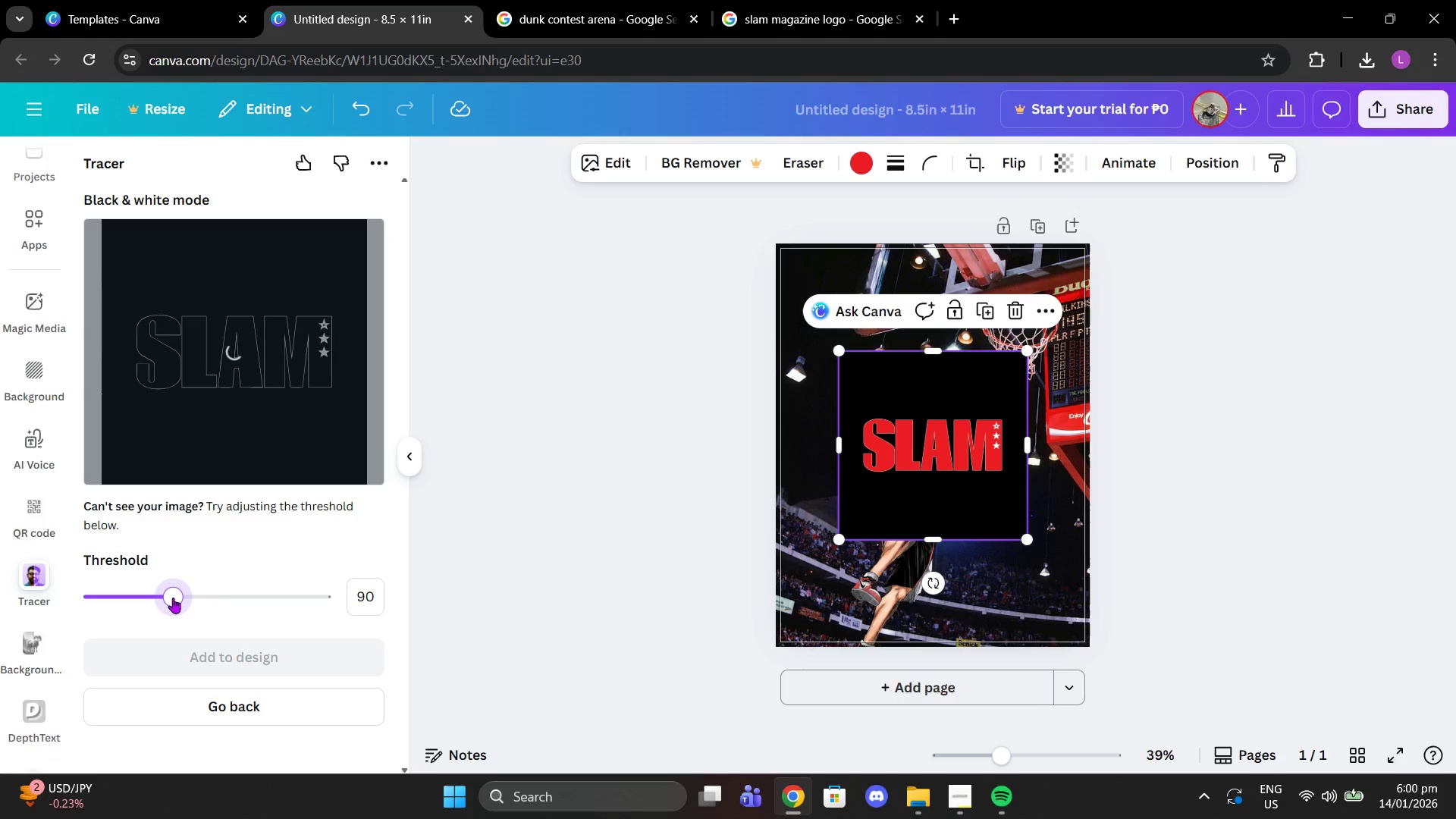 
left_click_drag(start_coordinate=[173, 598], to_coordinate=[129, 590])
 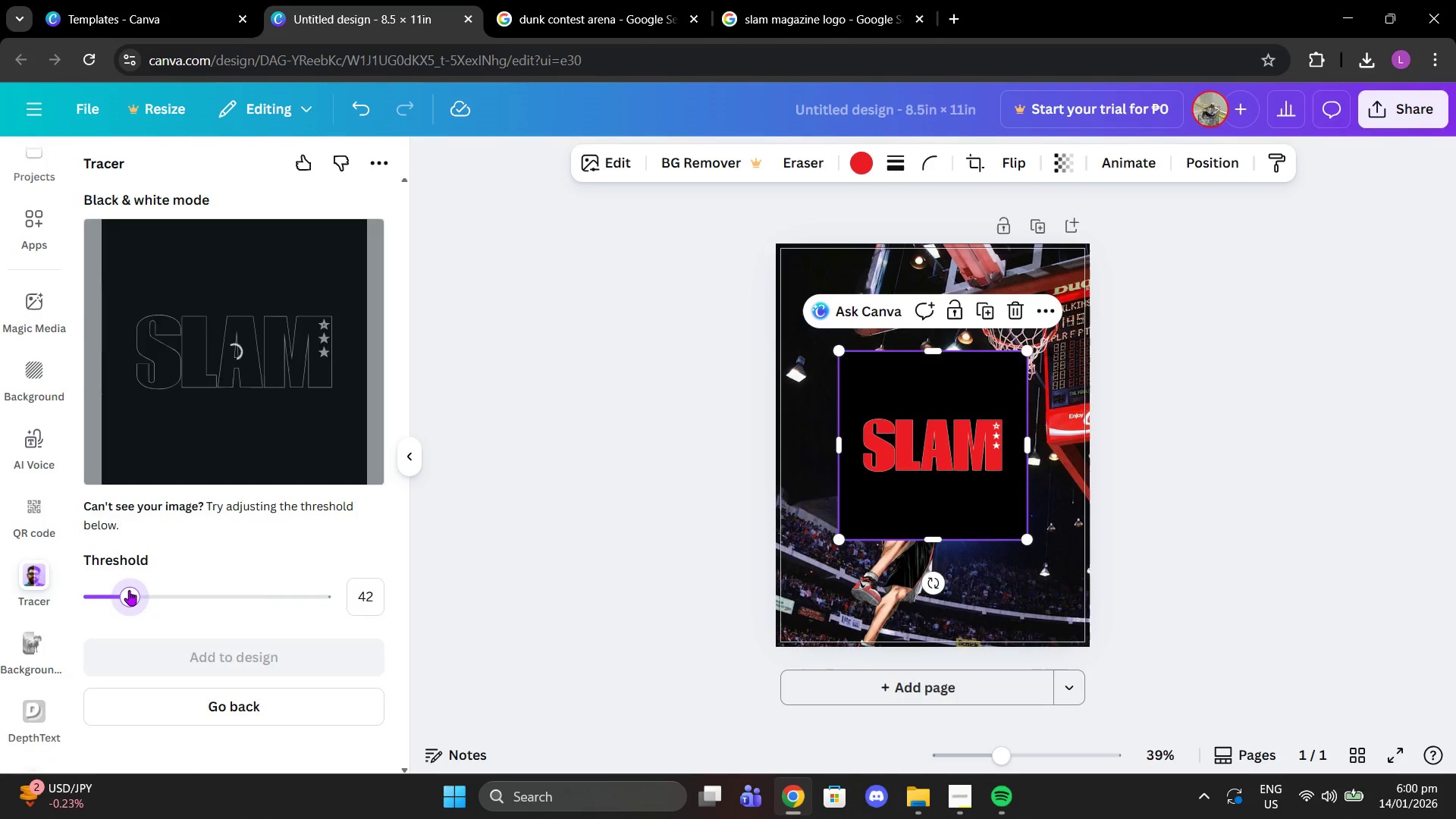 
left_click_drag(start_coordinate=[130, 590], to_coordinate=[146, 592])
 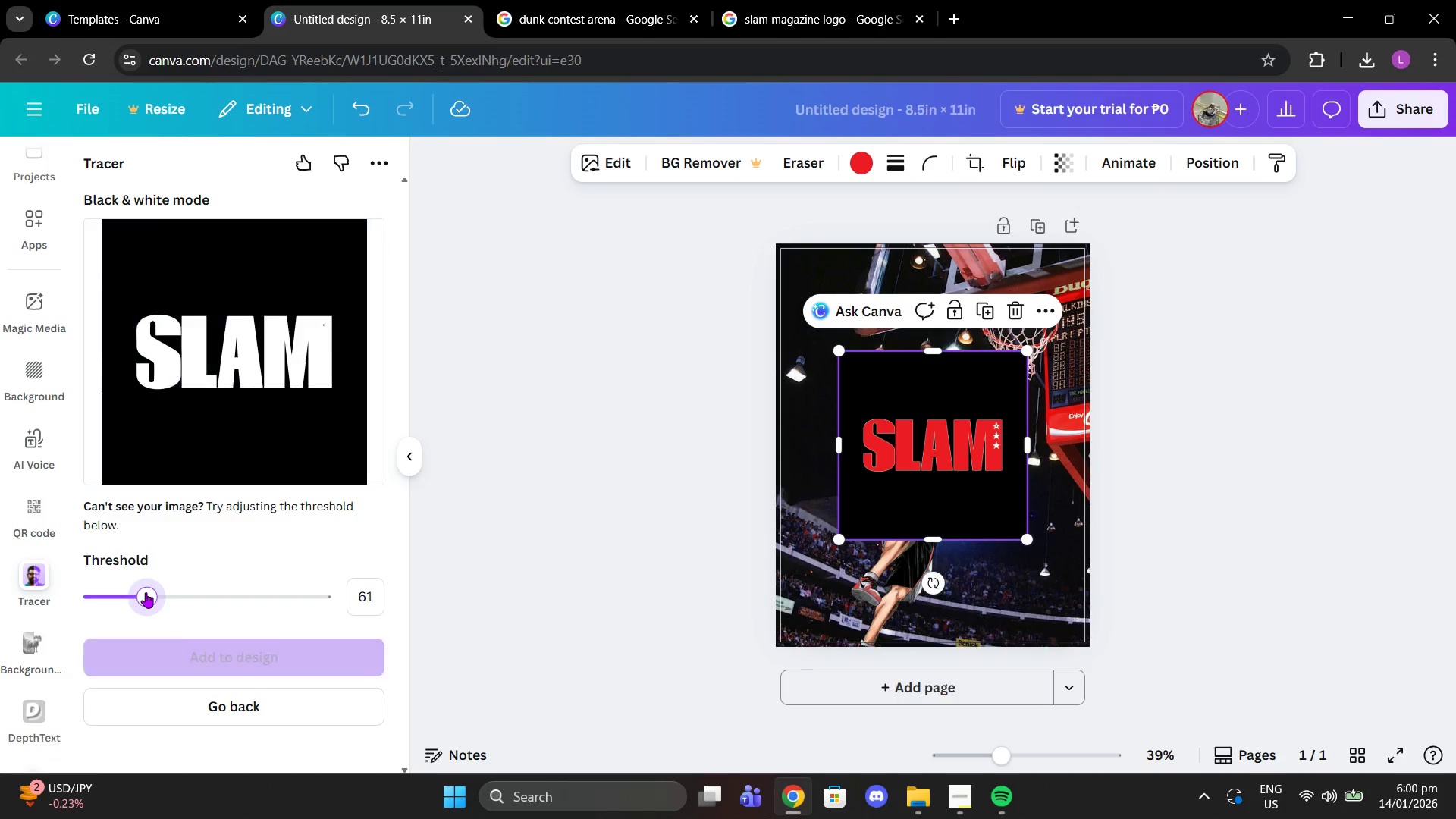 
left_click_drag(start_coordinate=[146, 592], to_coordinate=[160, 594])
 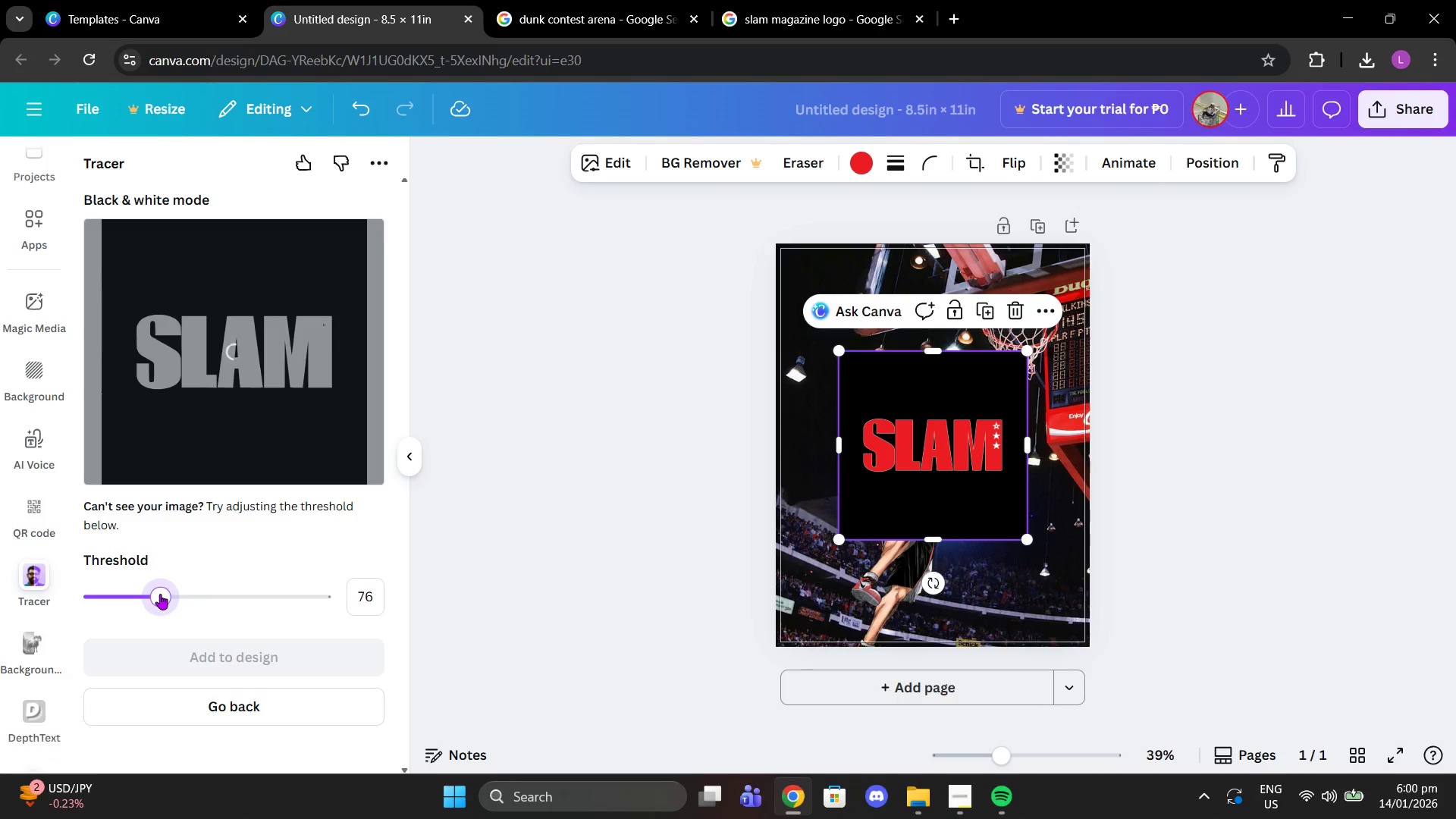 
left_click_drag(start_coordinate=[160, 594], to_coordinate=[149, 595])
 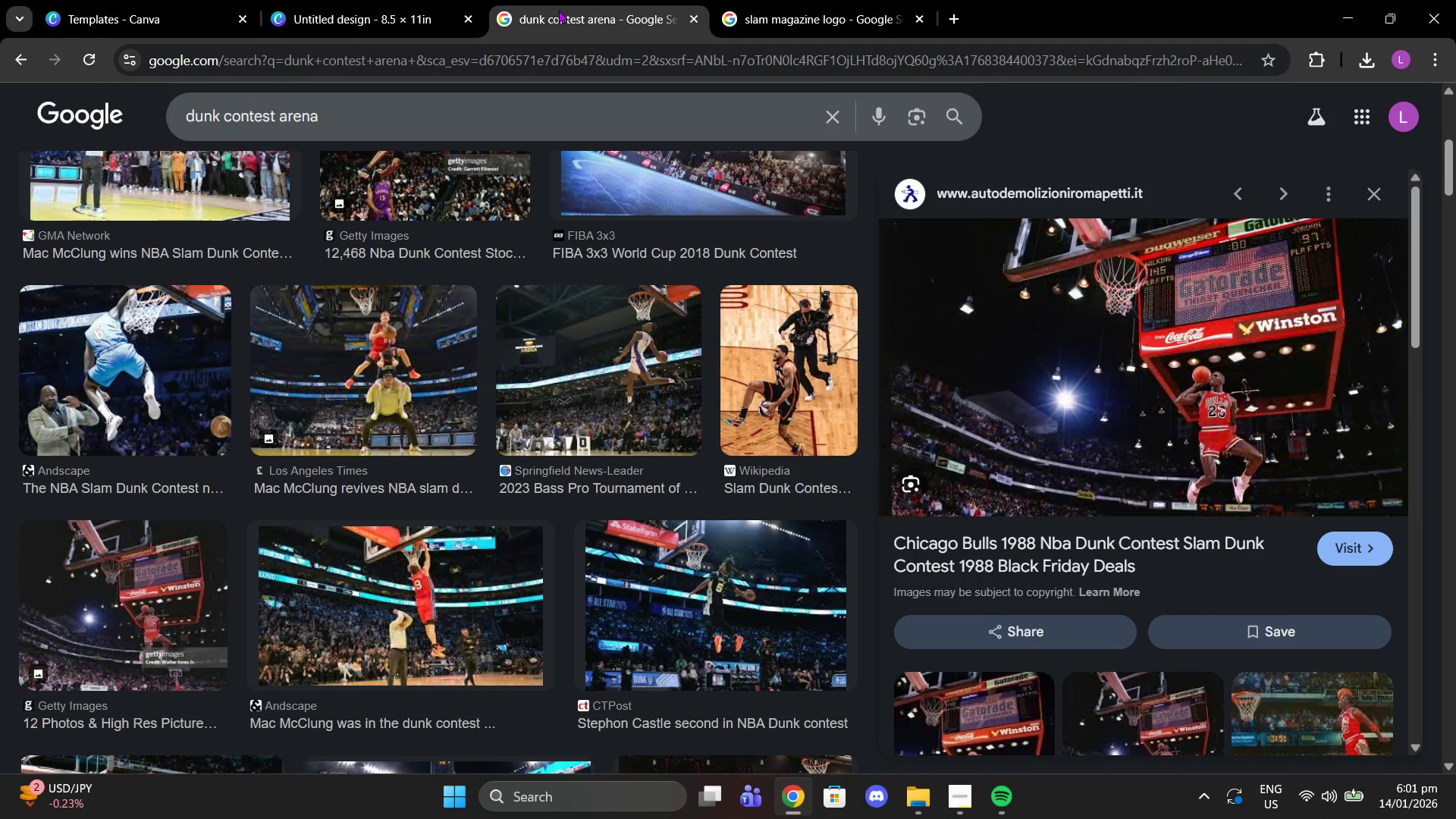 
left_click([783, 5])
 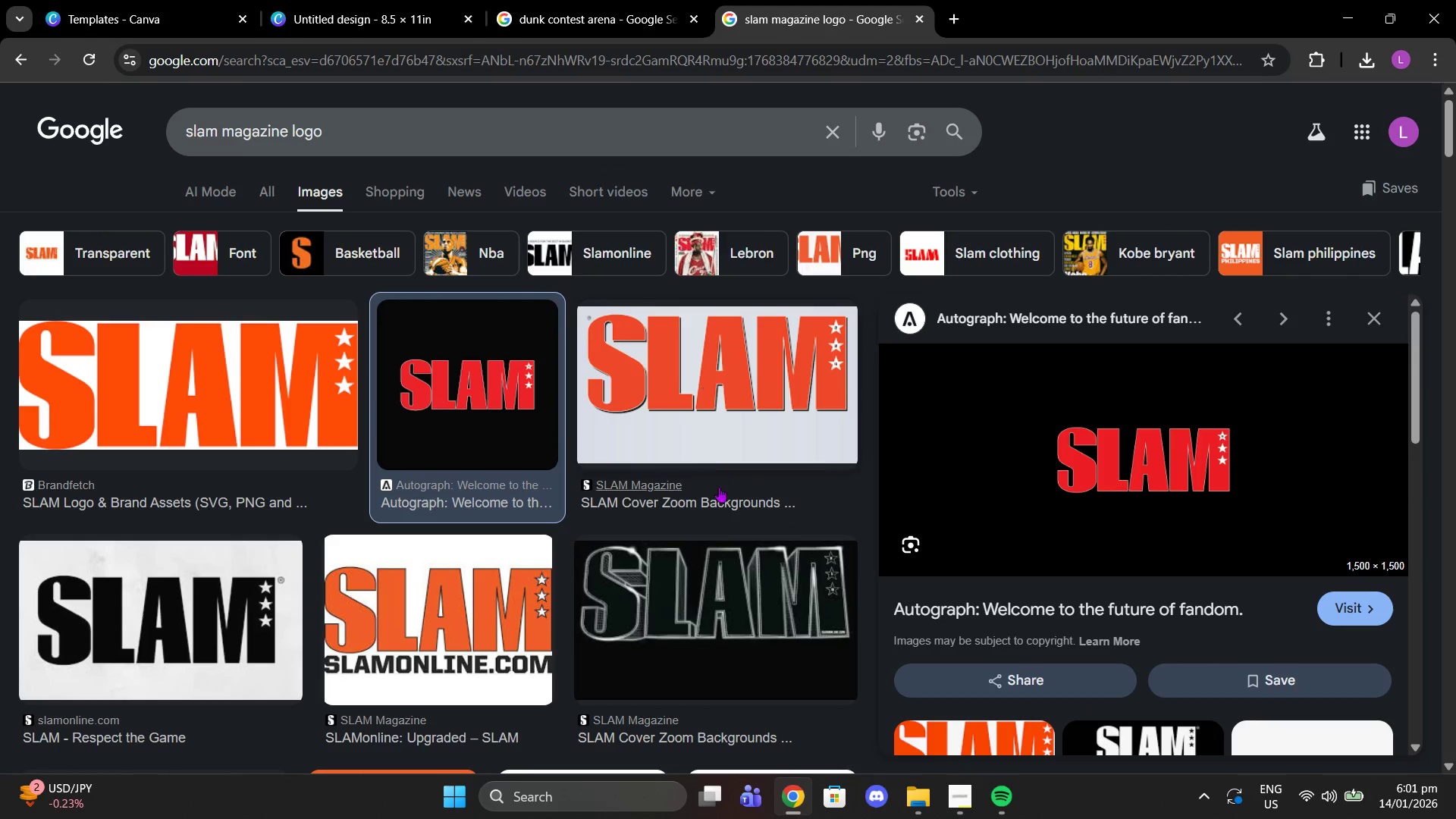 
scroll: coordinate [634, 535], scroll_direction: down, amount: 1.0
 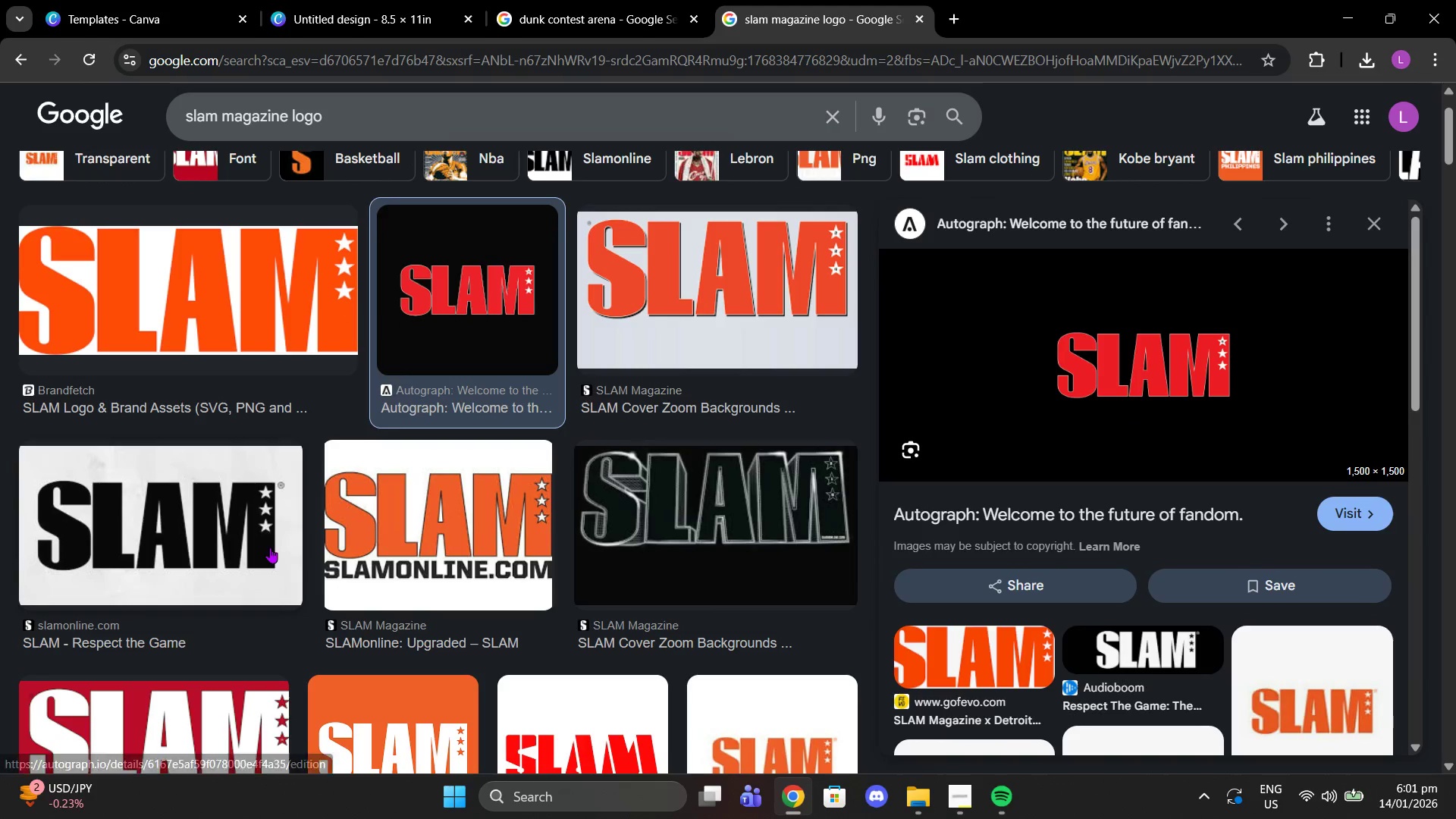 
left_click([270, 548])
 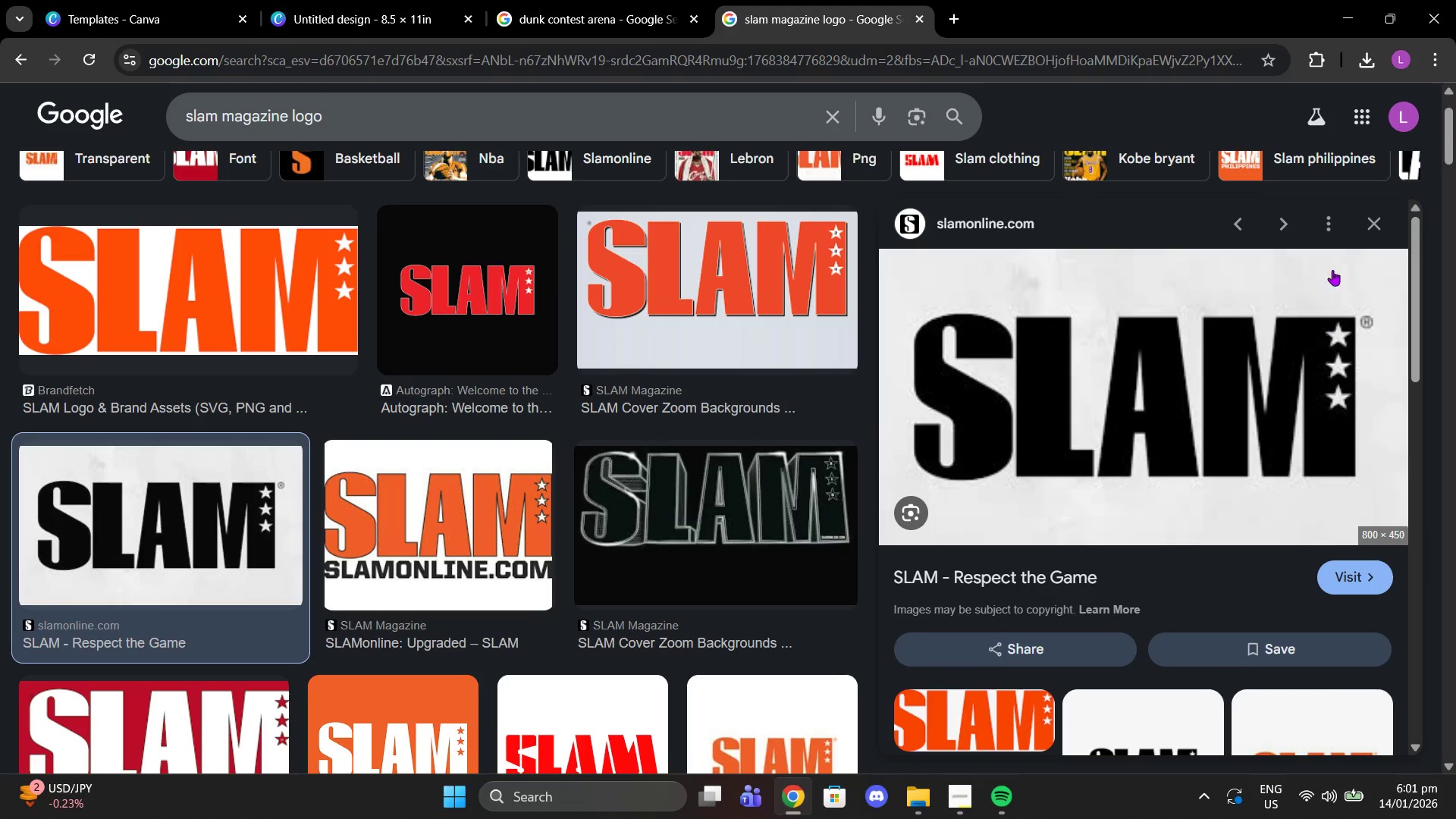 
left_click([1370, 221])
 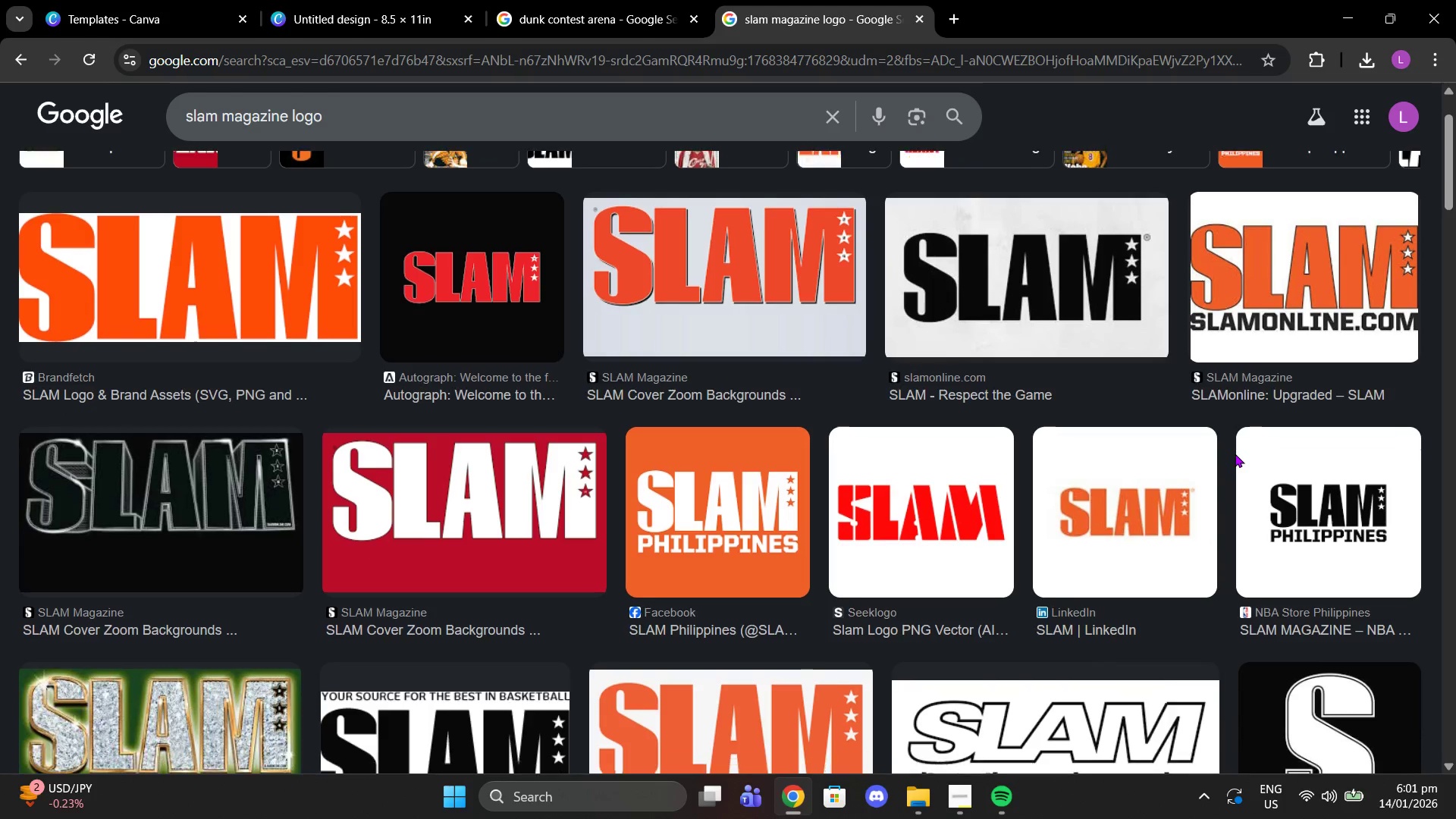 
scroll: coordinate [1235, 453], scroll_direction: down, amount: 2.0
 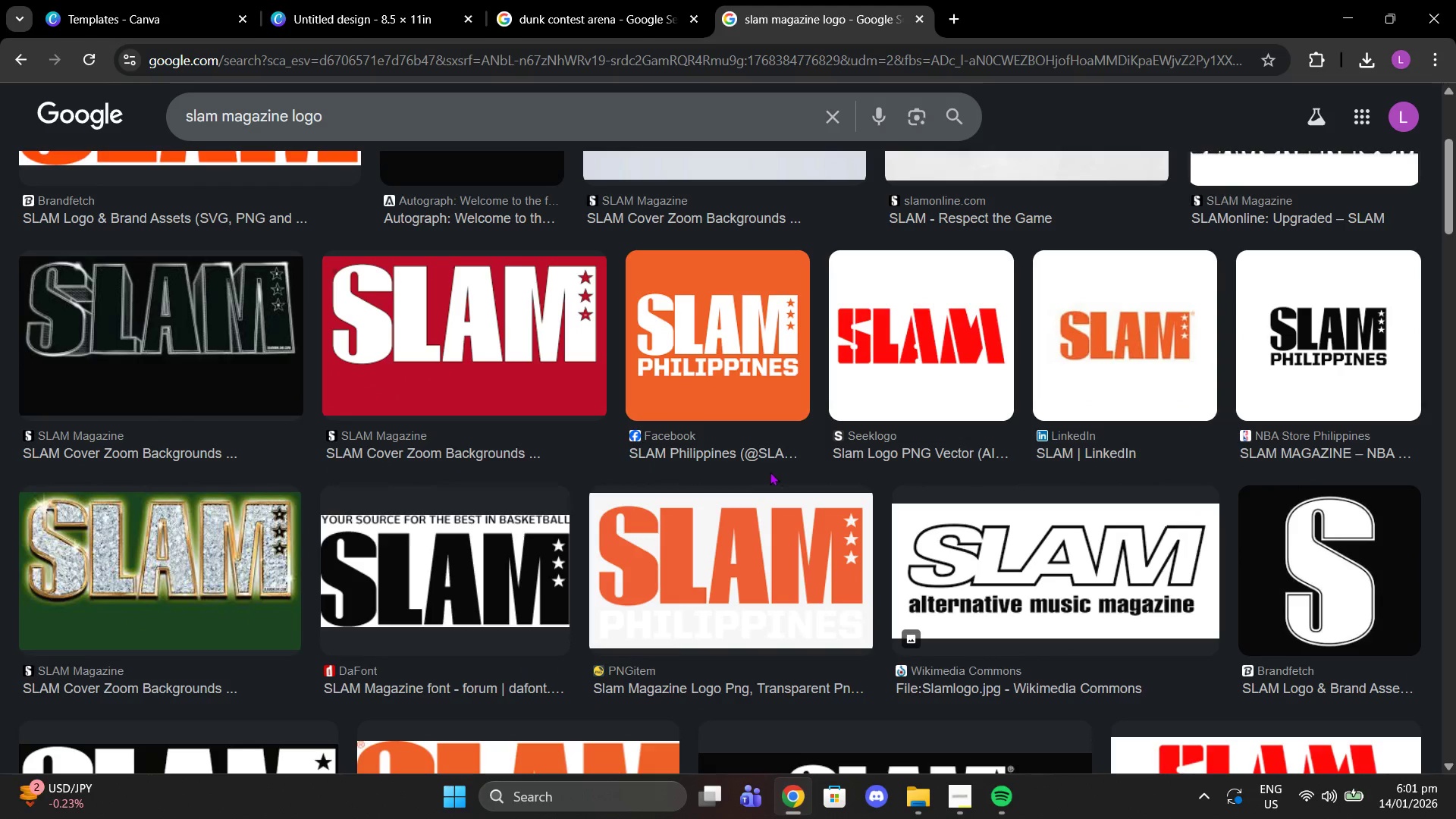 
left_click([522, 387])
 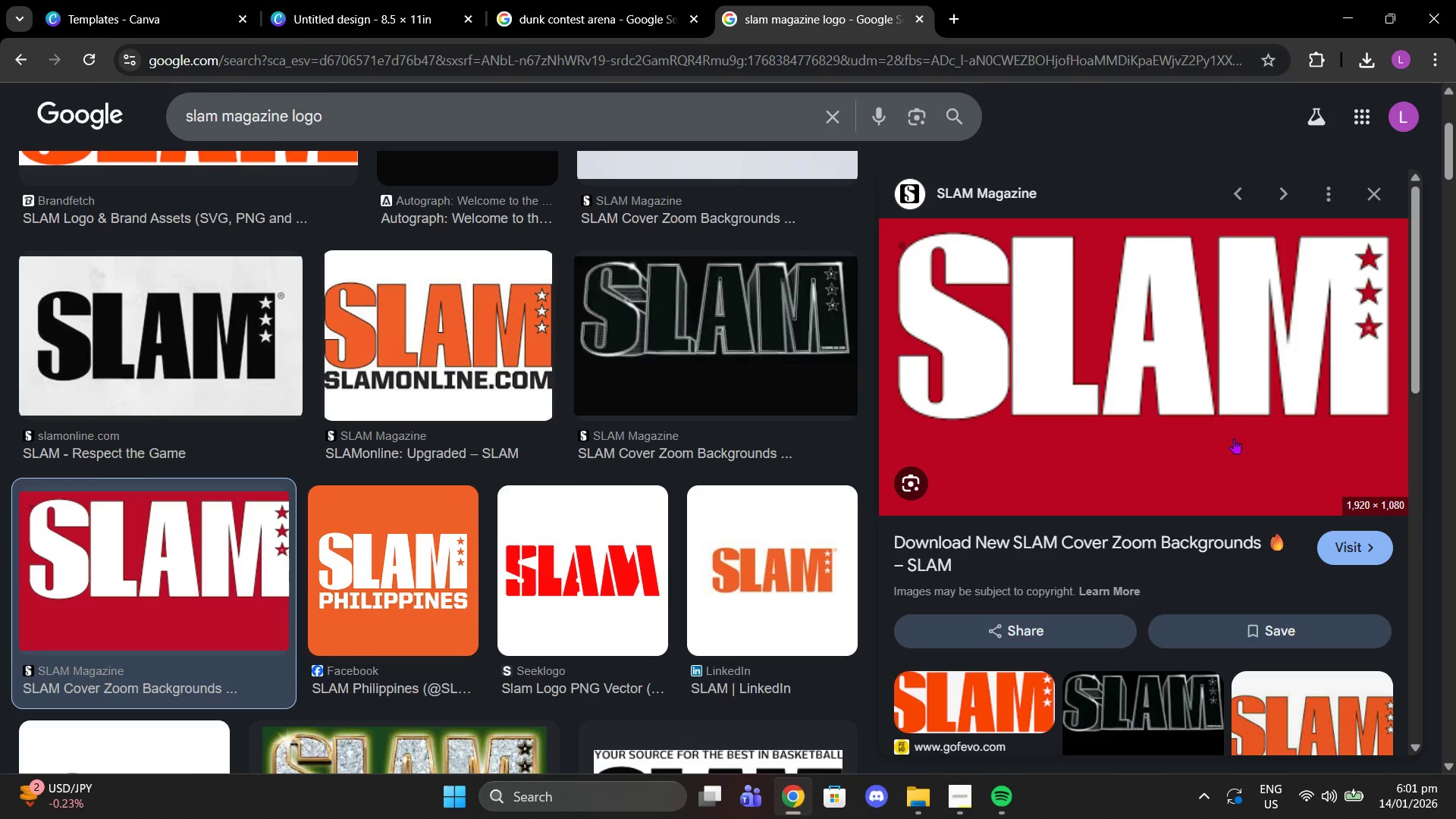 
wait(6.78)
 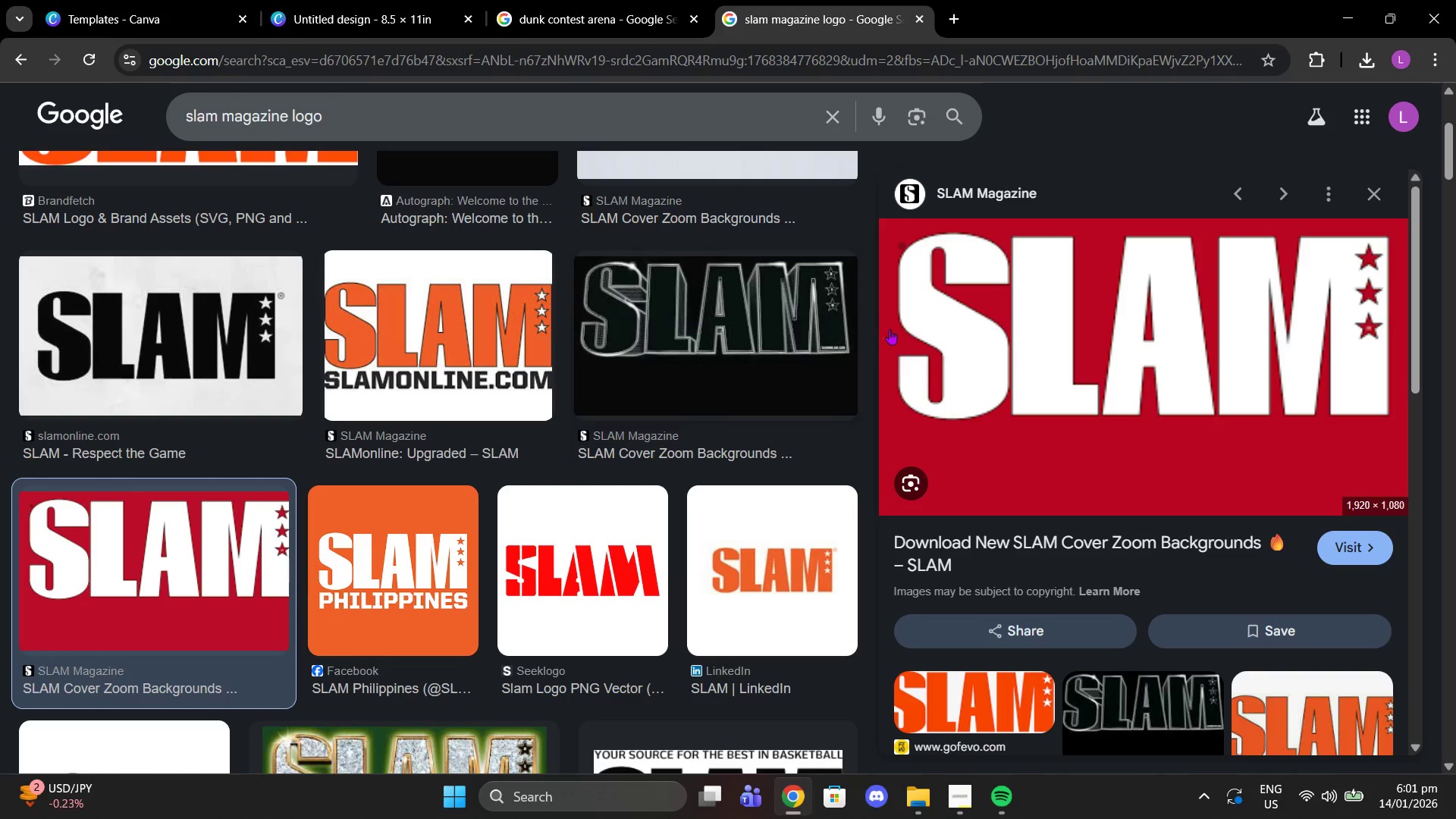 
scroll: coordinate [535, 475], scroll_direction: down, amount: 9.0
 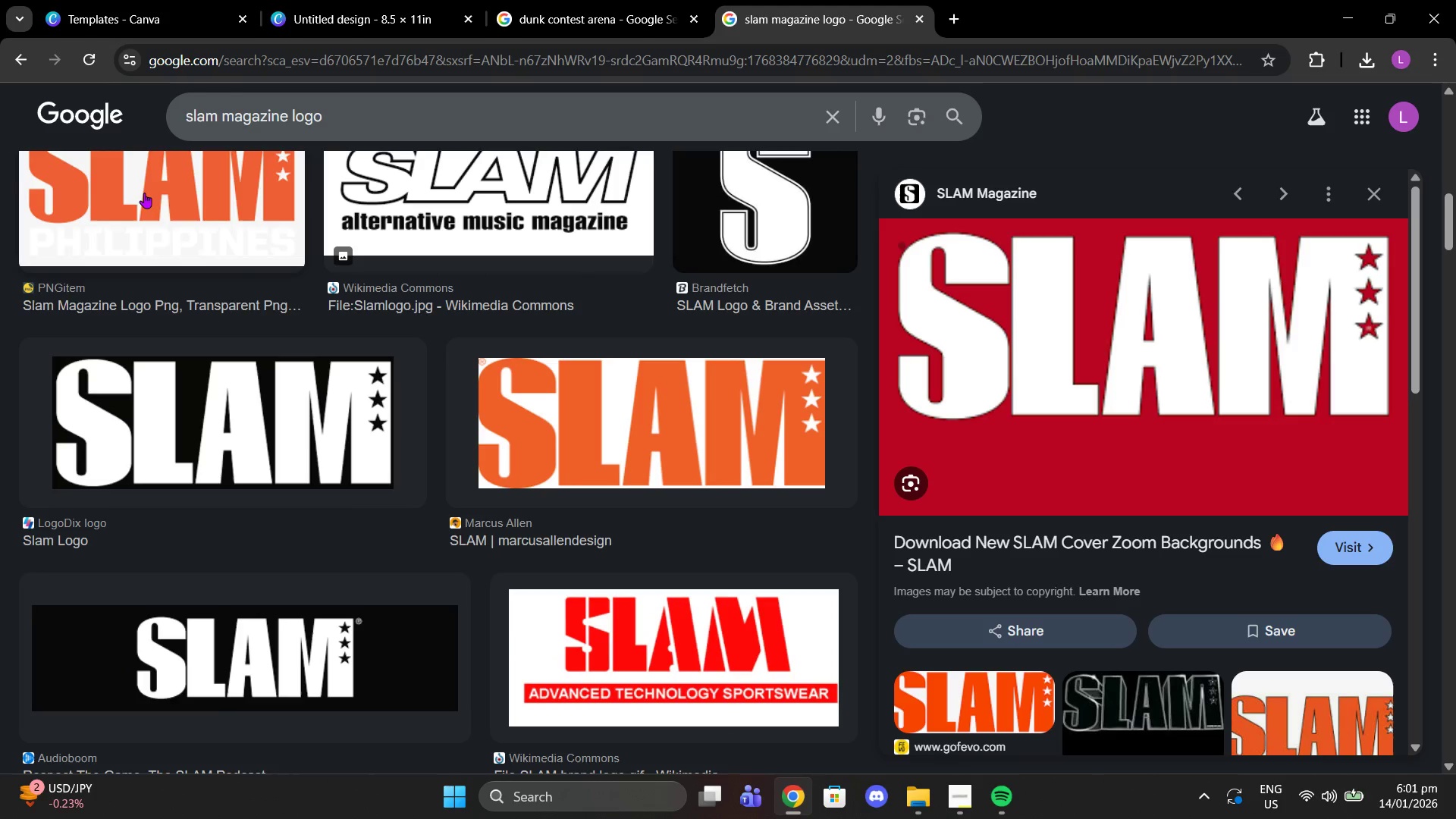 
left_click([144, 193])
 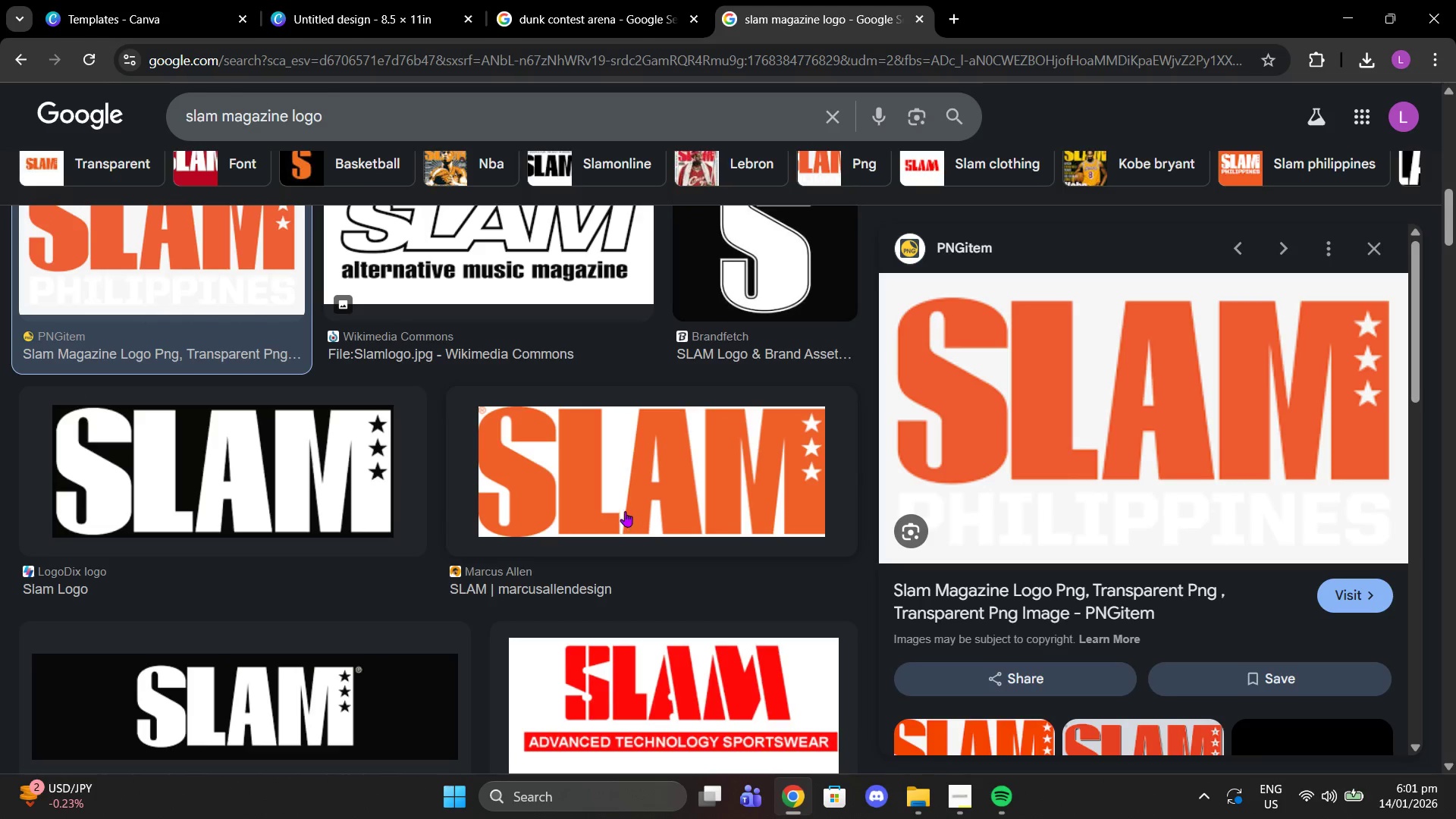 
scroll: coordinate [543, 395], scroll_direction: up, amount: 12.0
 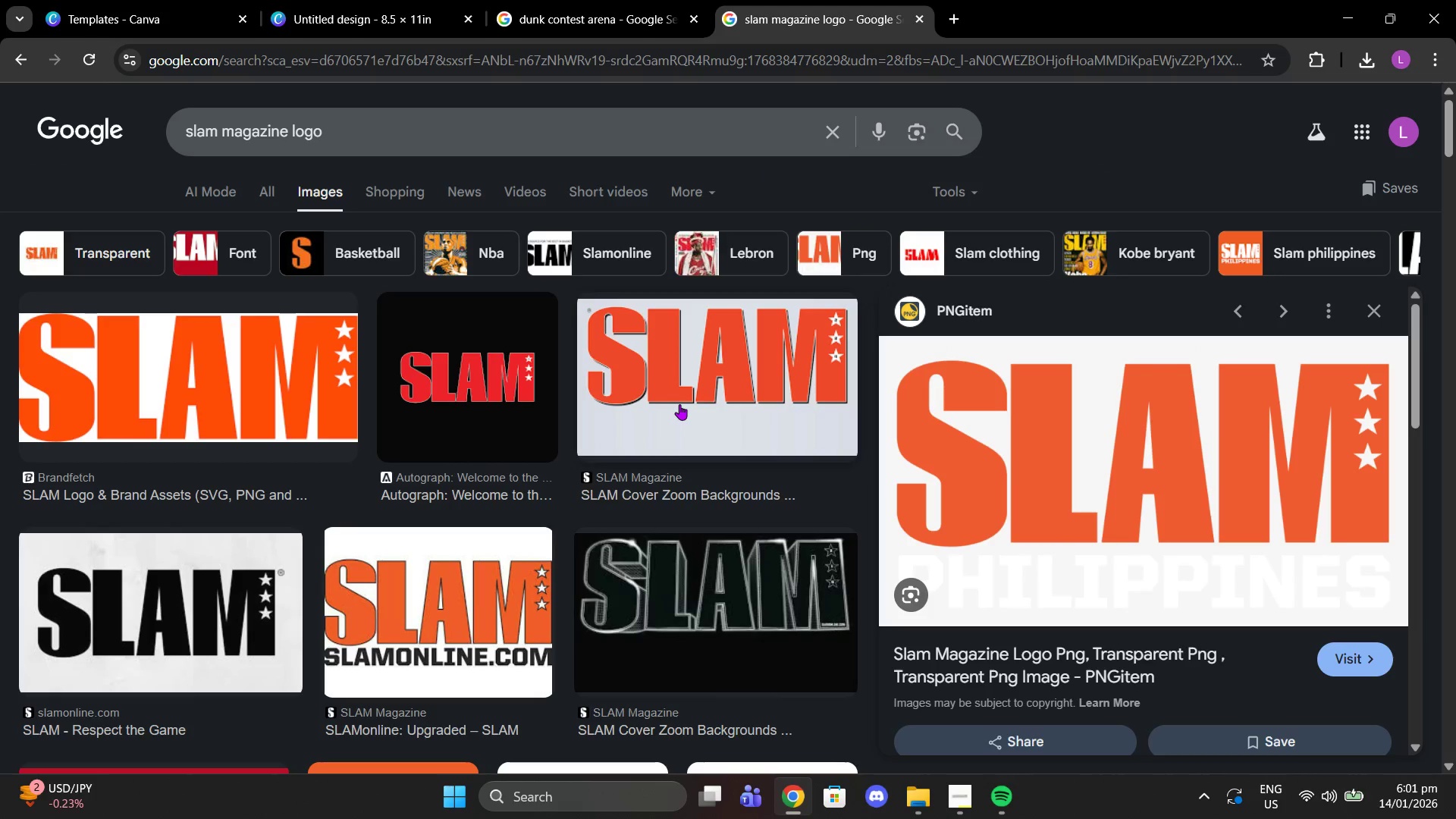 
left_click([679, 404])
 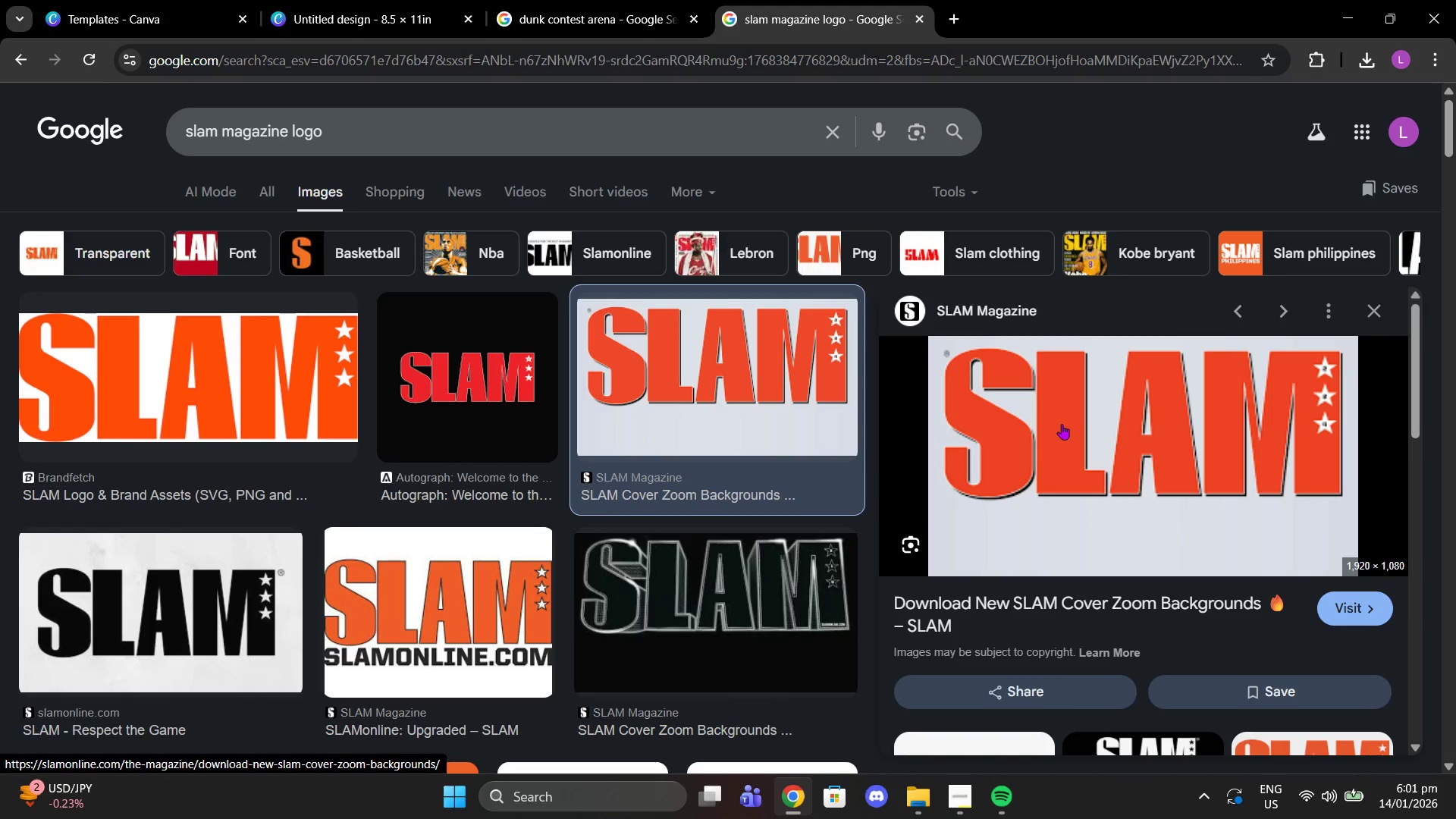 
right_click([1061, 423])
 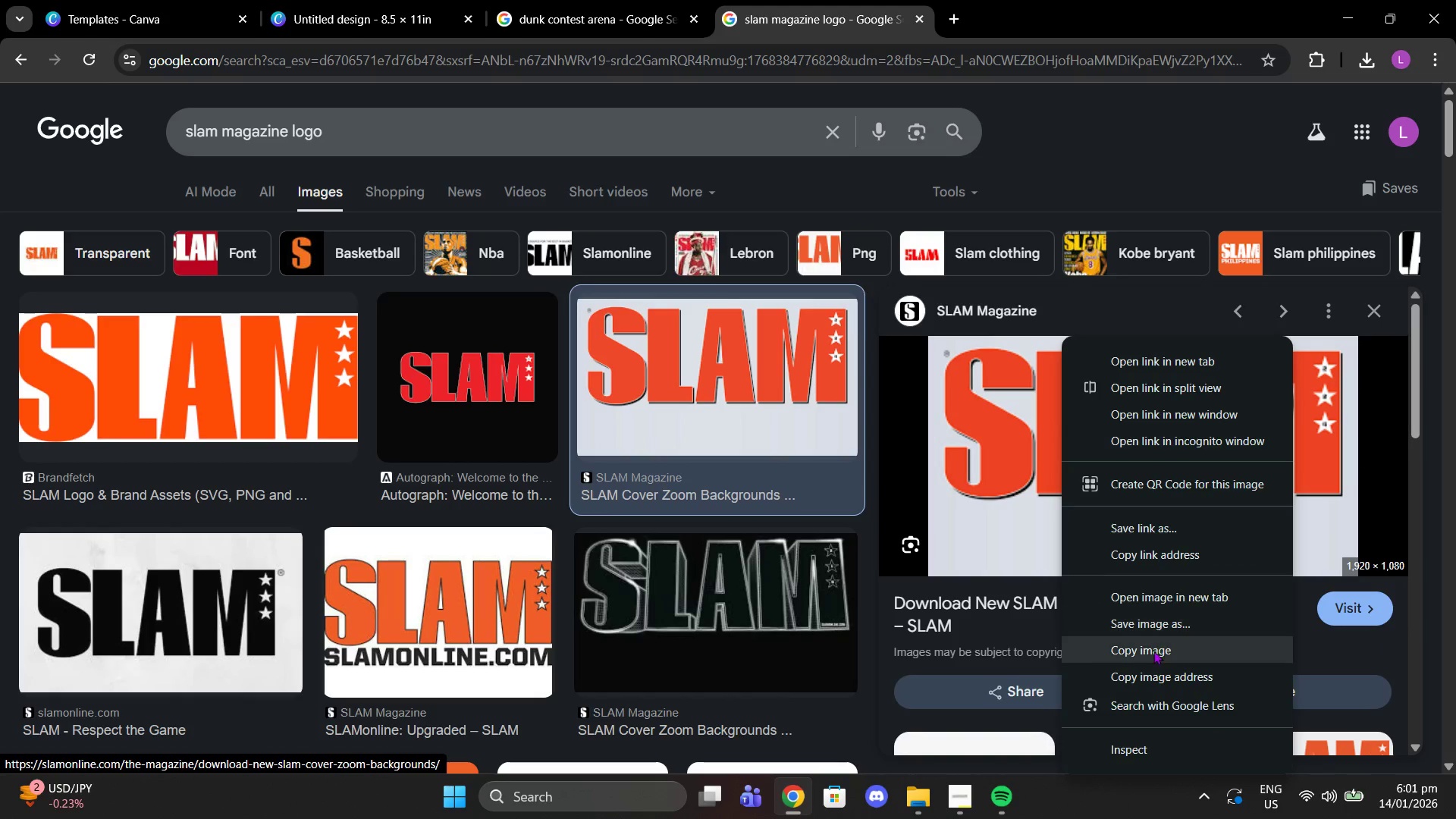 
left_click([1154, 654])
 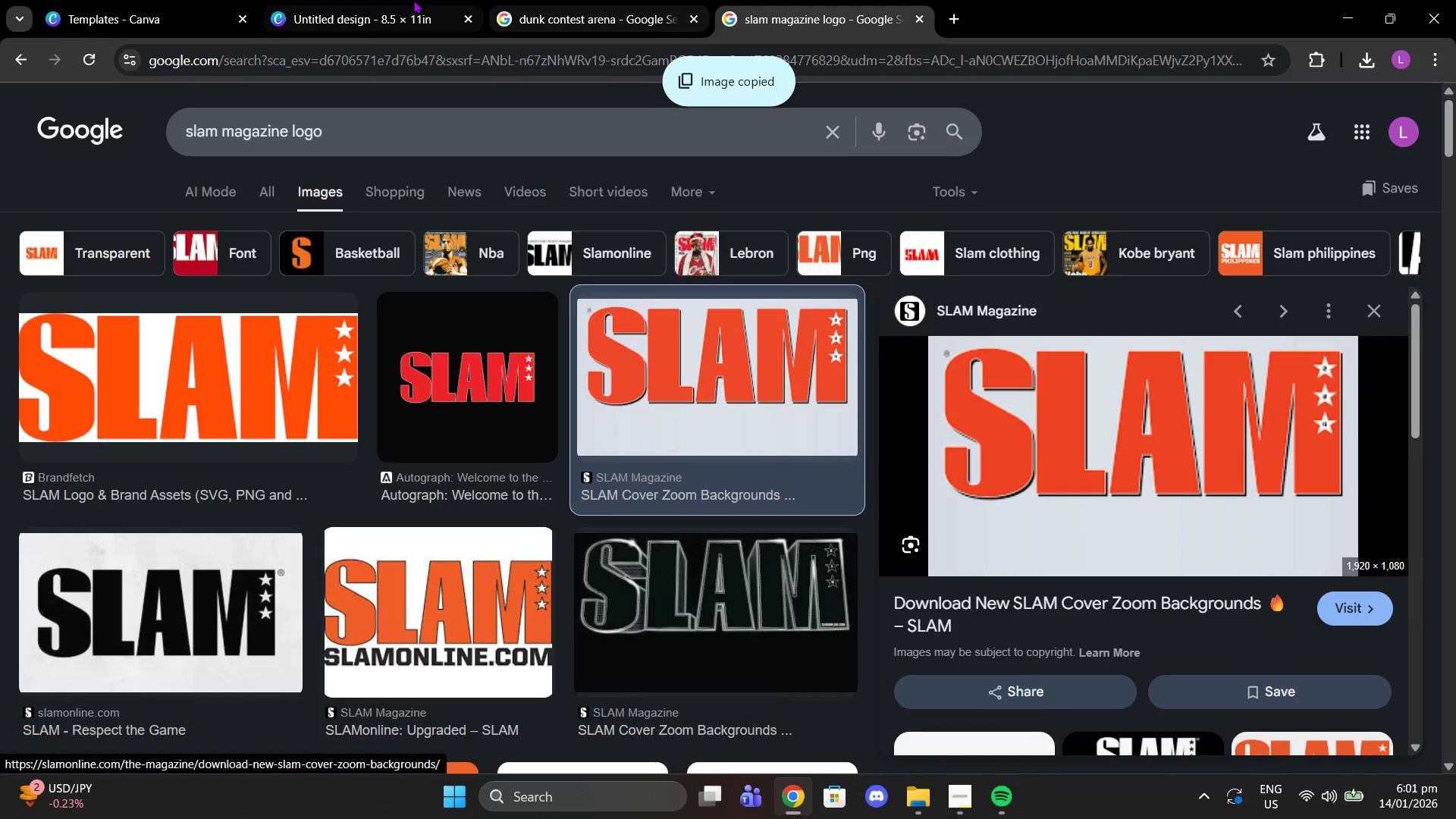 
left_click([362, 0])
 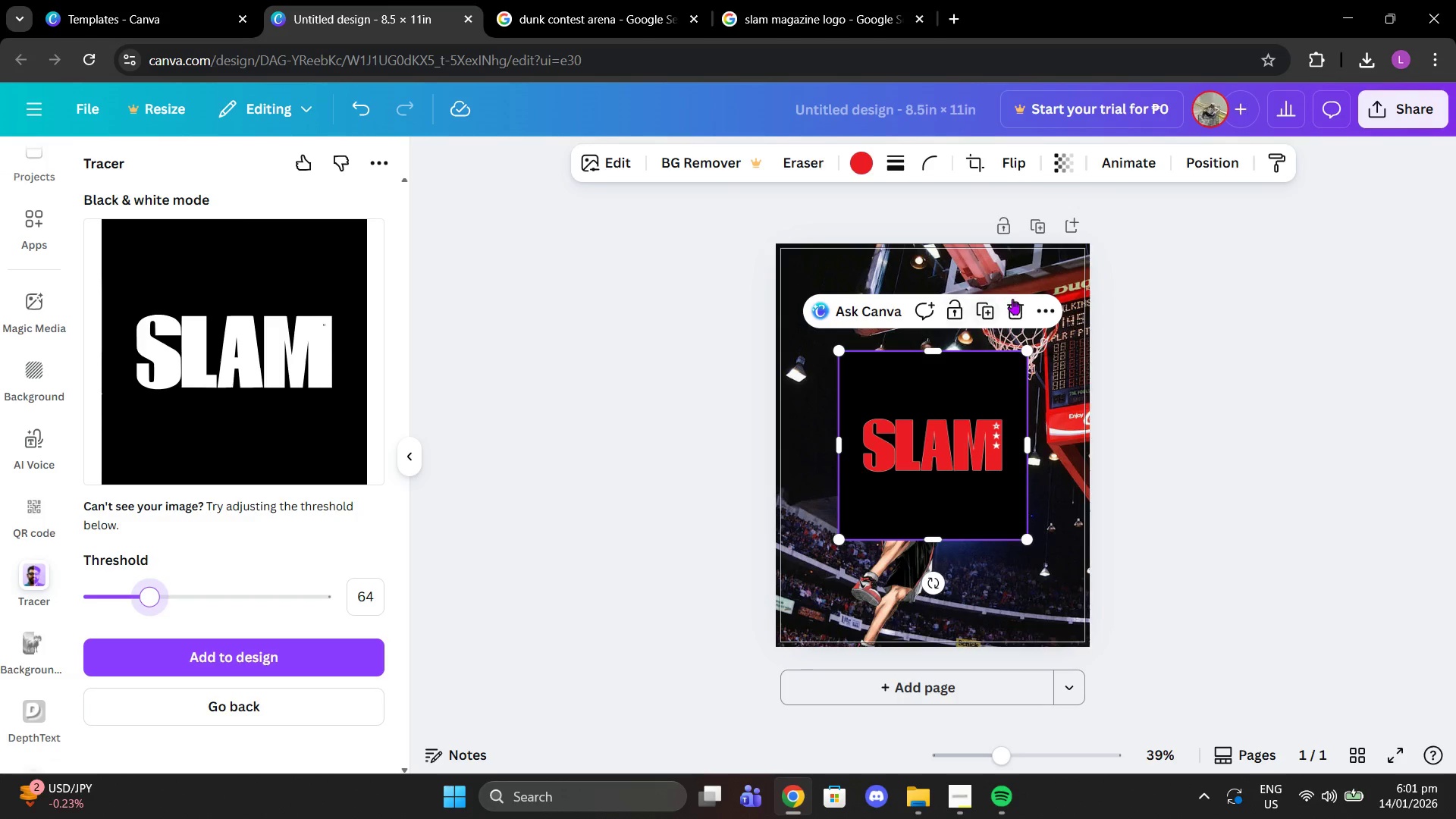 
left_click([1015, 311])
 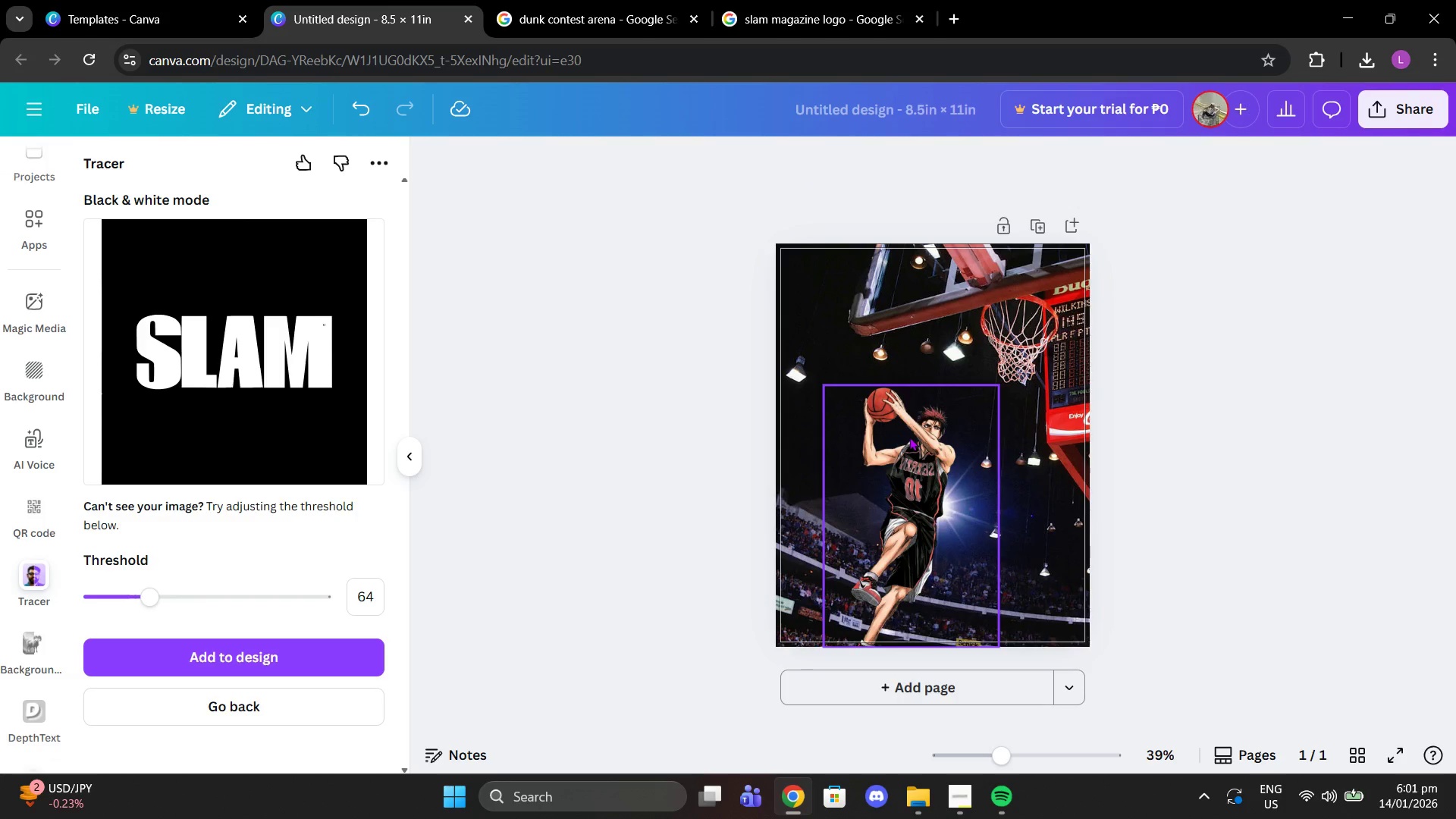 
key(Meta+MetaLeft)
 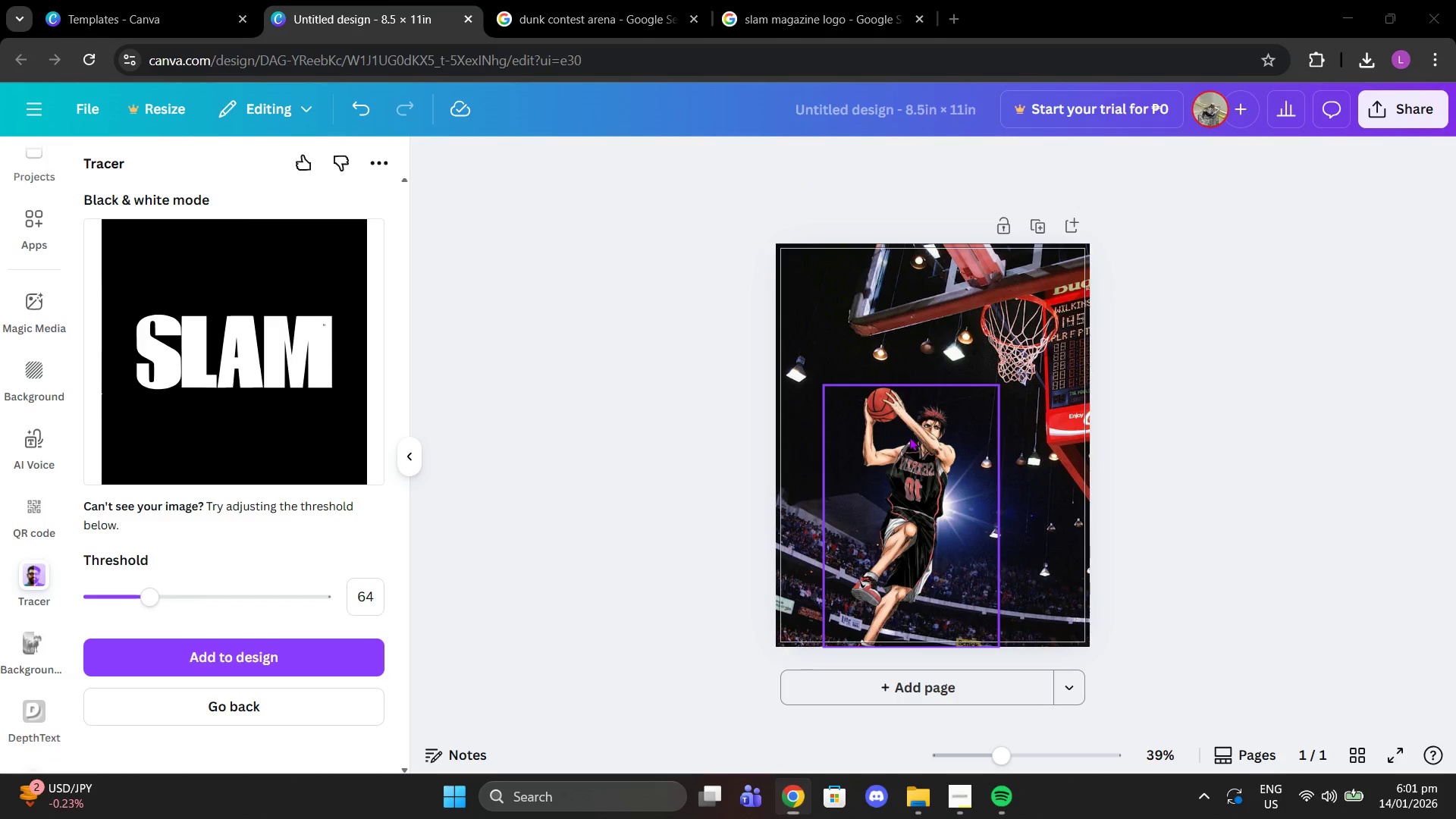 
key(Control+V)
 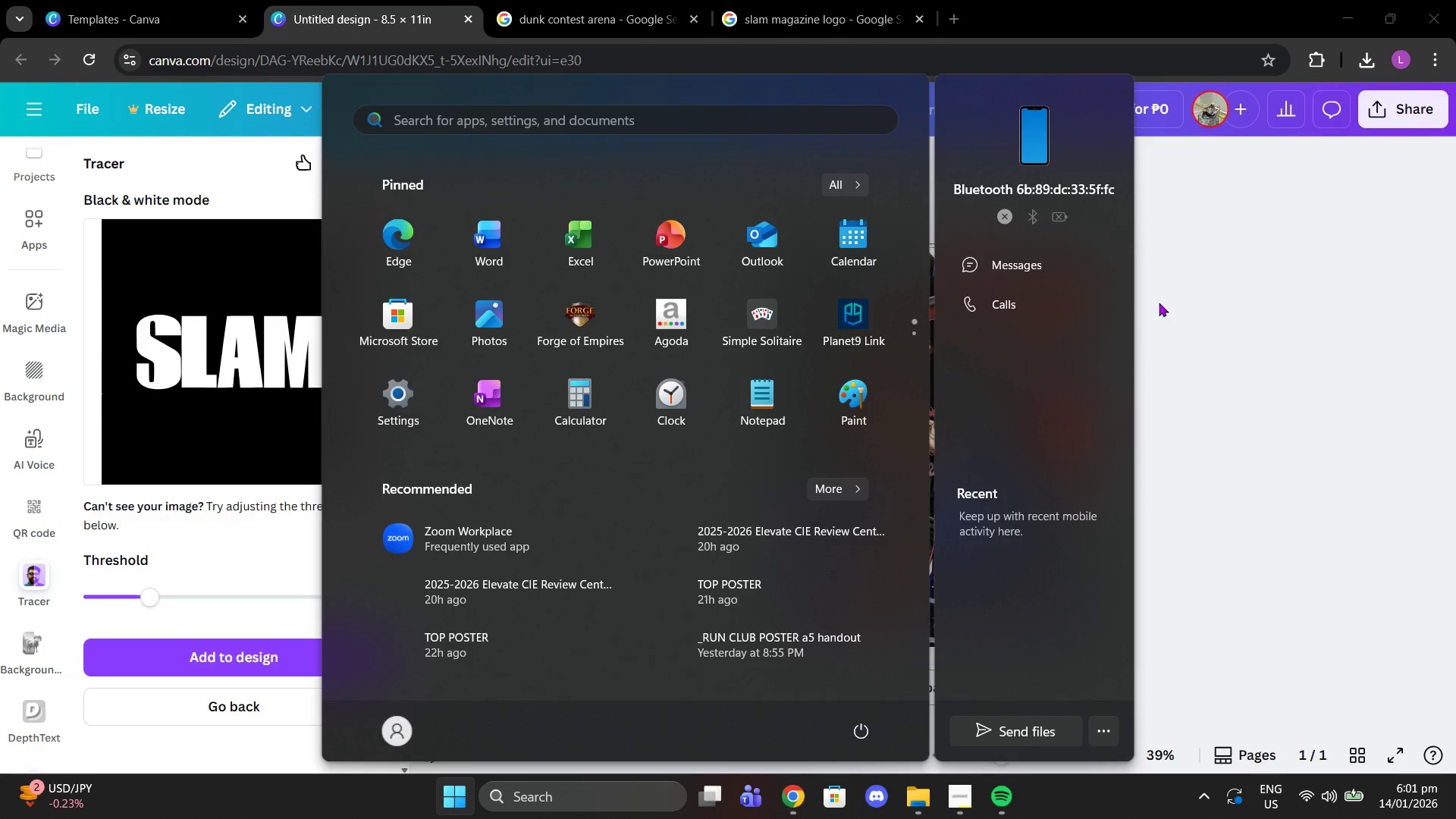 
left_click([1246, 309])
 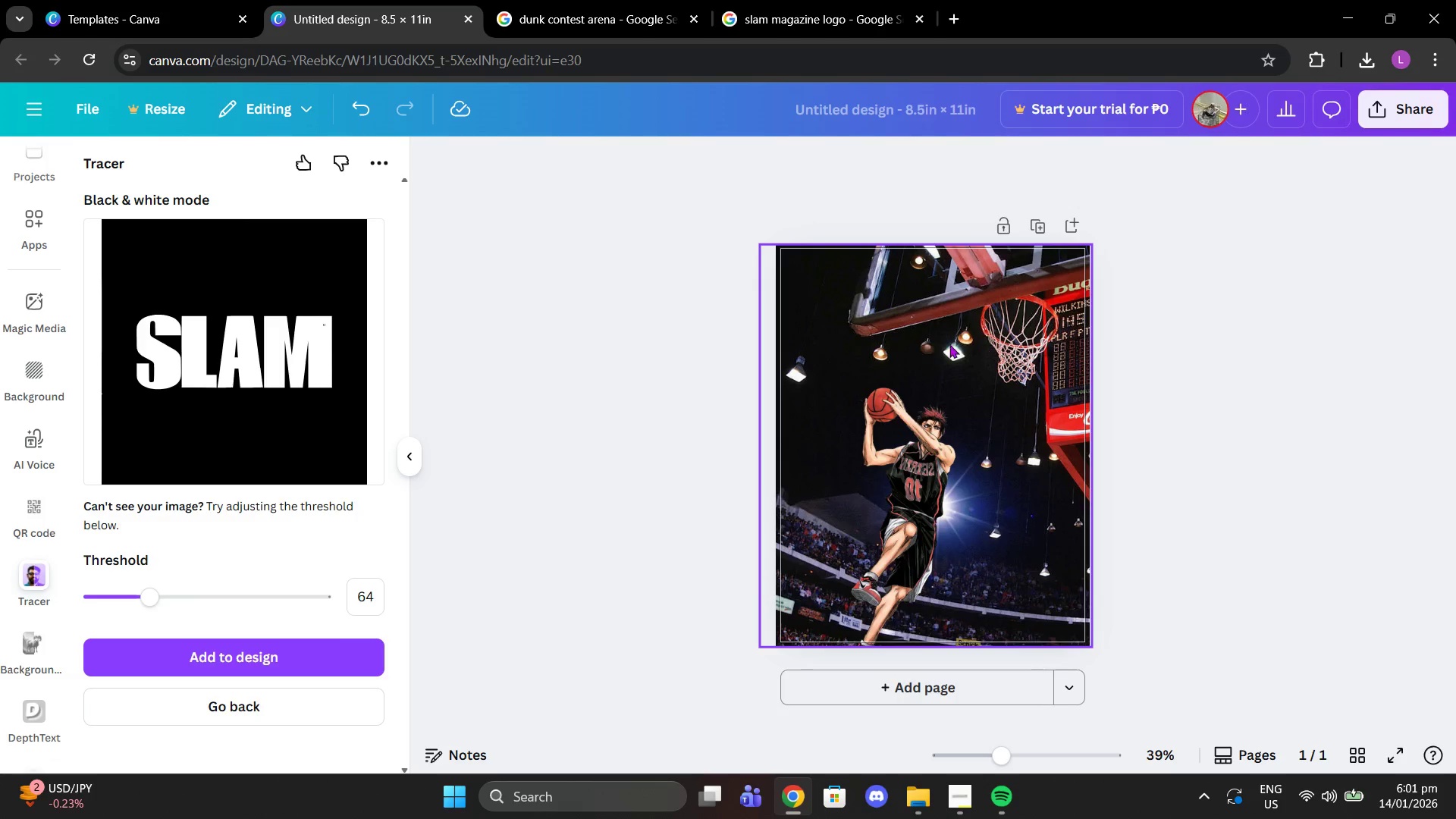 
key(Control+V)
 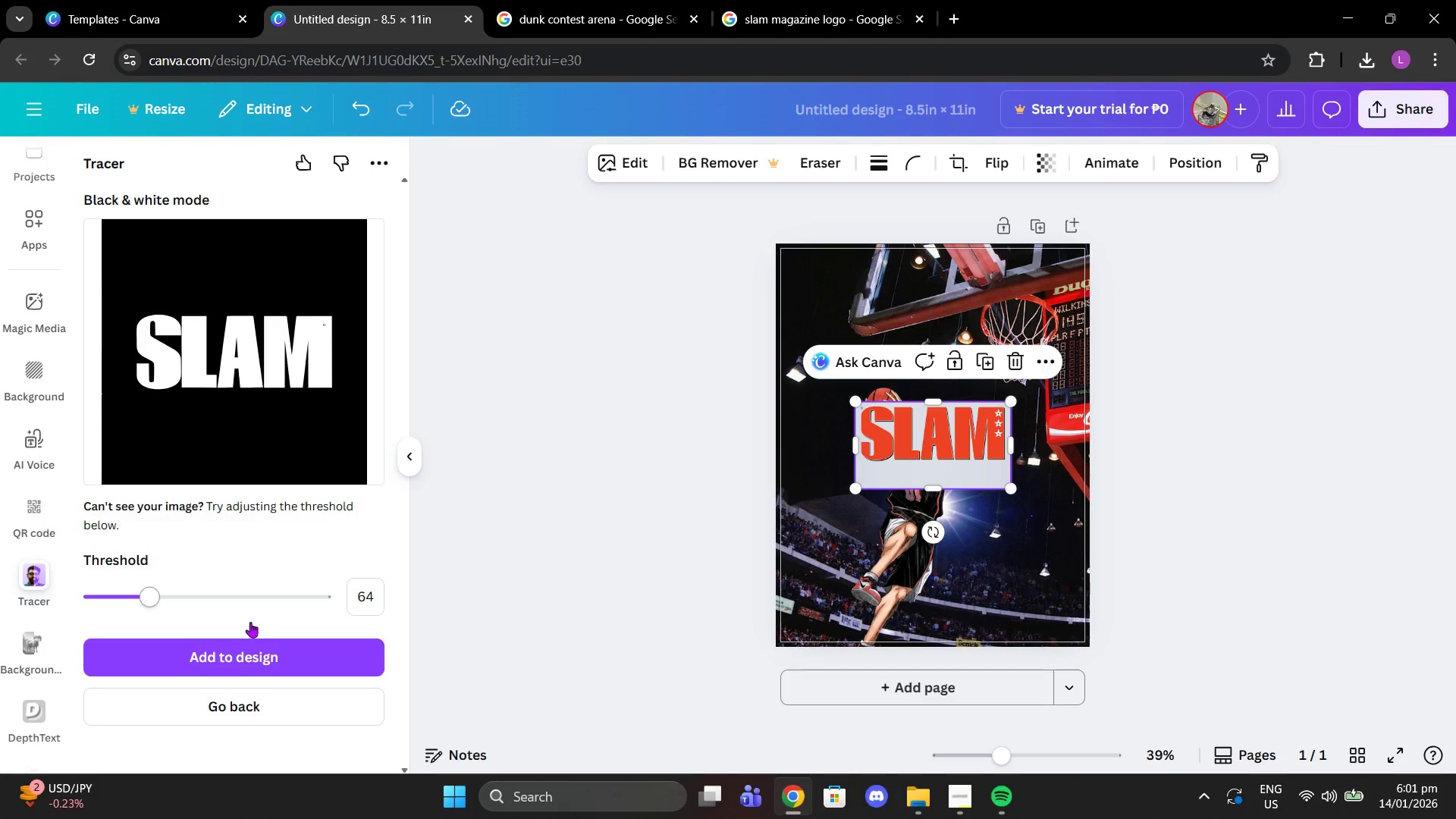 
left_click([223, 711])
 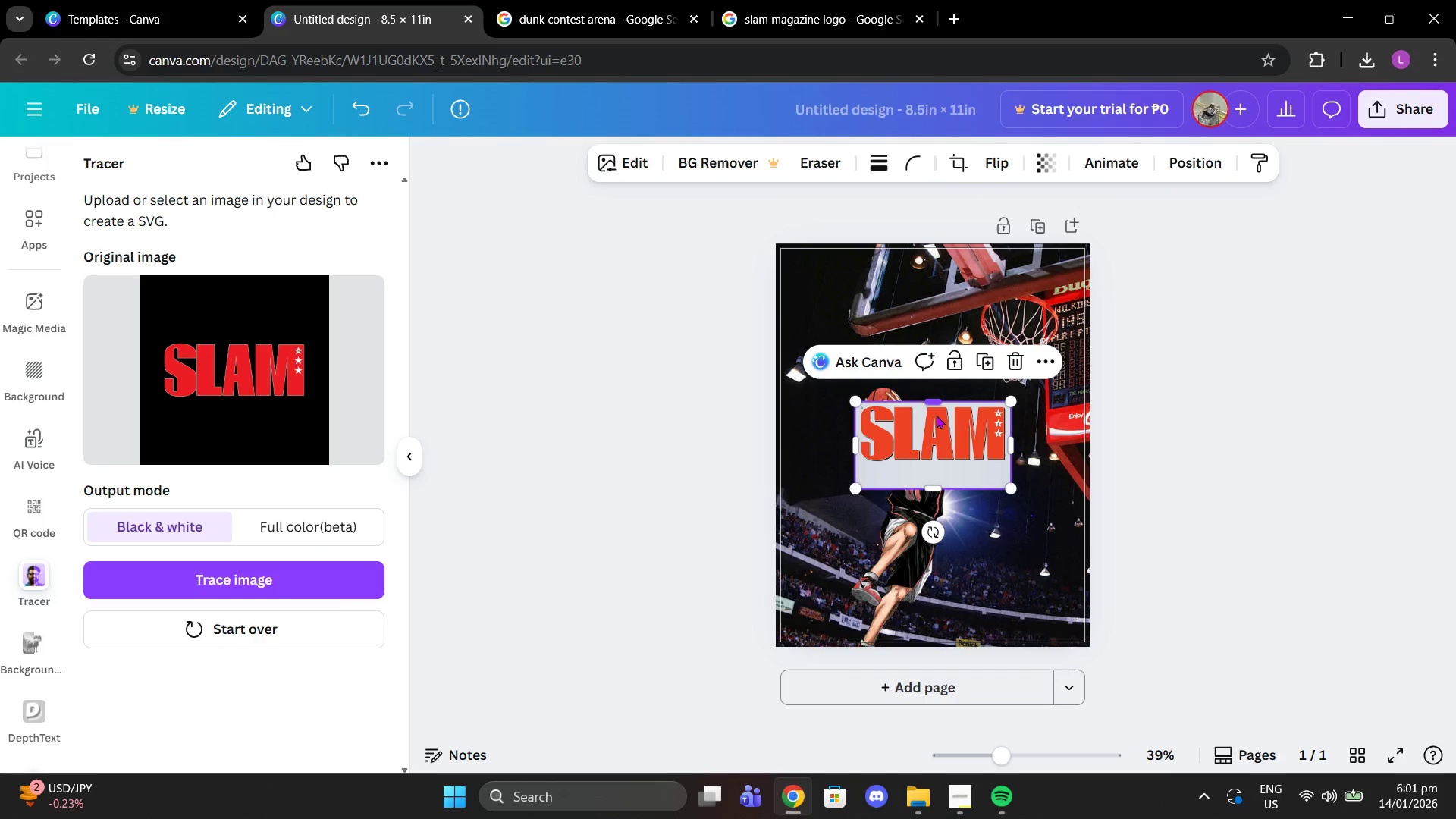 
left_click([914, 456])
 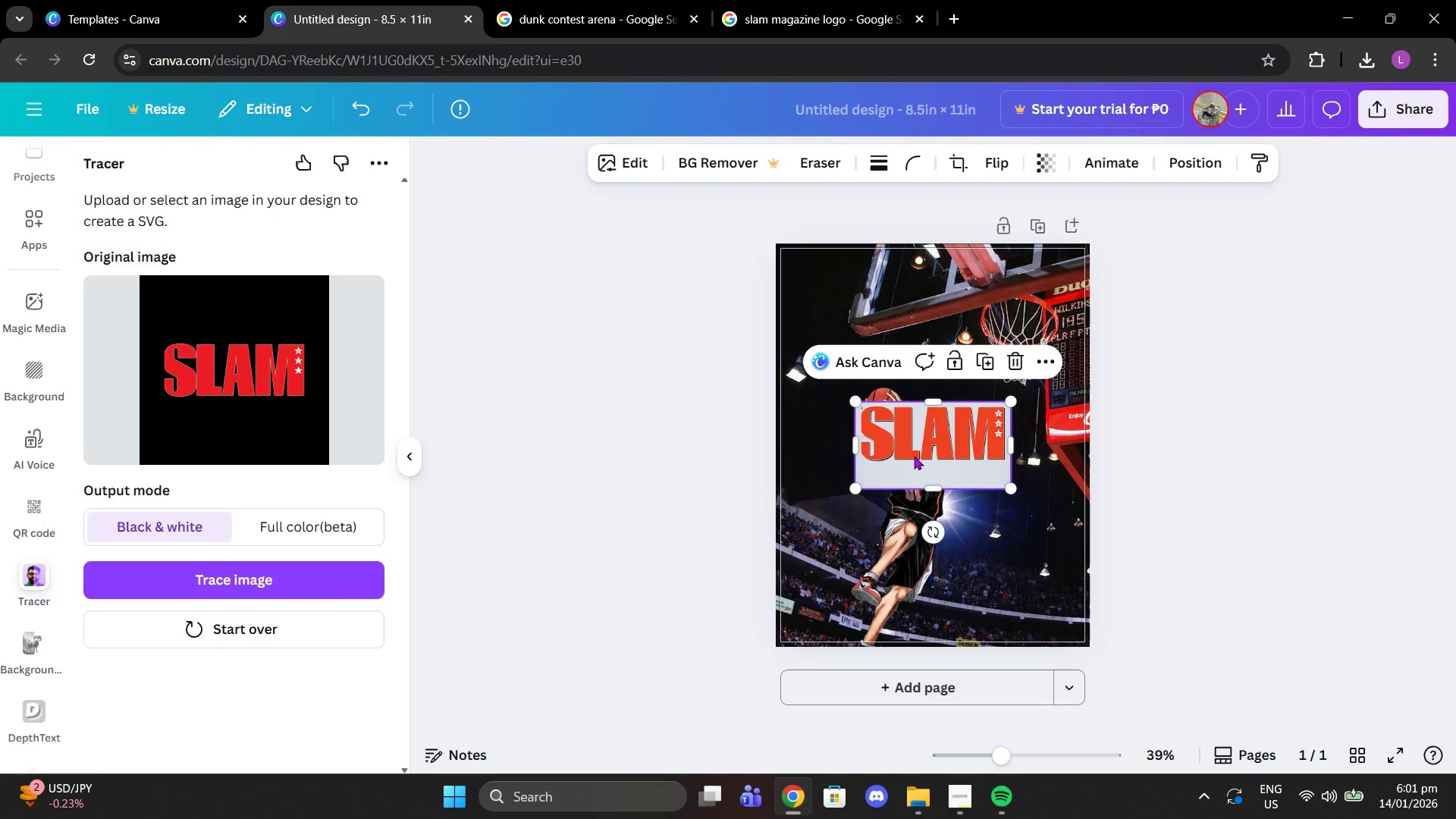 
left_click([914, 456])
 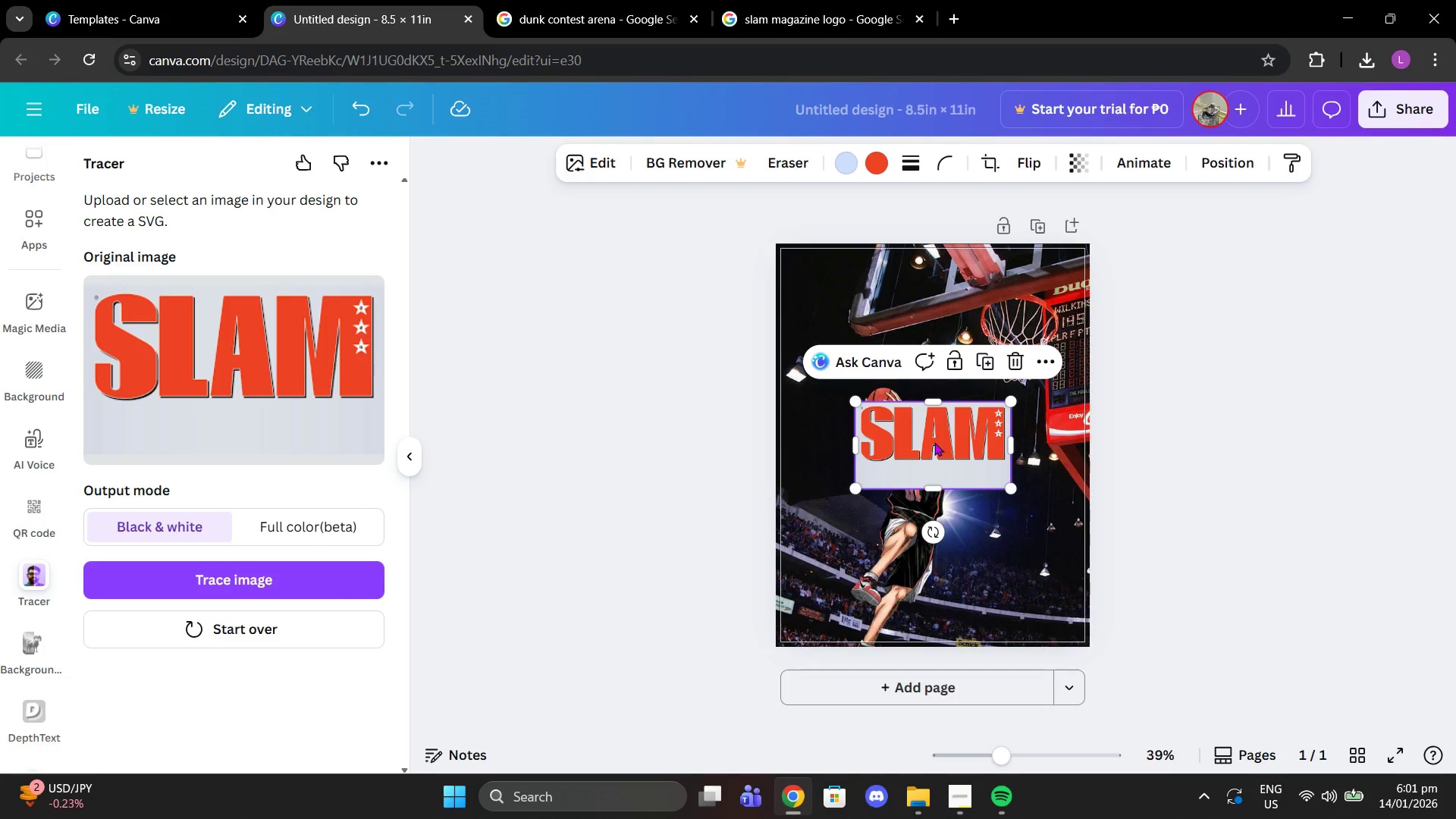 
left_click([303, 579])
 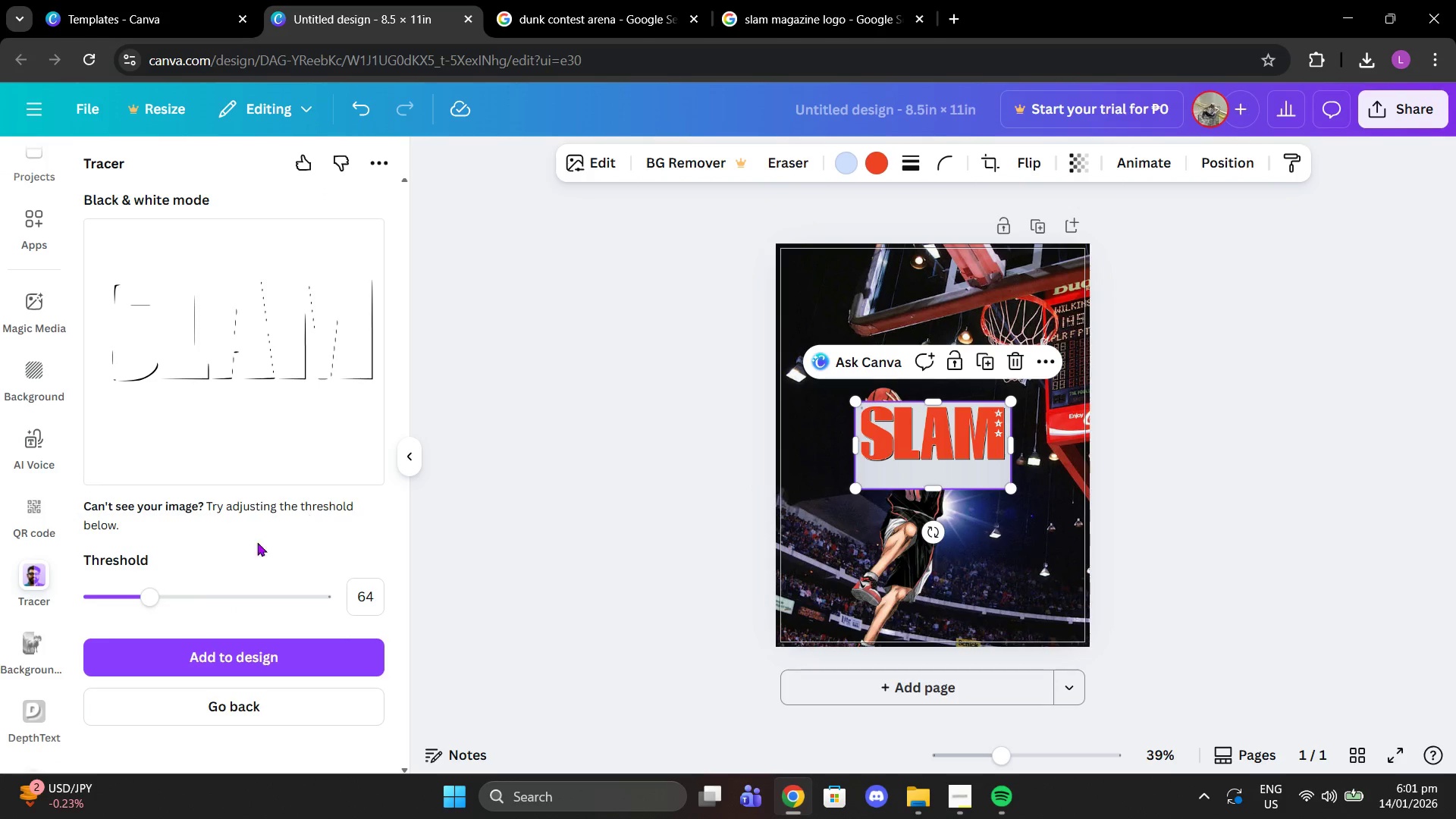 
left_click_drag(start_coordinate=[136, 588], to_coordinate=[227, 602])
 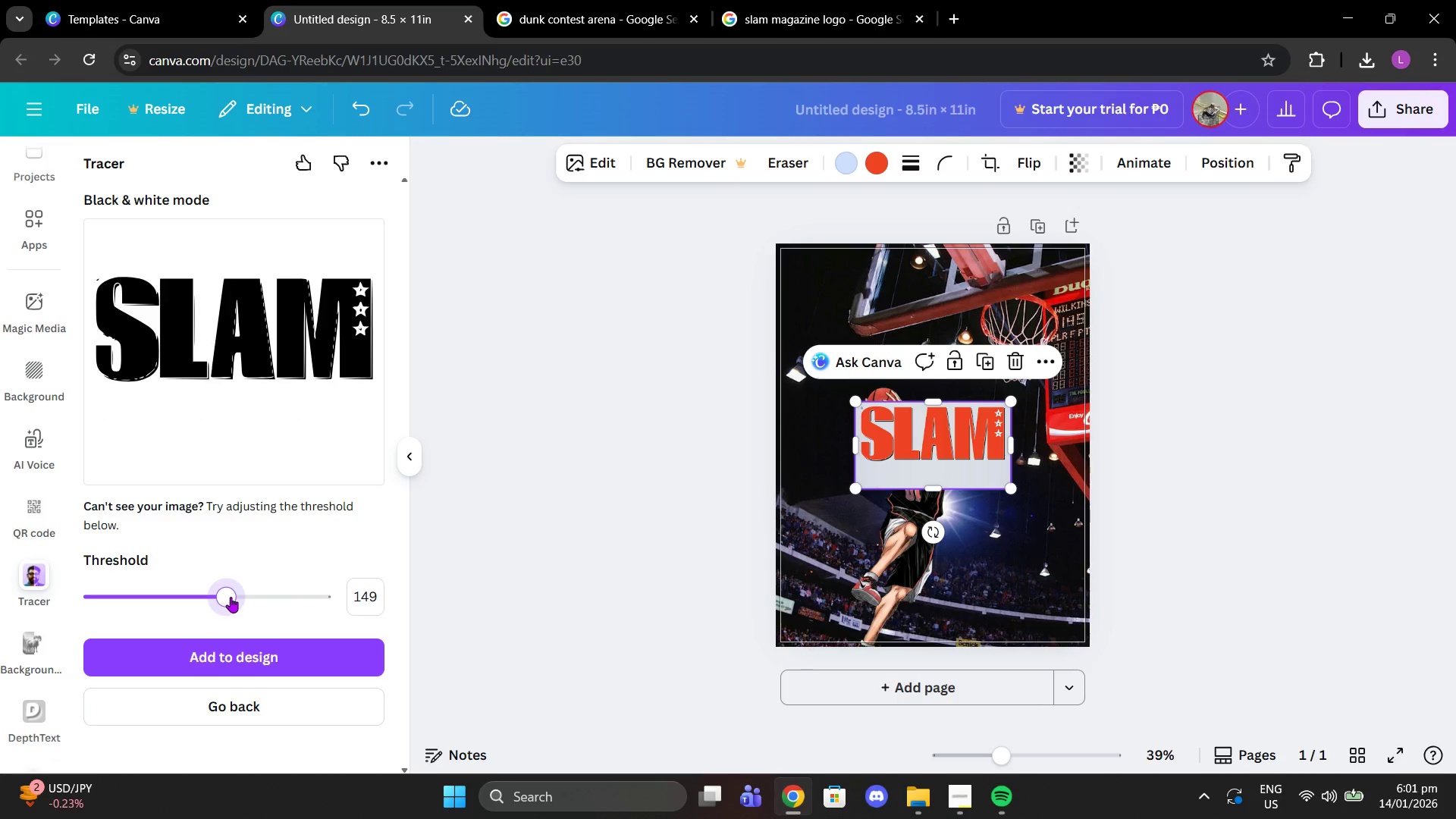 
left_click_drag(start_coordinate=[231, 596], to_coordinate=[261, 598])
 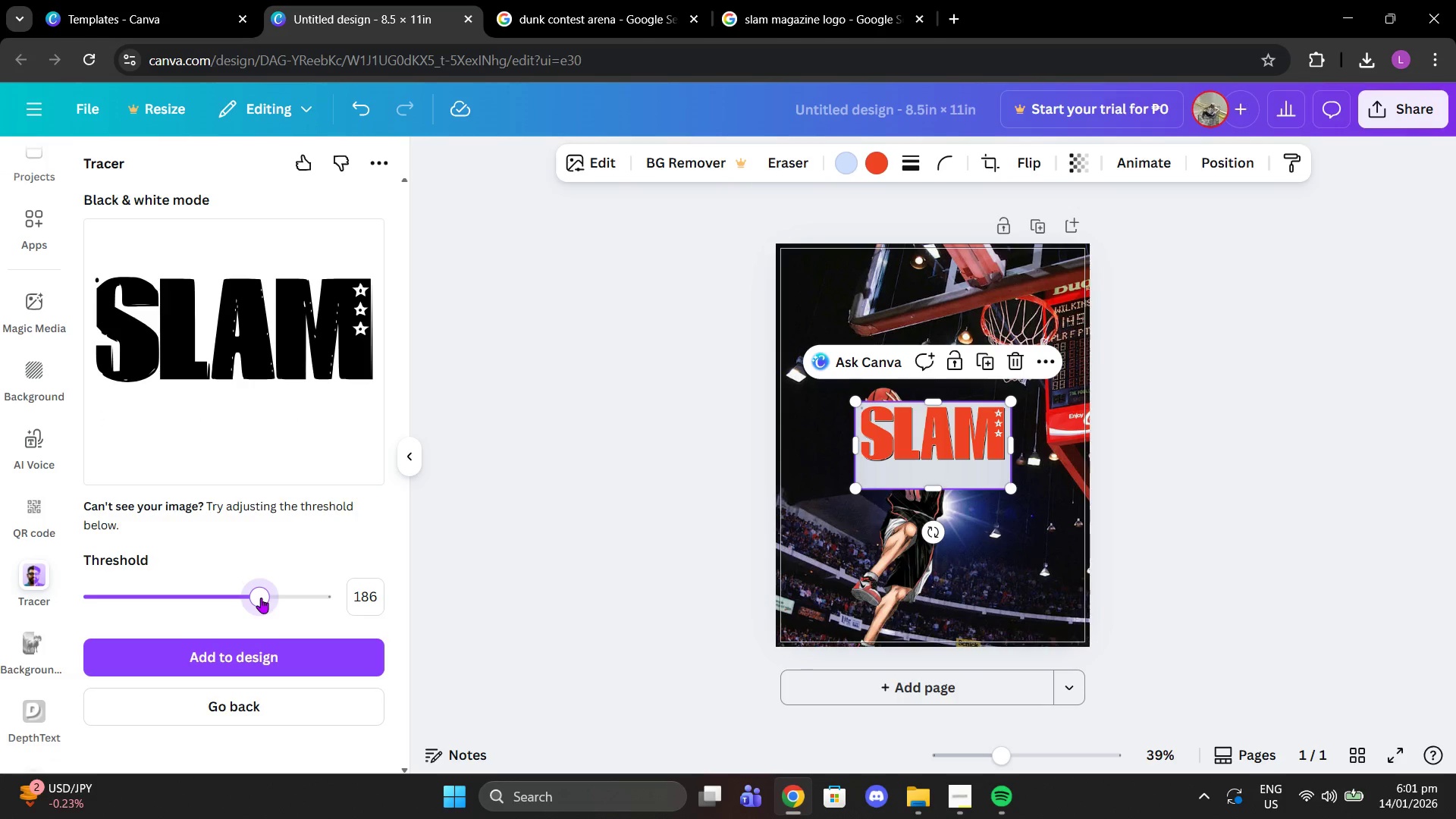 
left_click_drag(start_coordinate=[261, 598], to_coordinate=[247, 598])
 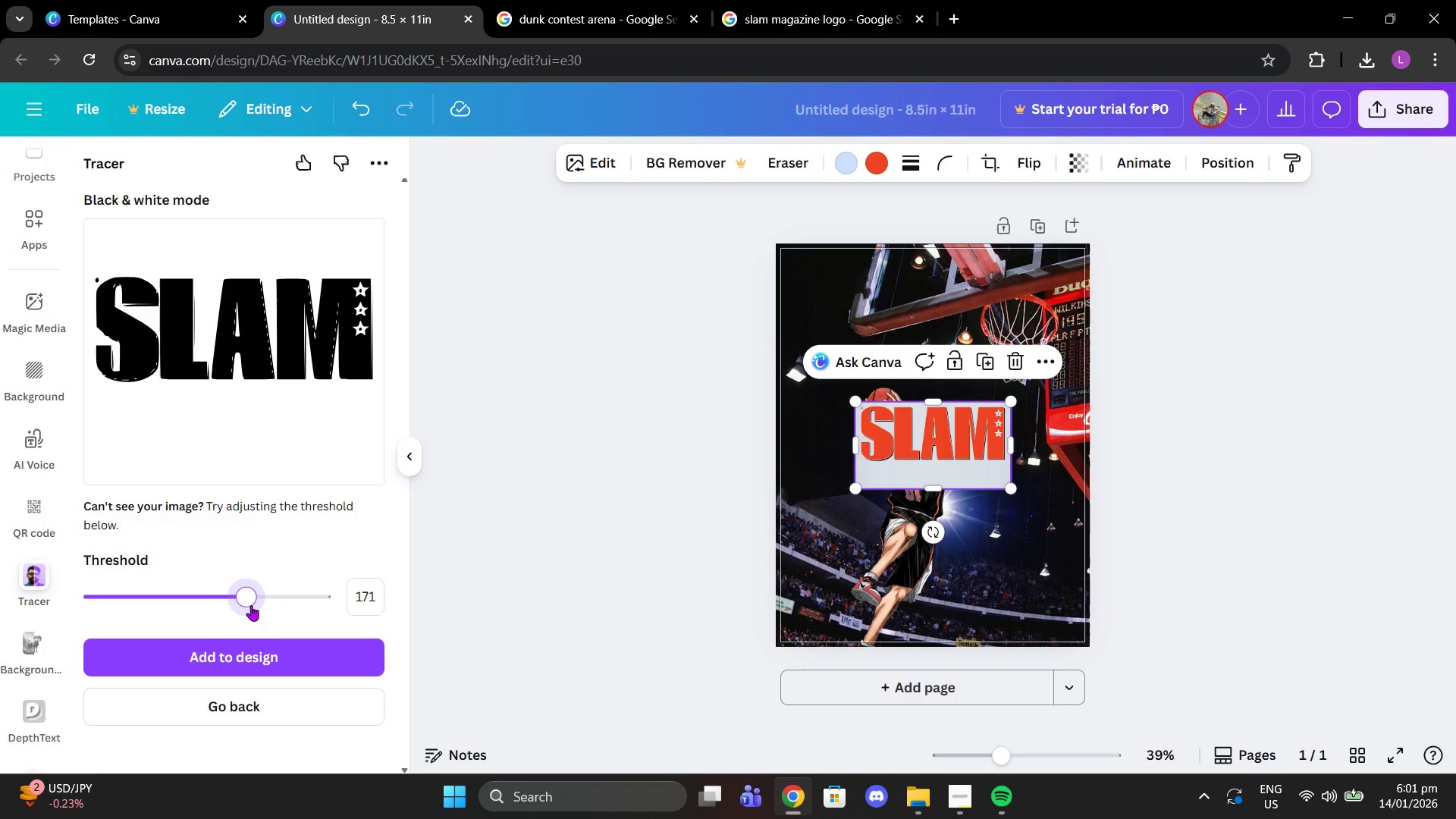 
left_click([306, 669])
 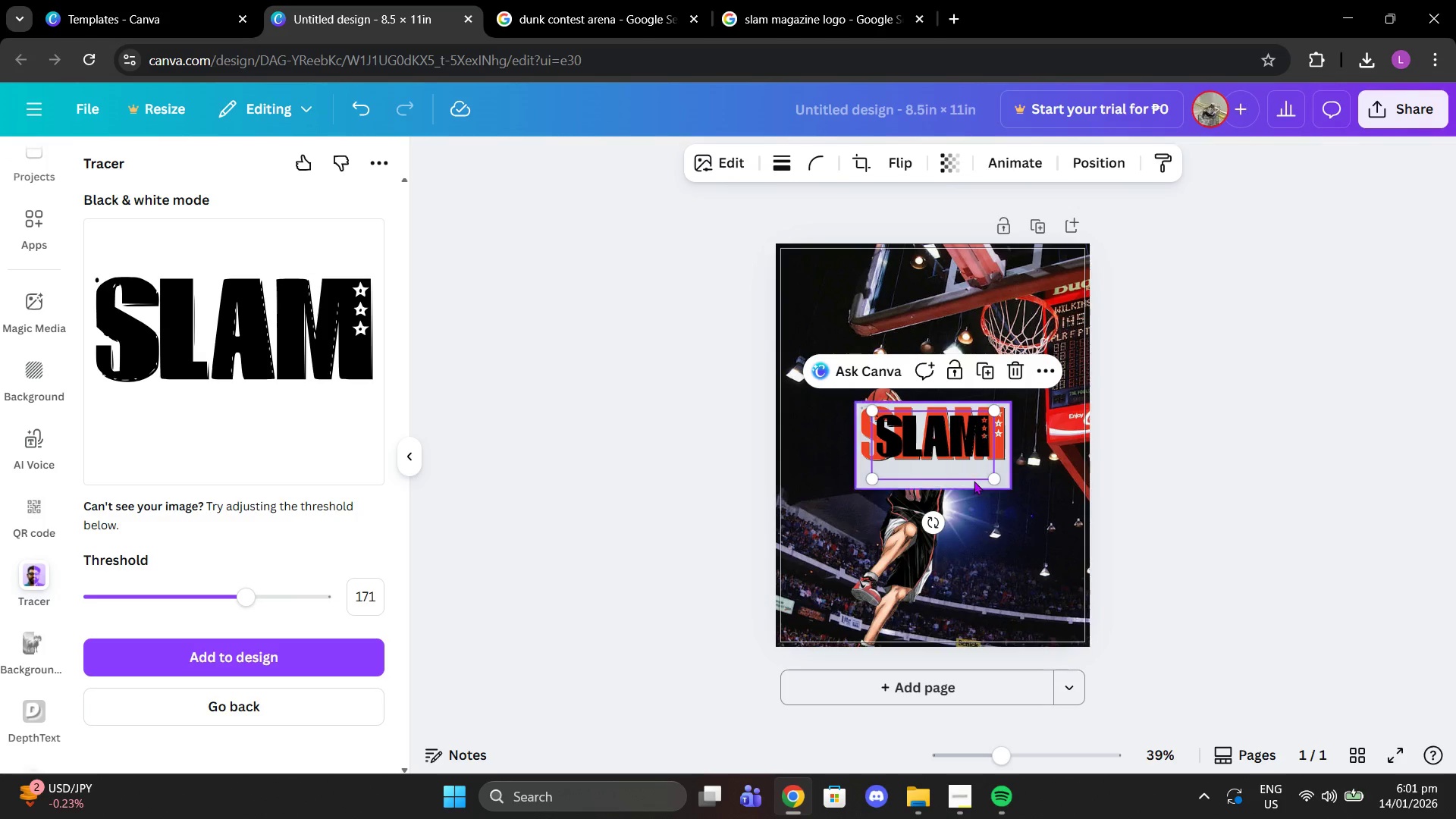 
left_click_drag(start_coordinate=[940, 450], to_coordinate=[937, 515])
 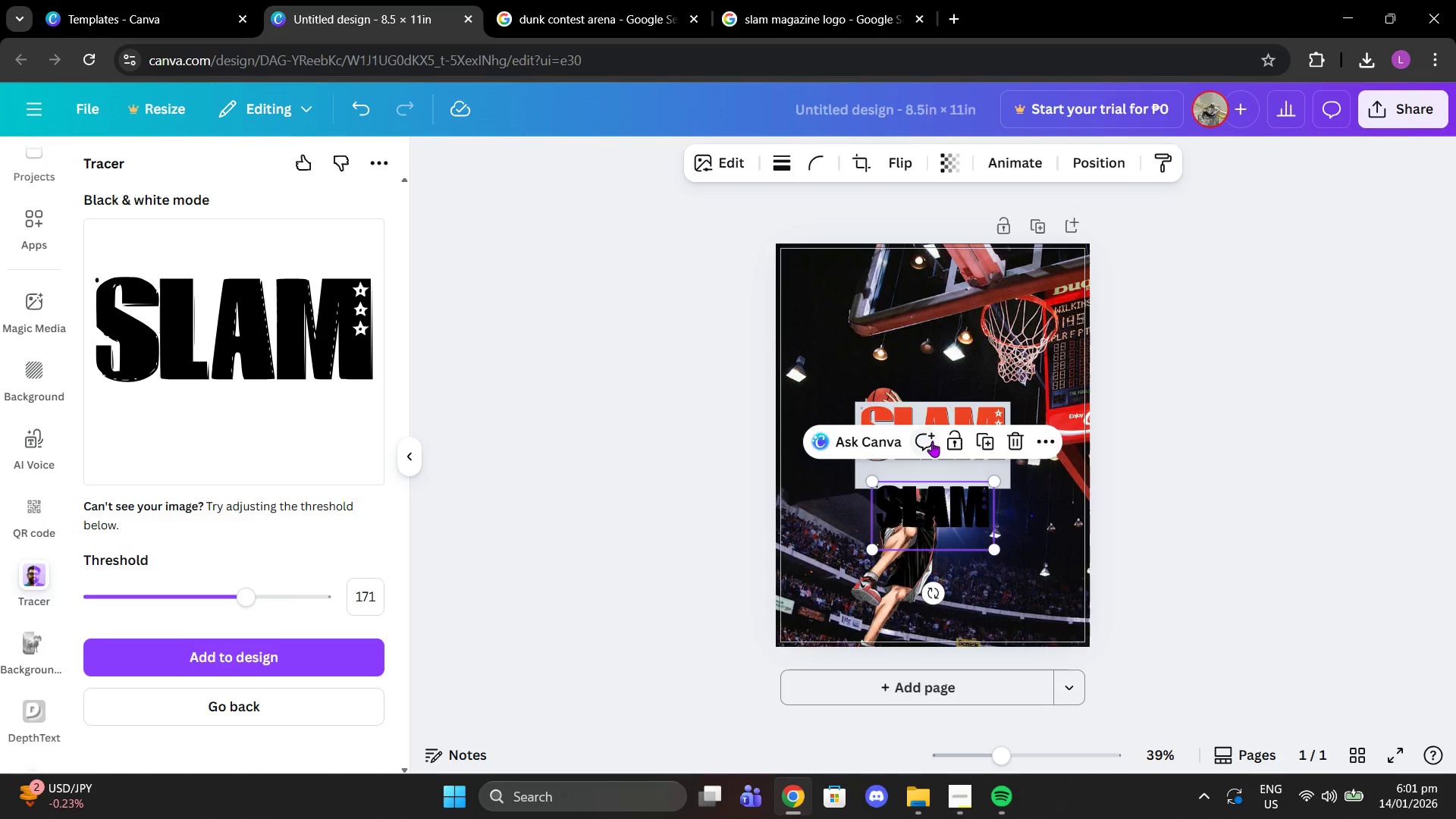 
left_click([932, 441])
 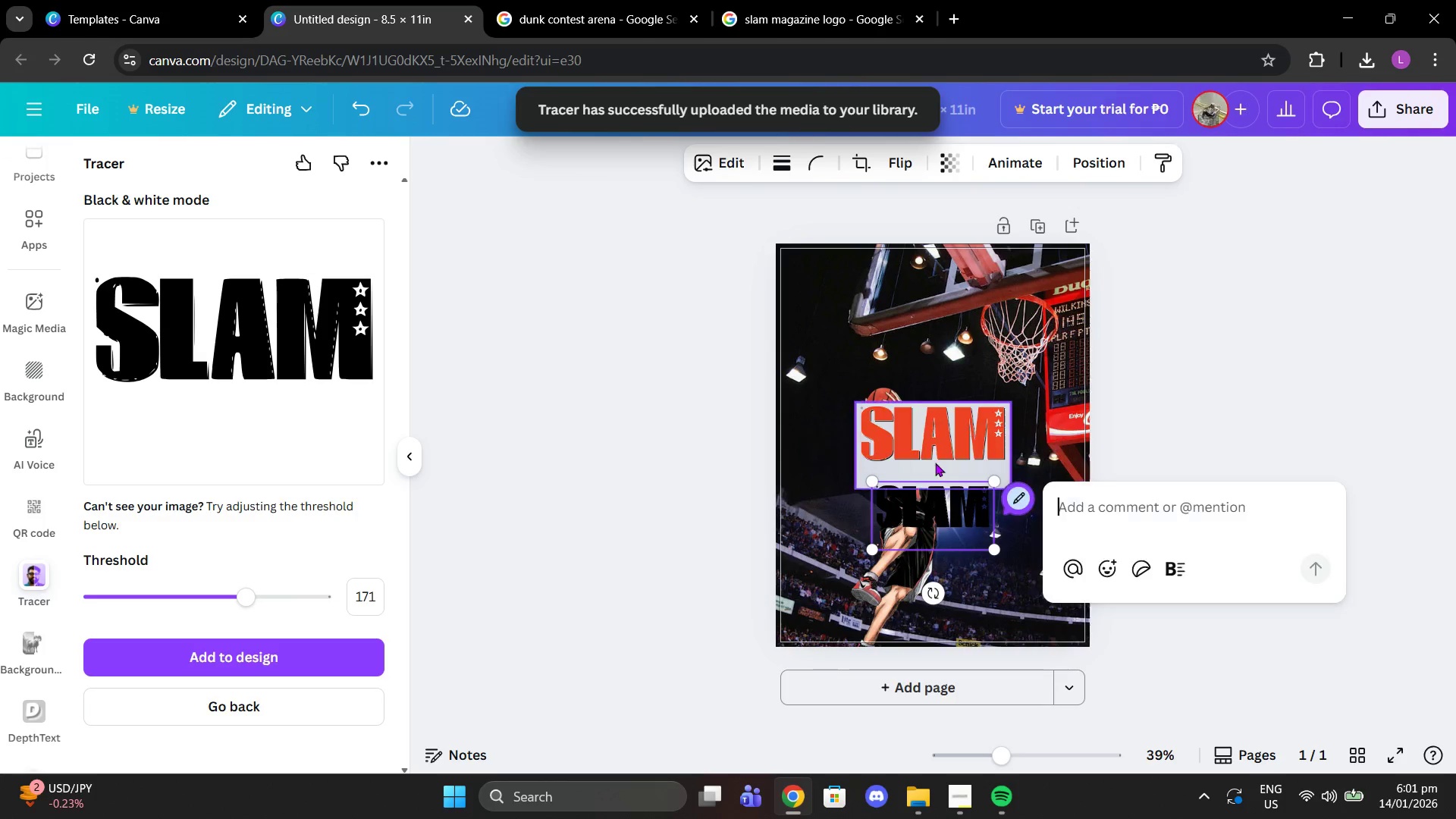 
left_click([935, 463])
 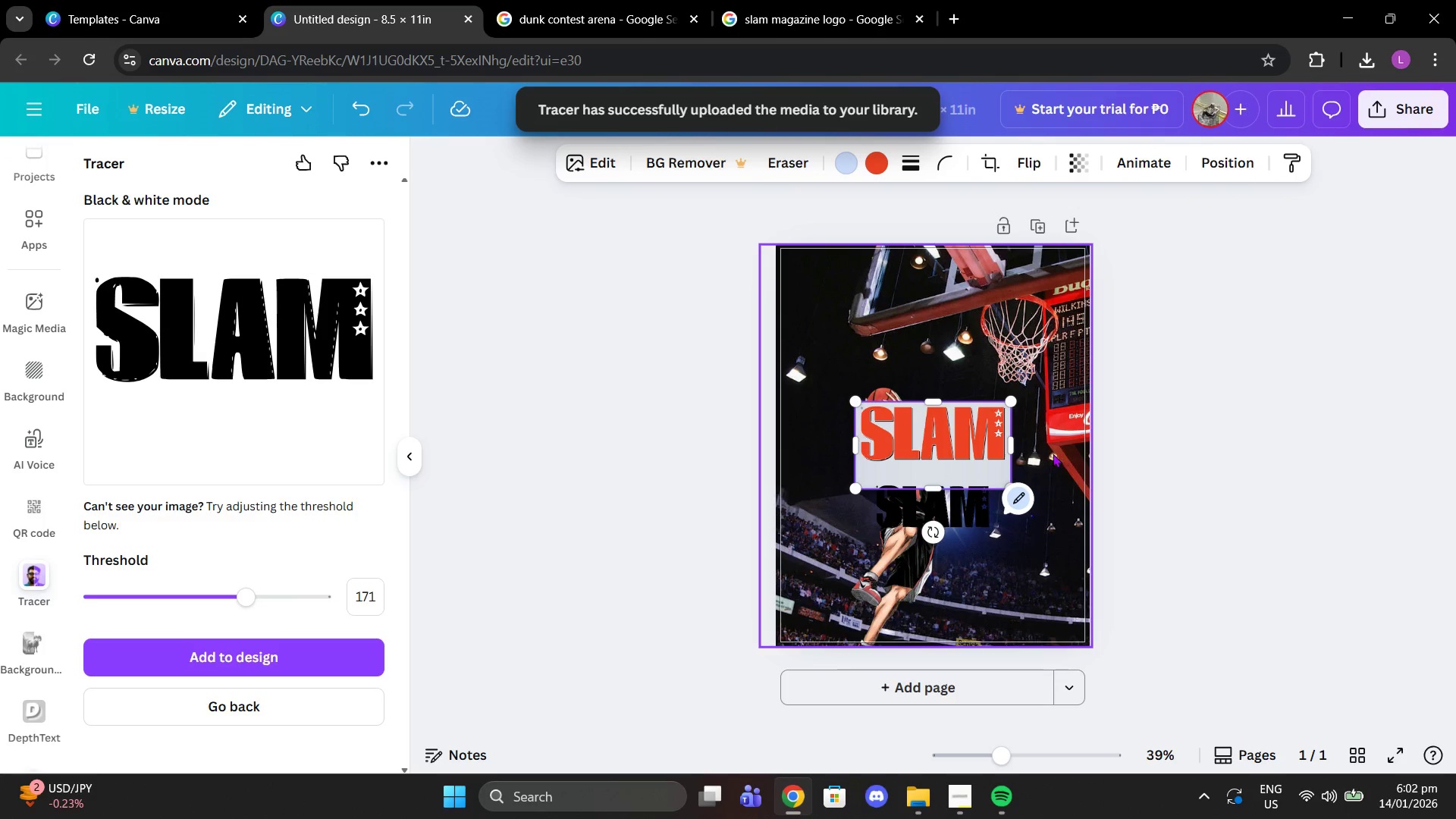 
key(Delete)
 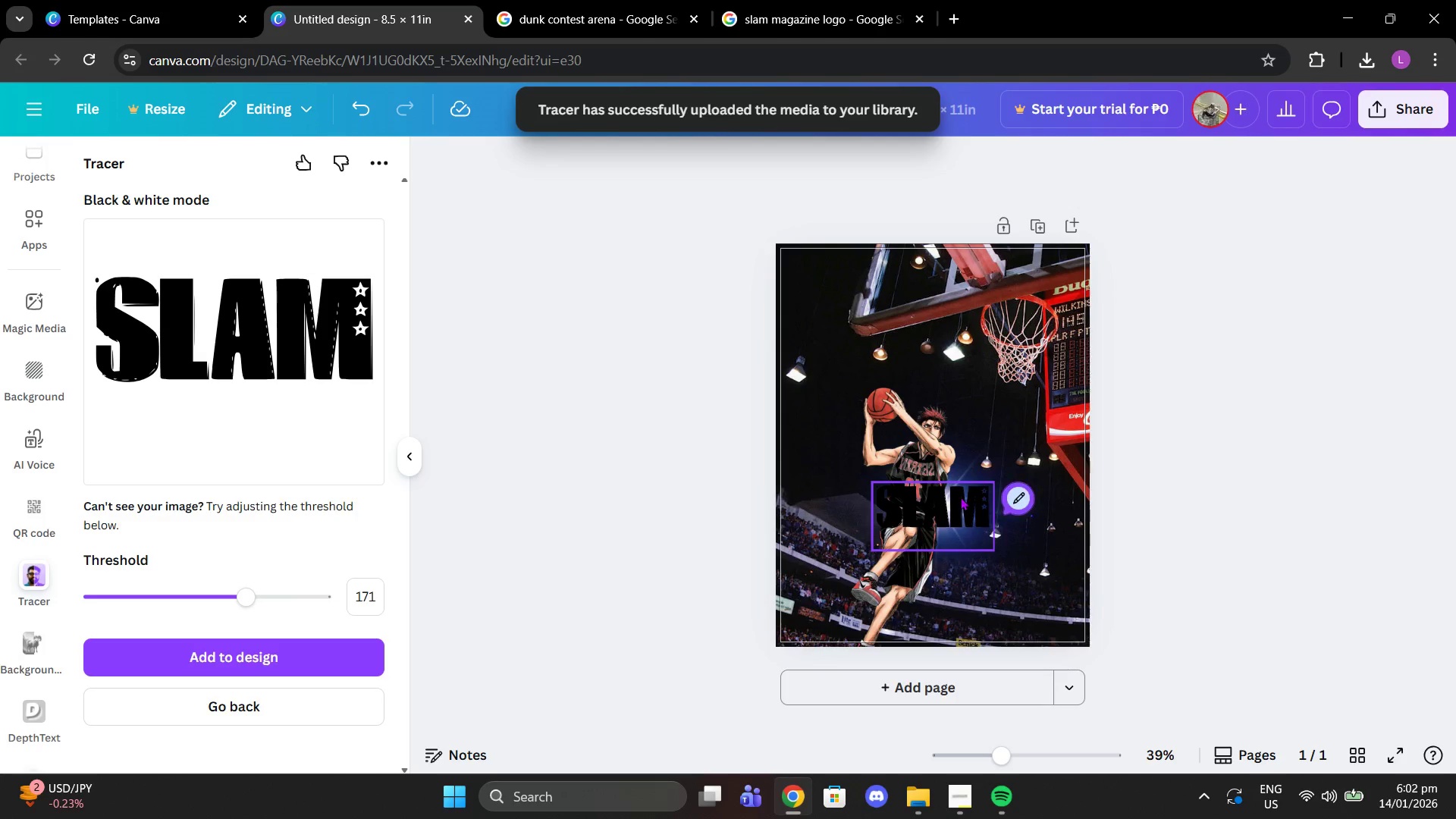 
left_click([960, 497])
 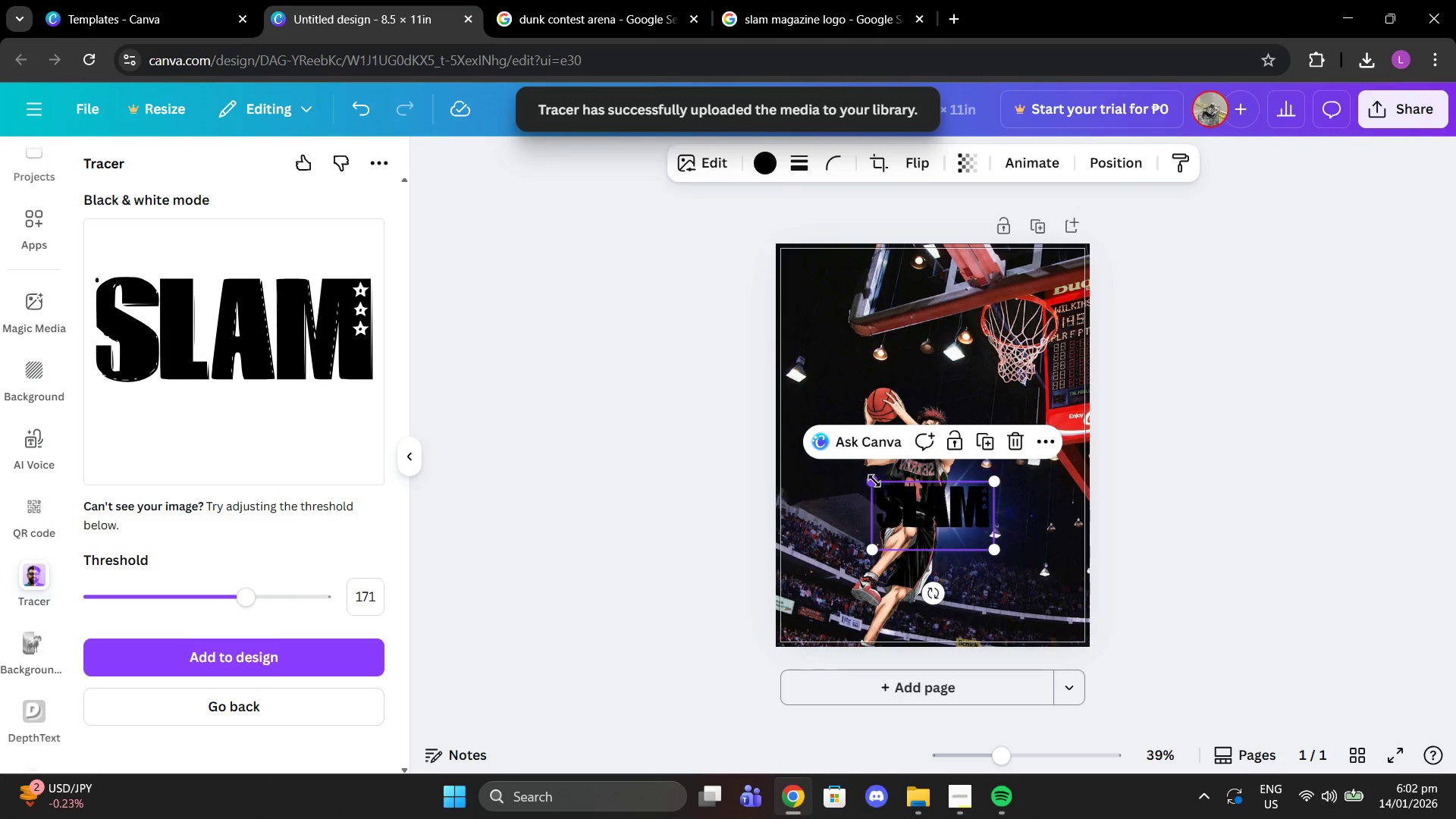 
left_click_drag(start_coordinate=[874, 481], to_coordinate=[713, 312])
 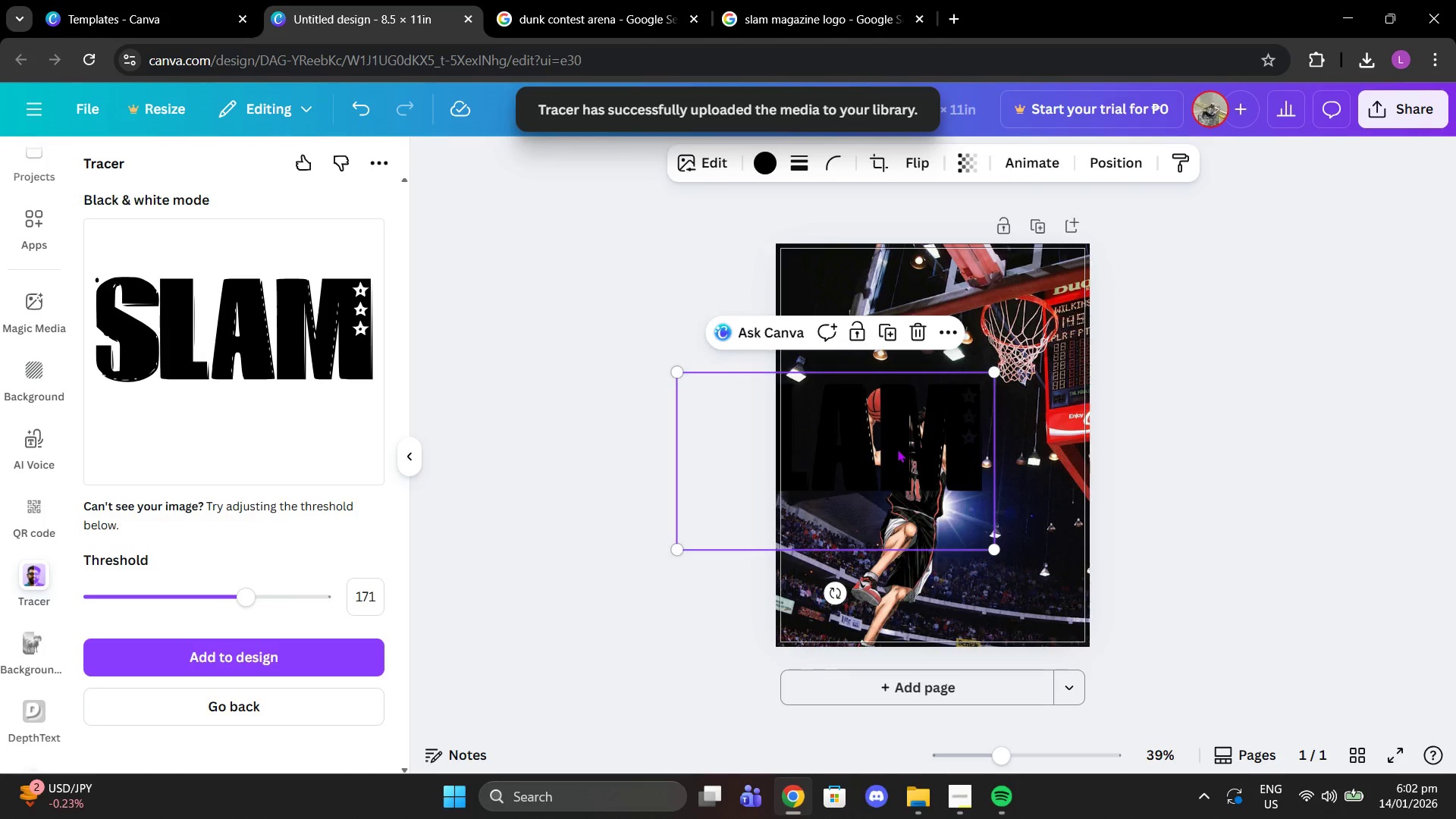 
left_click_drag(start_coordinate=[896, 449], to_coordinate=[1002, 321])
 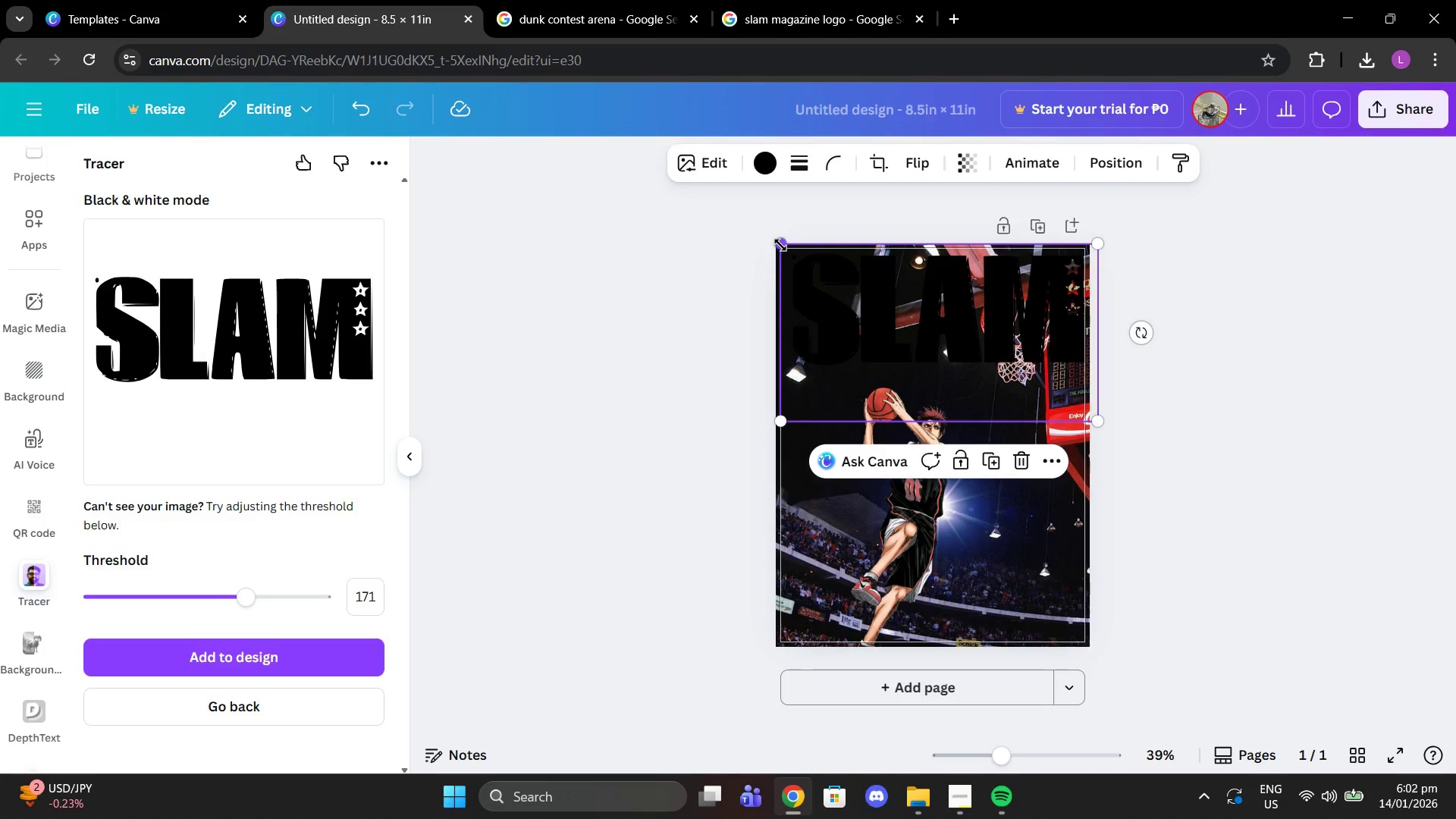 
left_click_drag(start_coordinate=[780, 245], to_coordinate=[833, 269])
 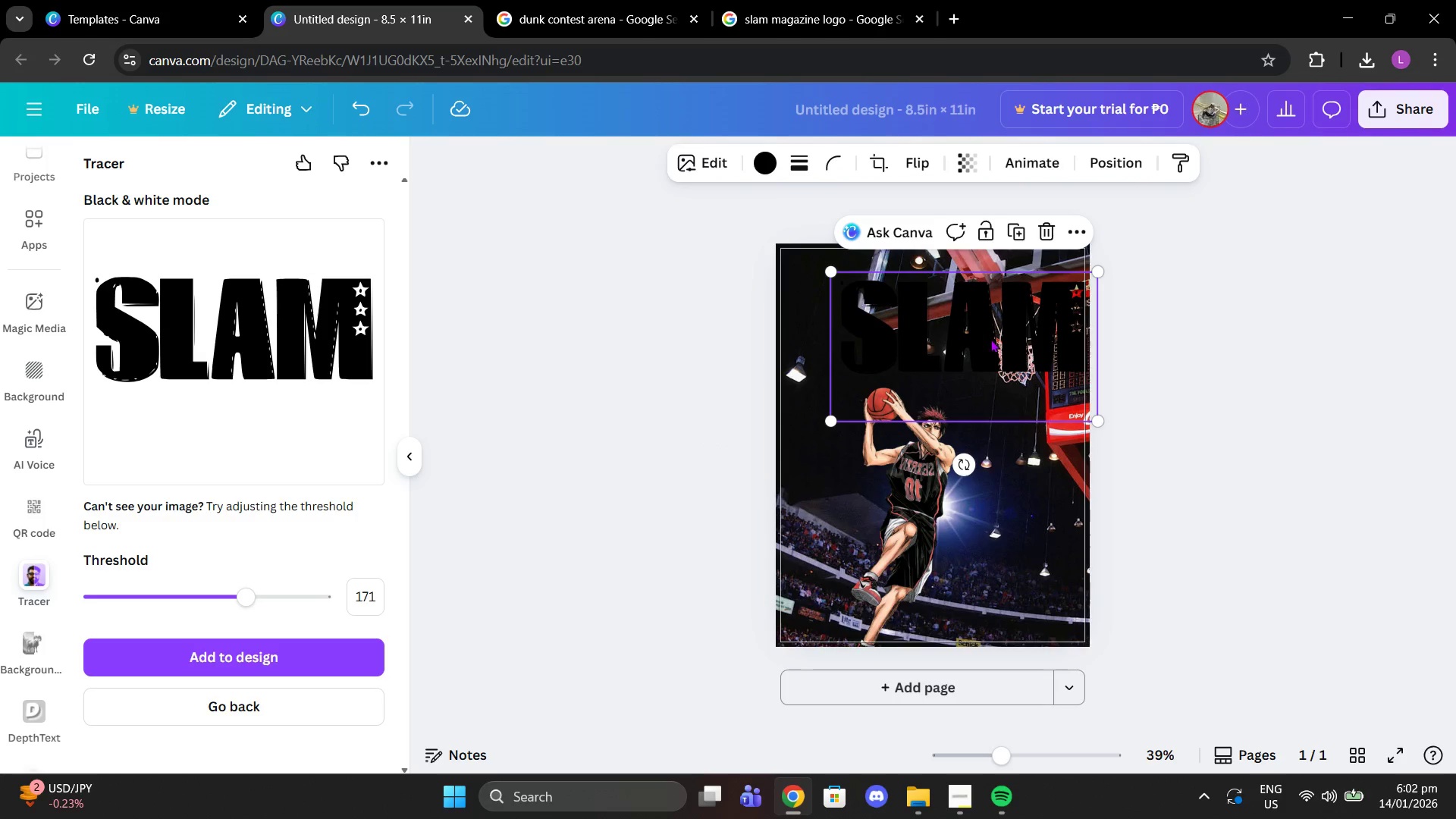 
left_click_drag(start_coordinate=[990, 339], to_coordinate=[959, 321])
 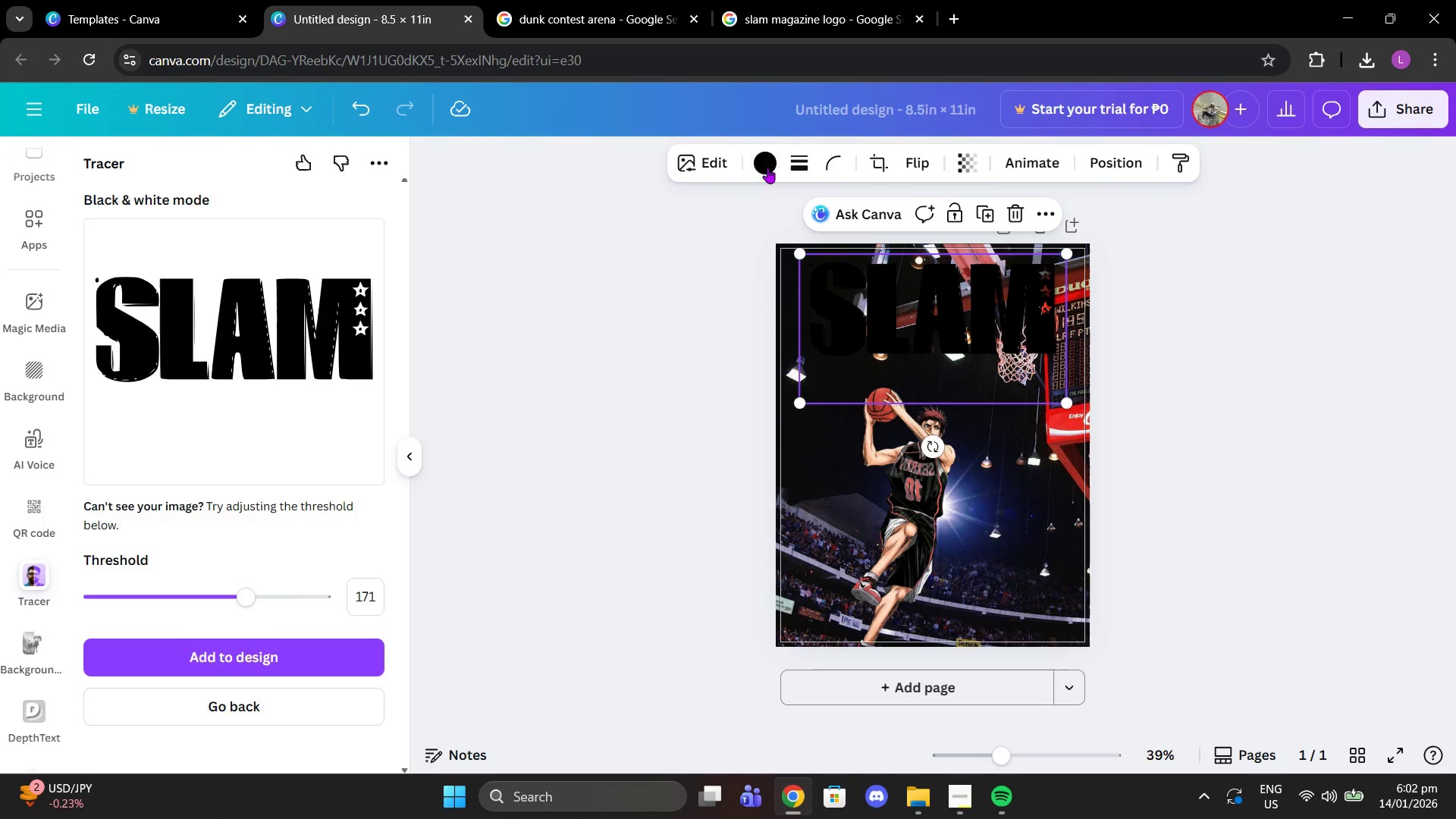 
left_click([762, 166])
 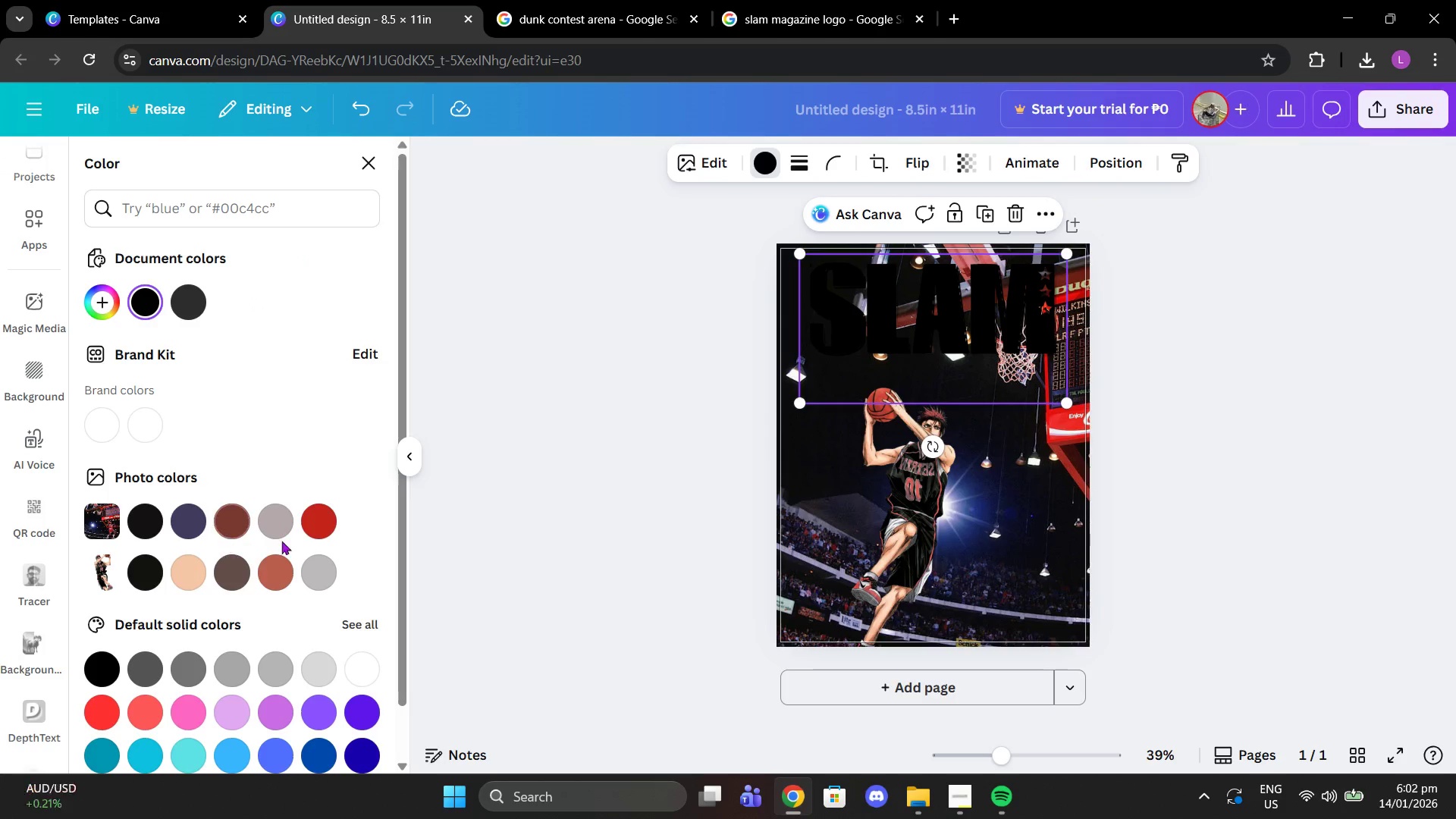 
left_click([322, 532])
 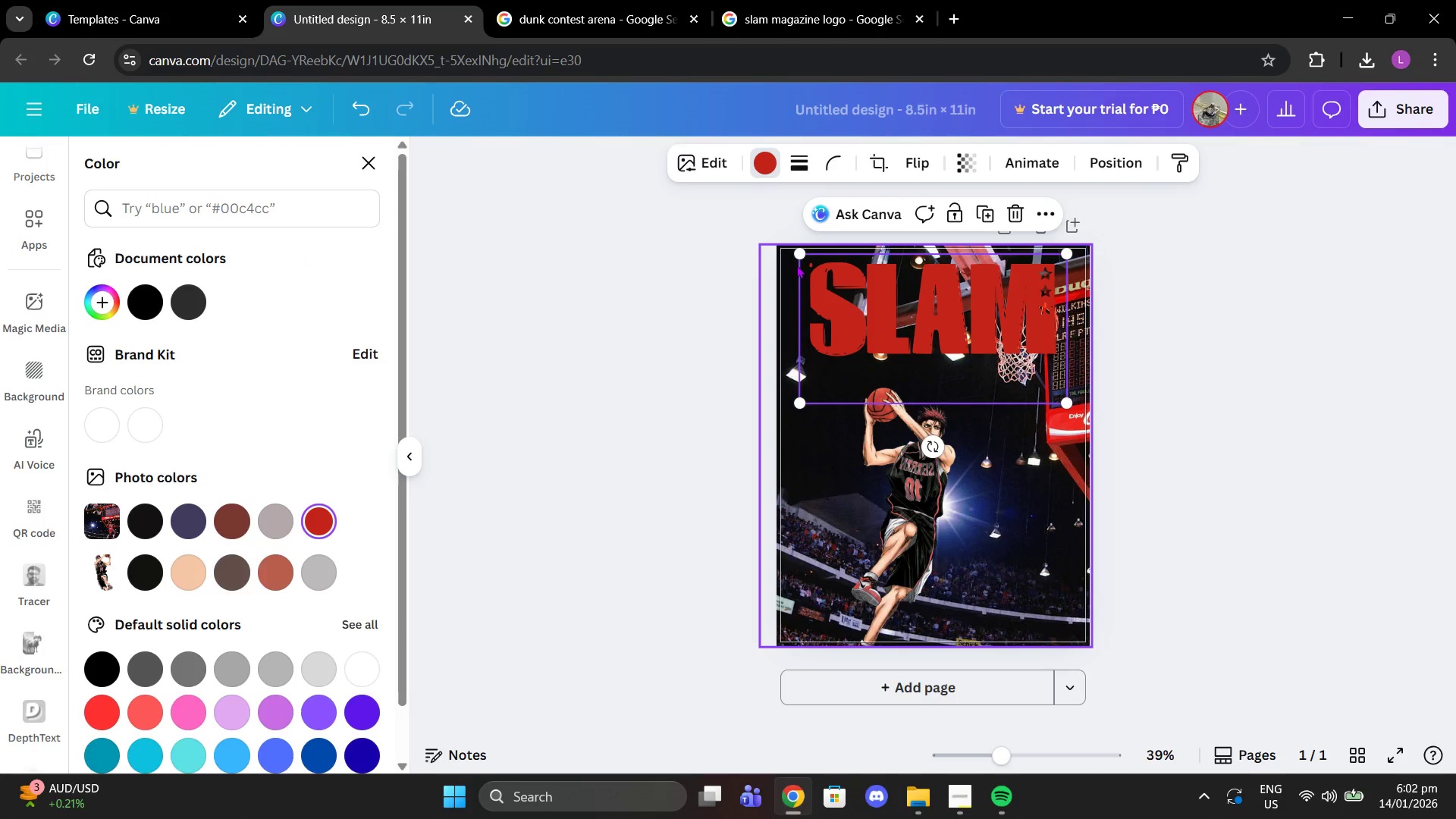 
left_click_drag(start_coordinate=[794, 253], to_coordinate=[770, 241])
 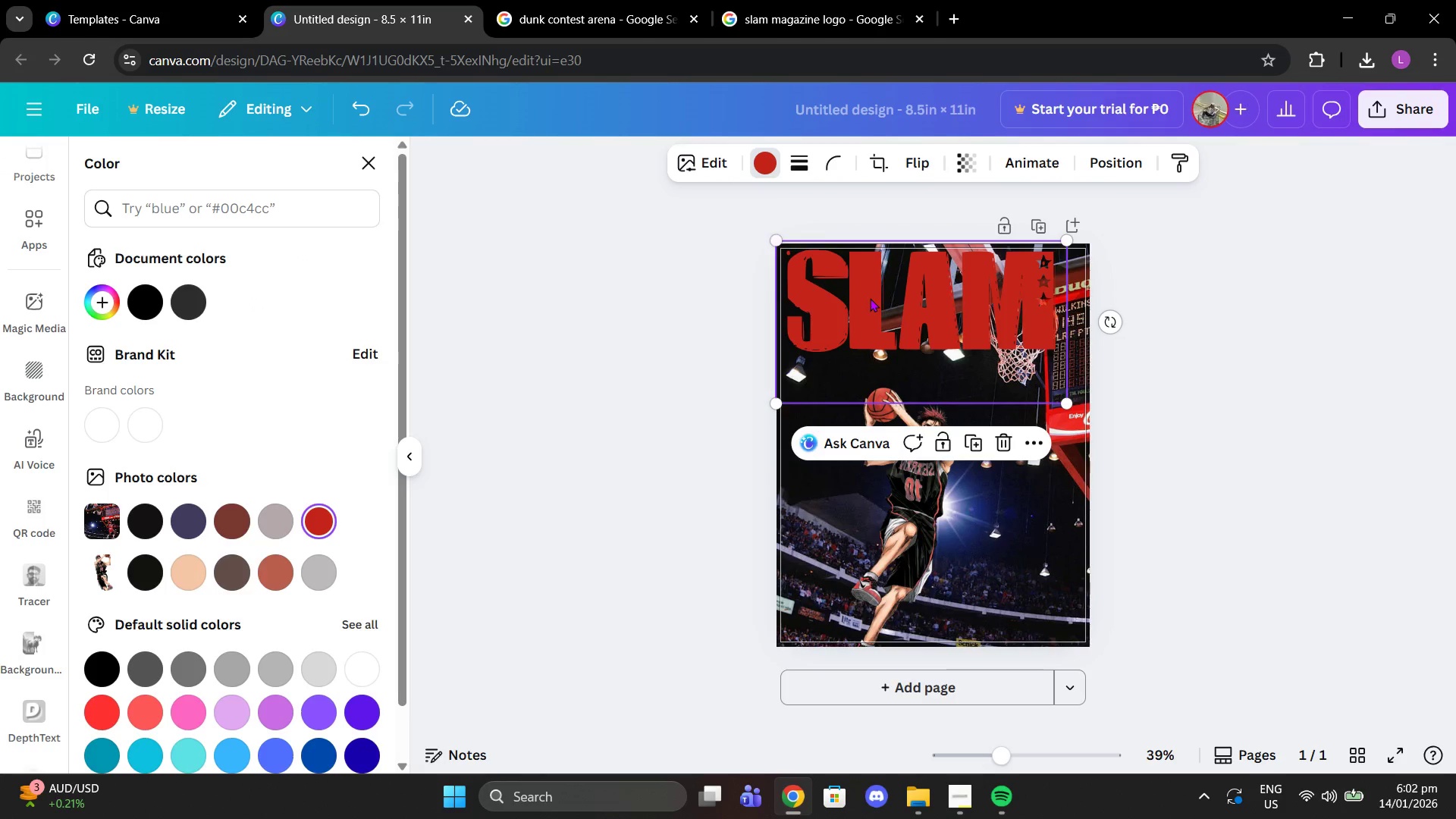 
left_click_drag(start_coordinate=[870, 298], to_coordinate=[883, 304])
 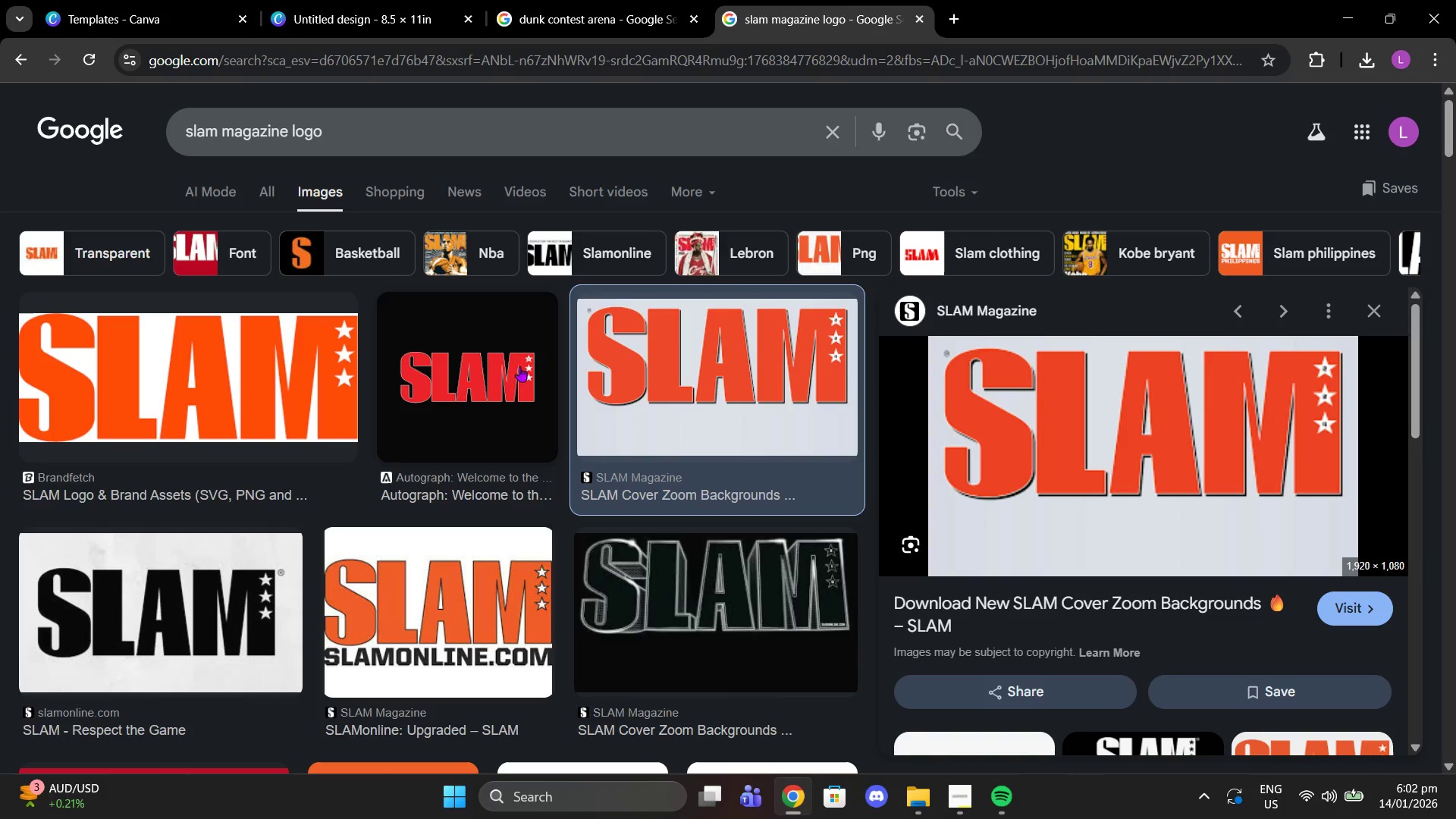 
left_click([253, 389])
 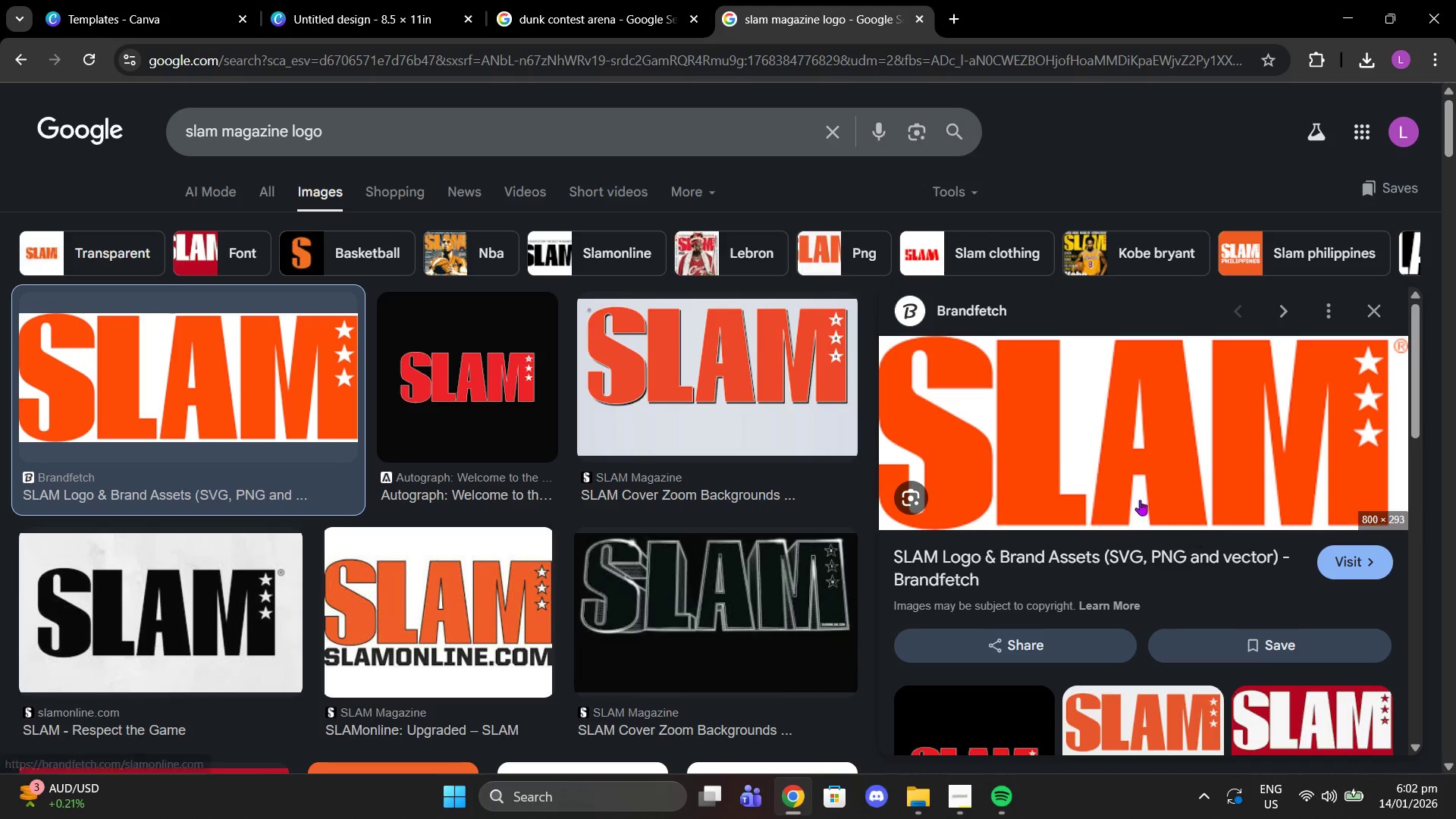 
right_click([1066, 448])
 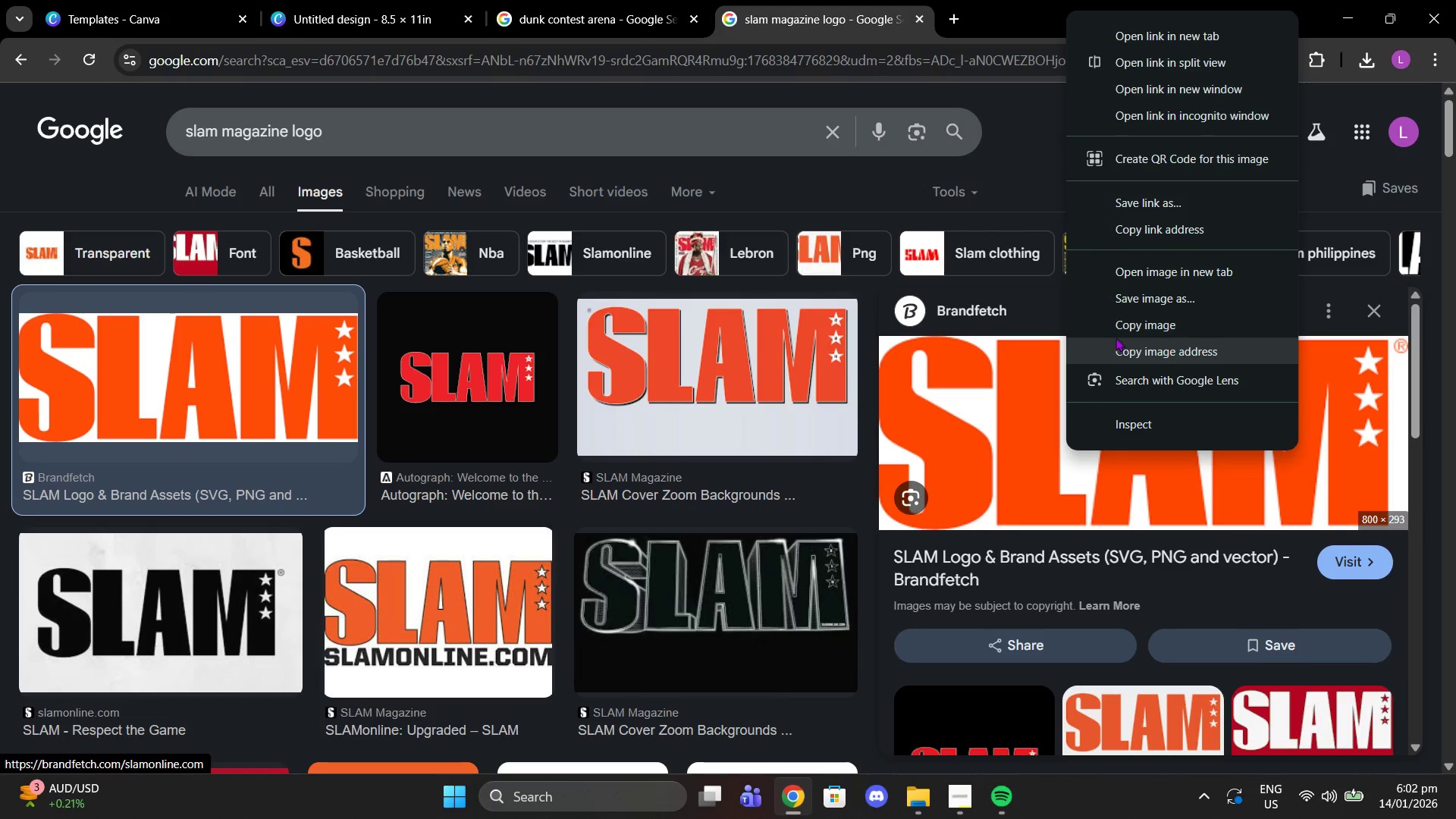 
left_click([1115, 322])
 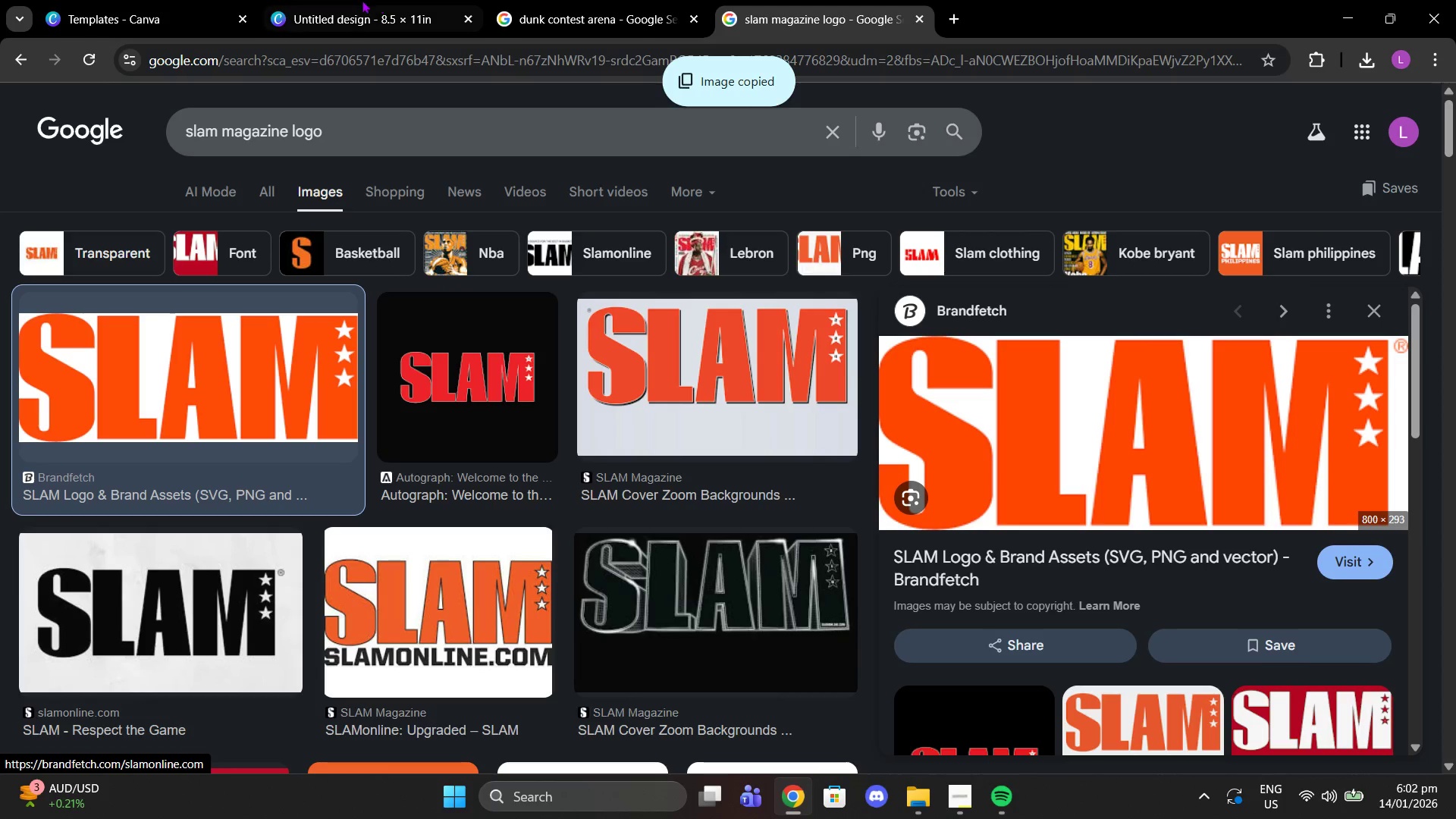 
left_click([359, 0])
 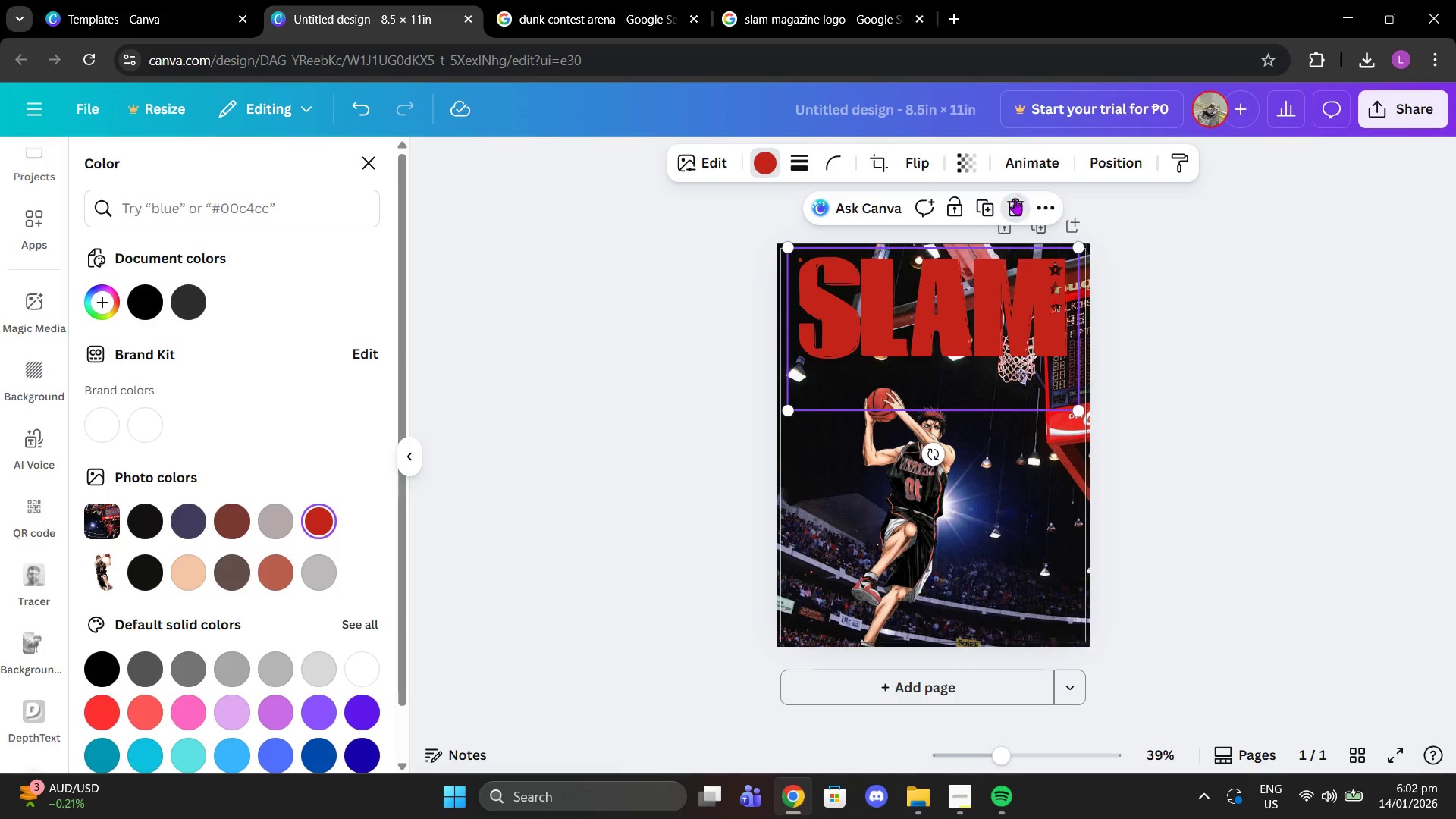 
key(Control+V)
 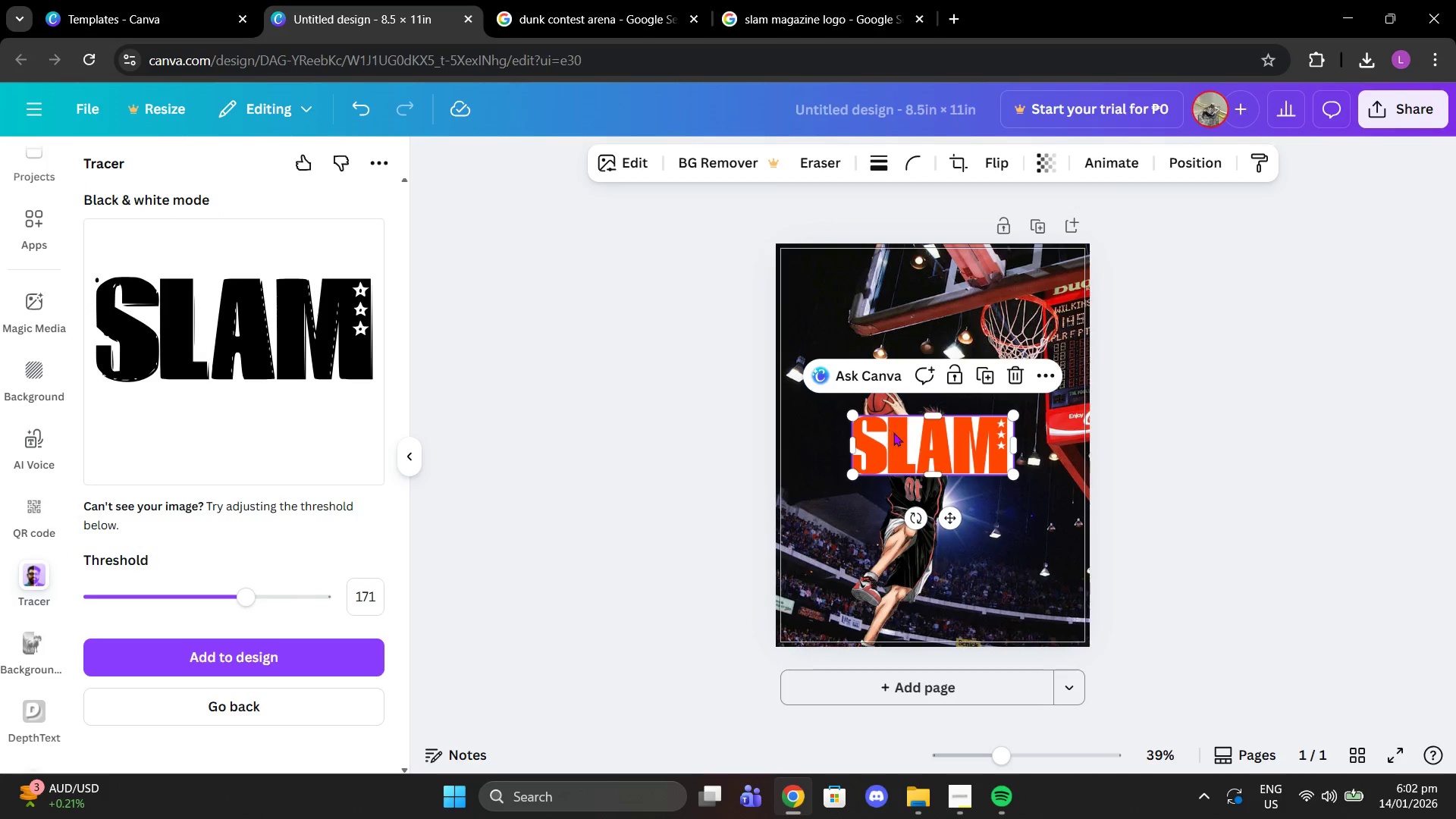 
left_click_drag(start_coordinate=[906, 443], to_coordinate=[886, 369])
 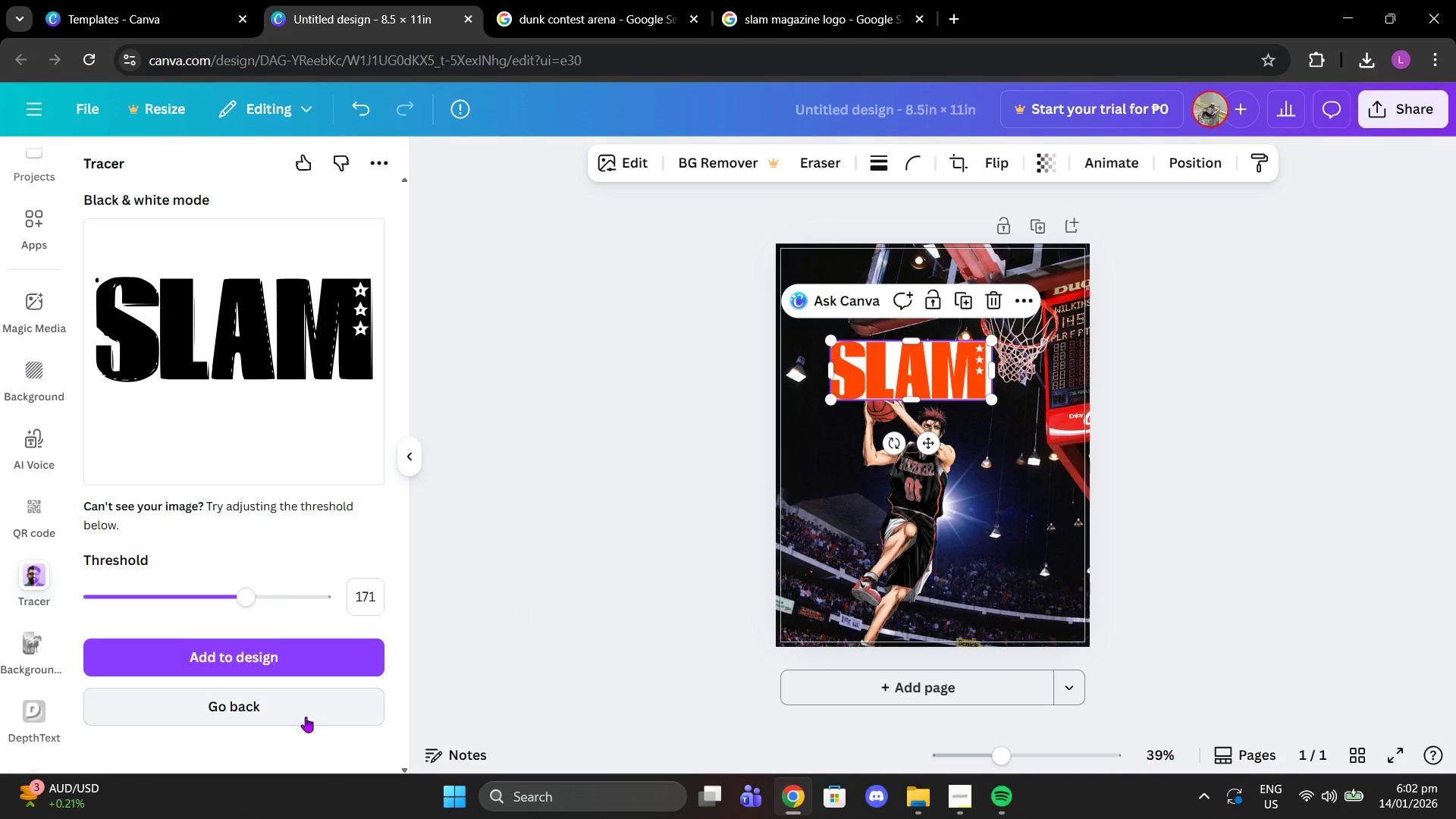 
left_click([306, 717])
 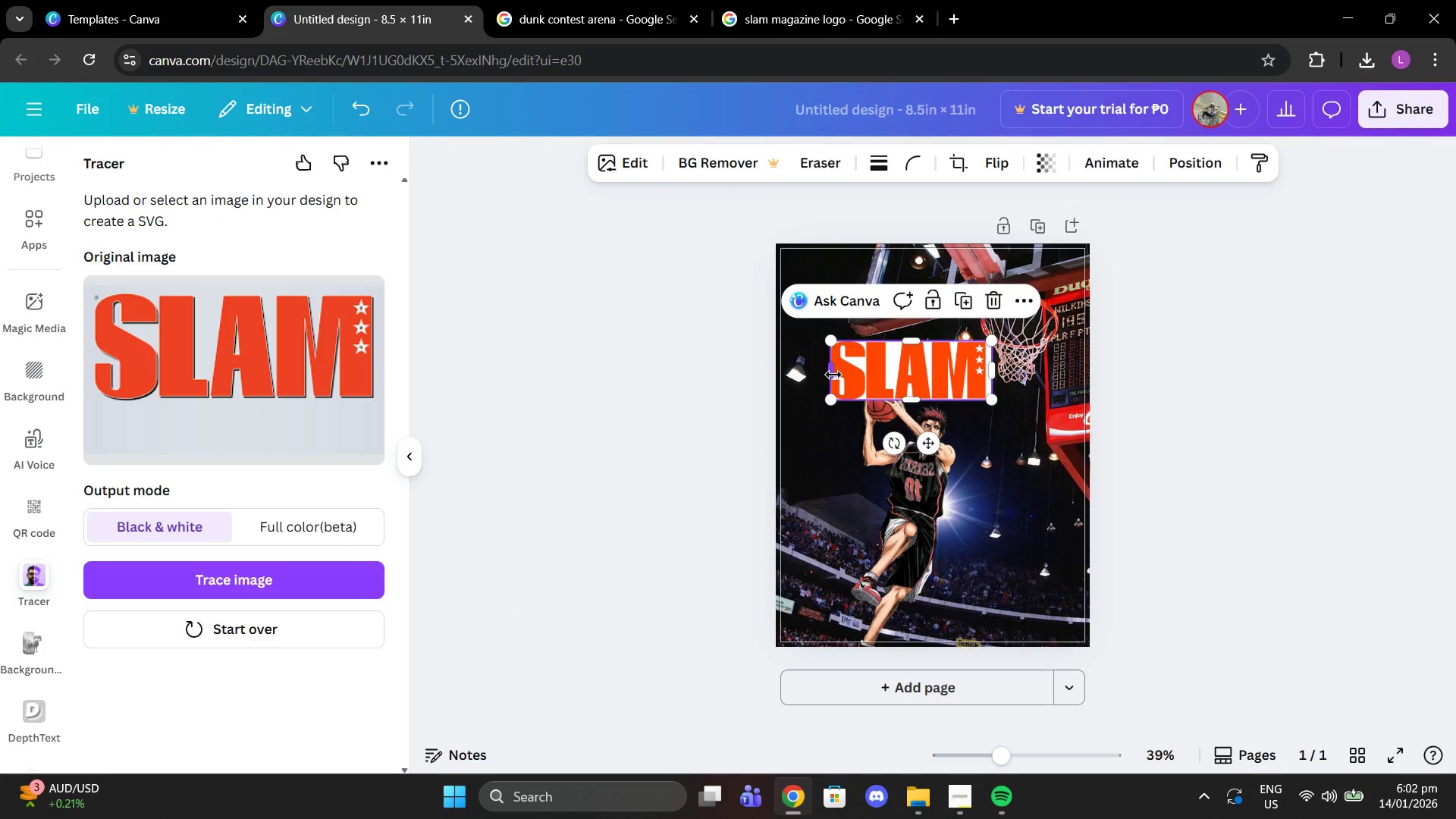 
double_click([871, 372])
 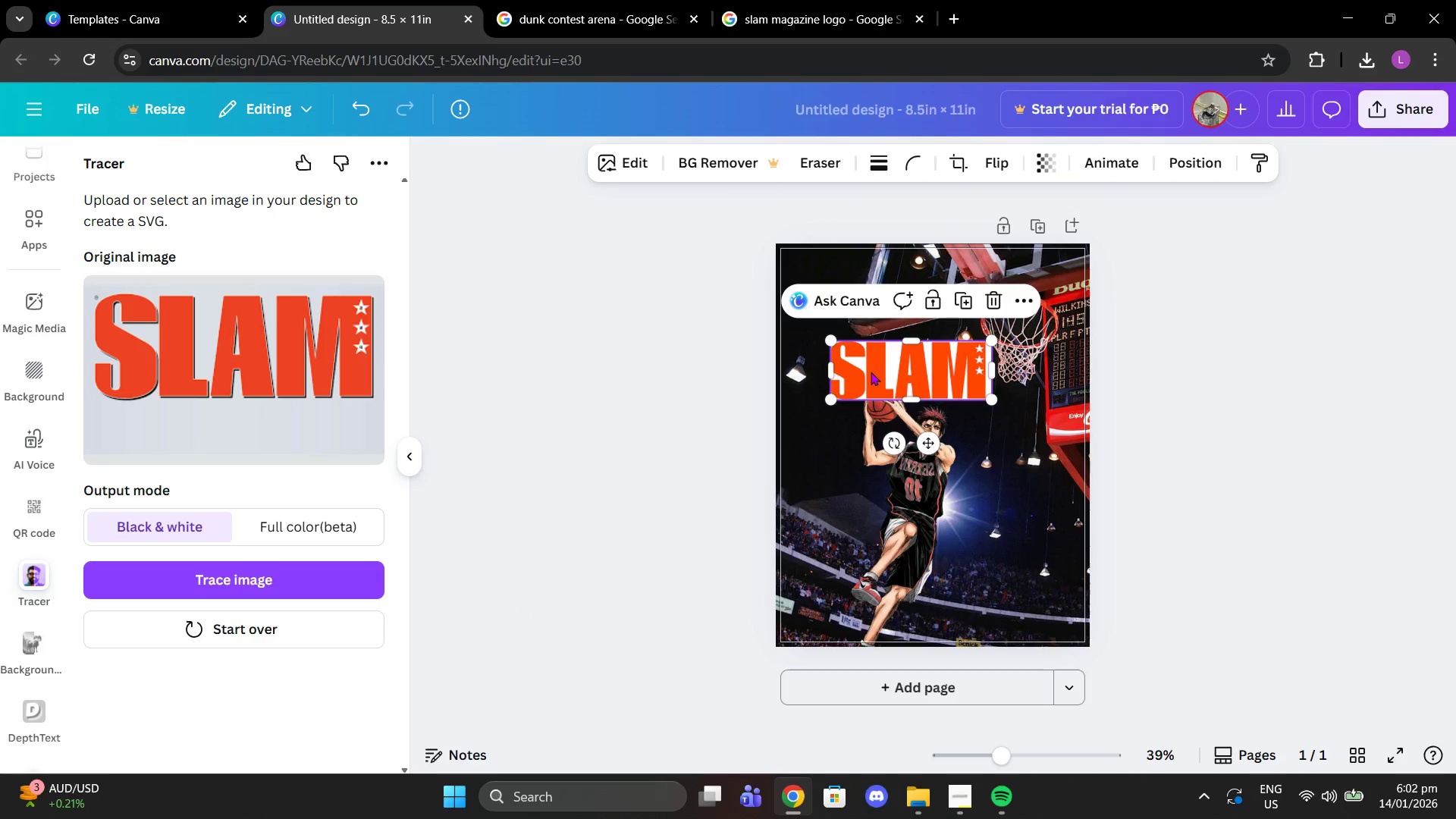 
triple_click([871, 372])
 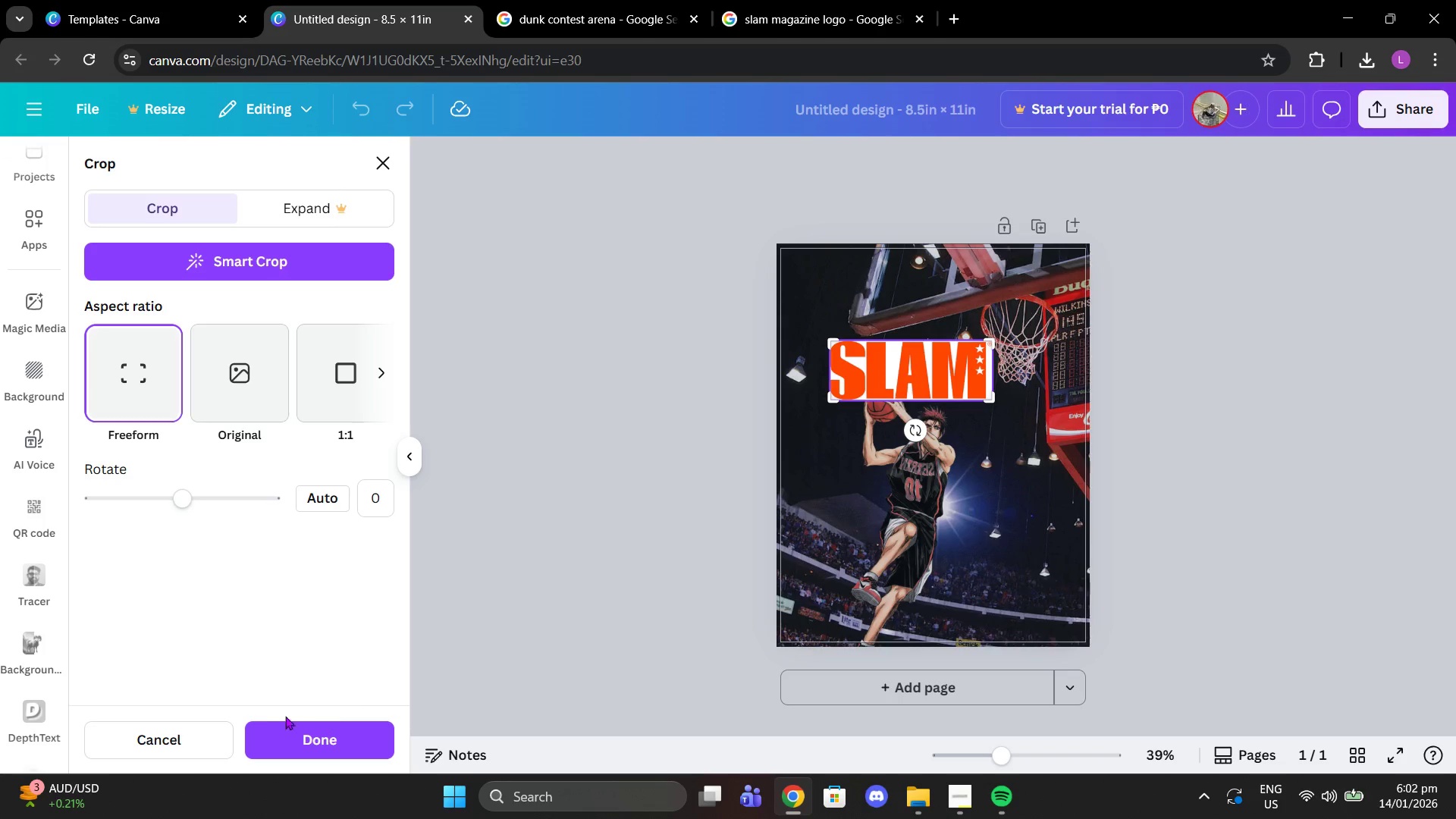 
left_click([195, 748])
 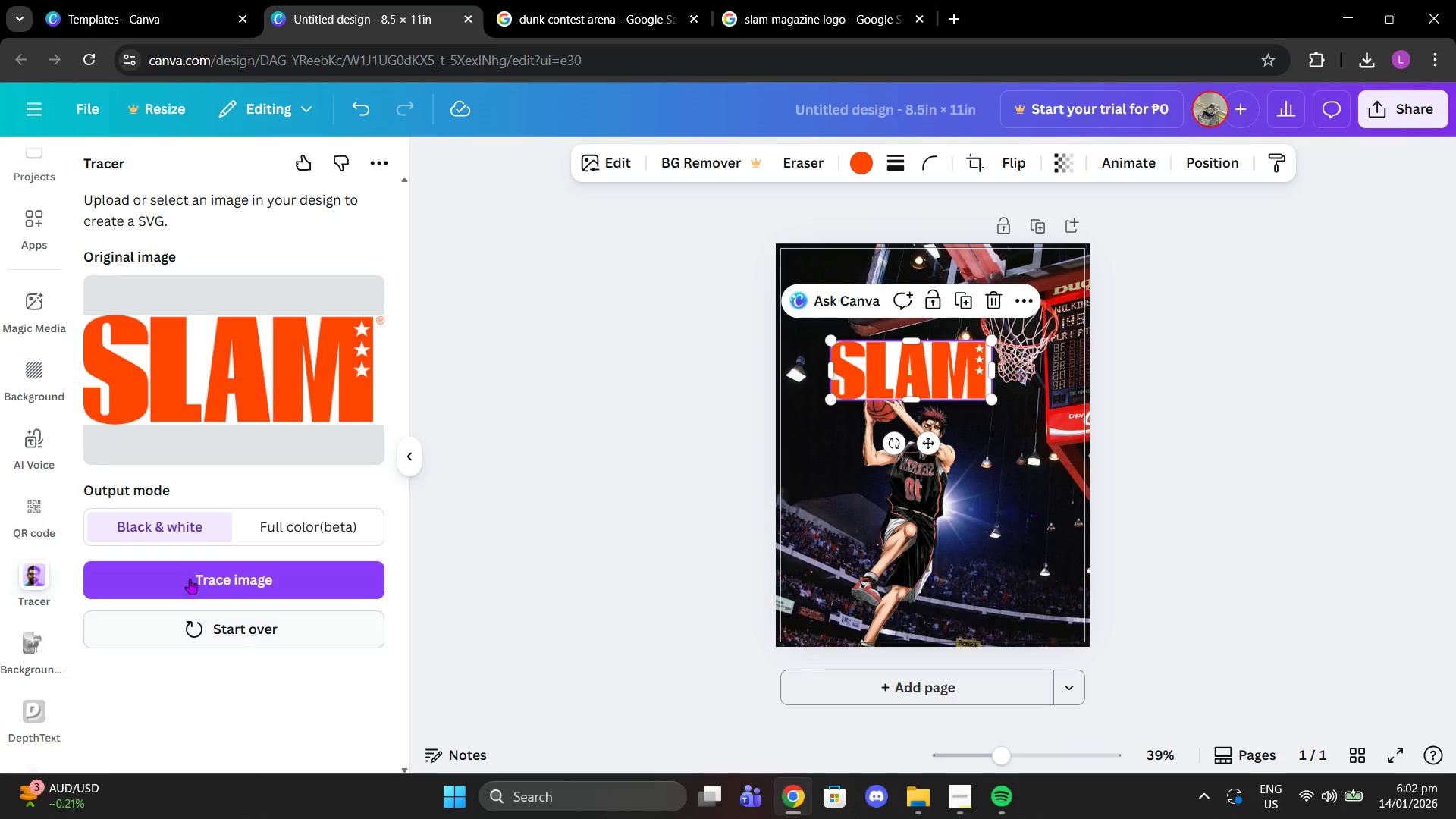 
left_click([190, 579])
 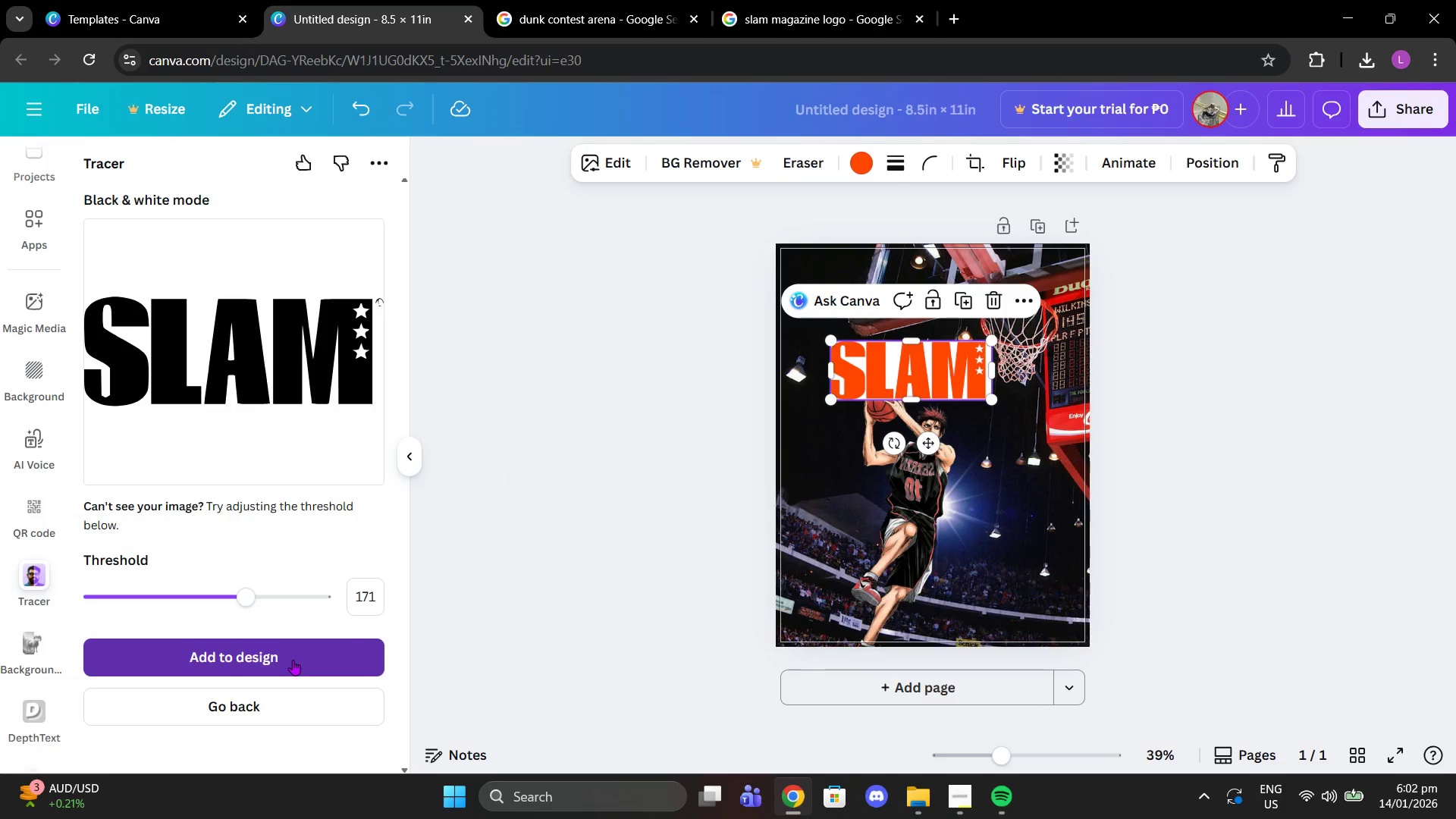 
left_click([293, 660])
 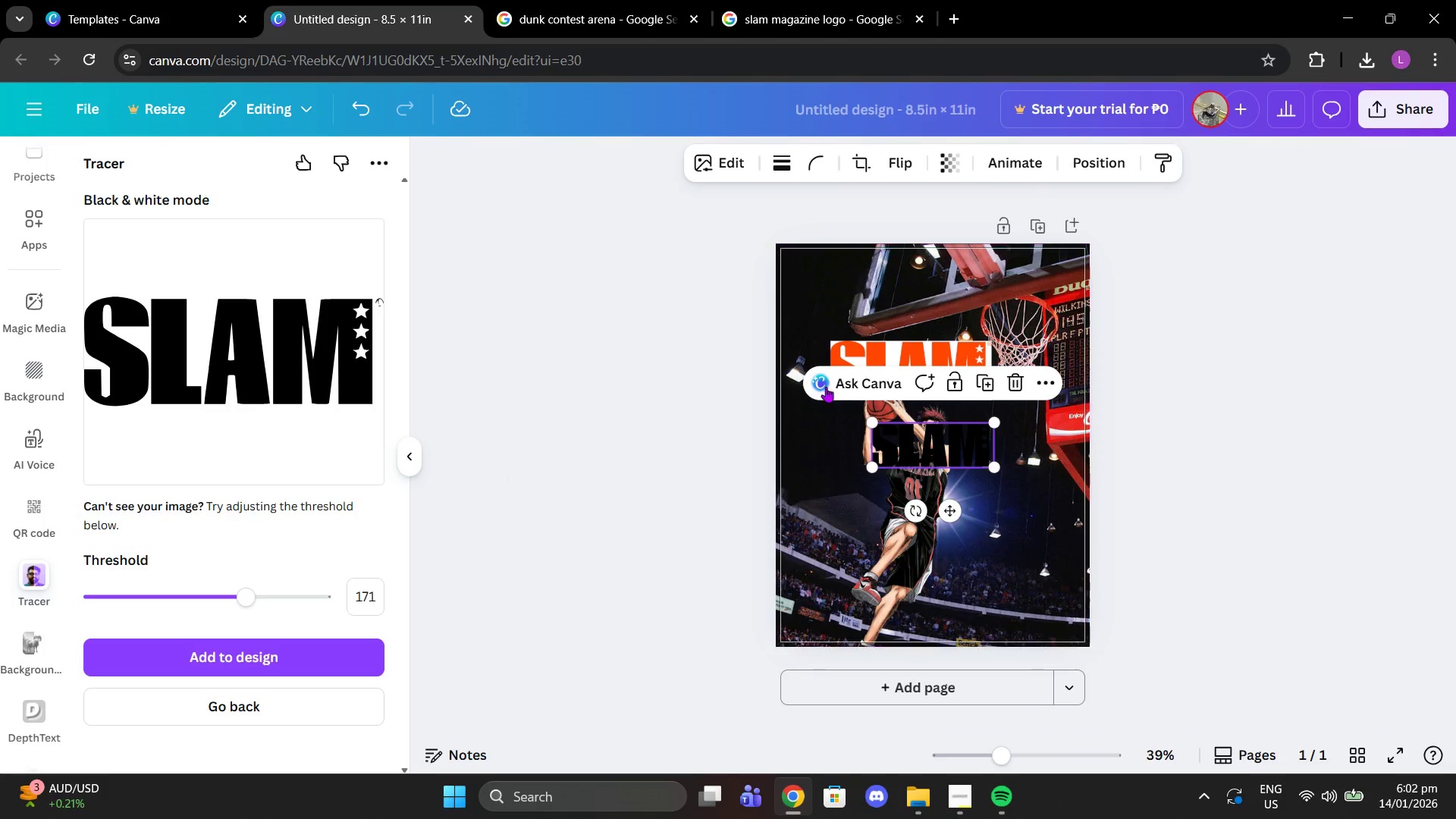 
left_click([877, 340])
 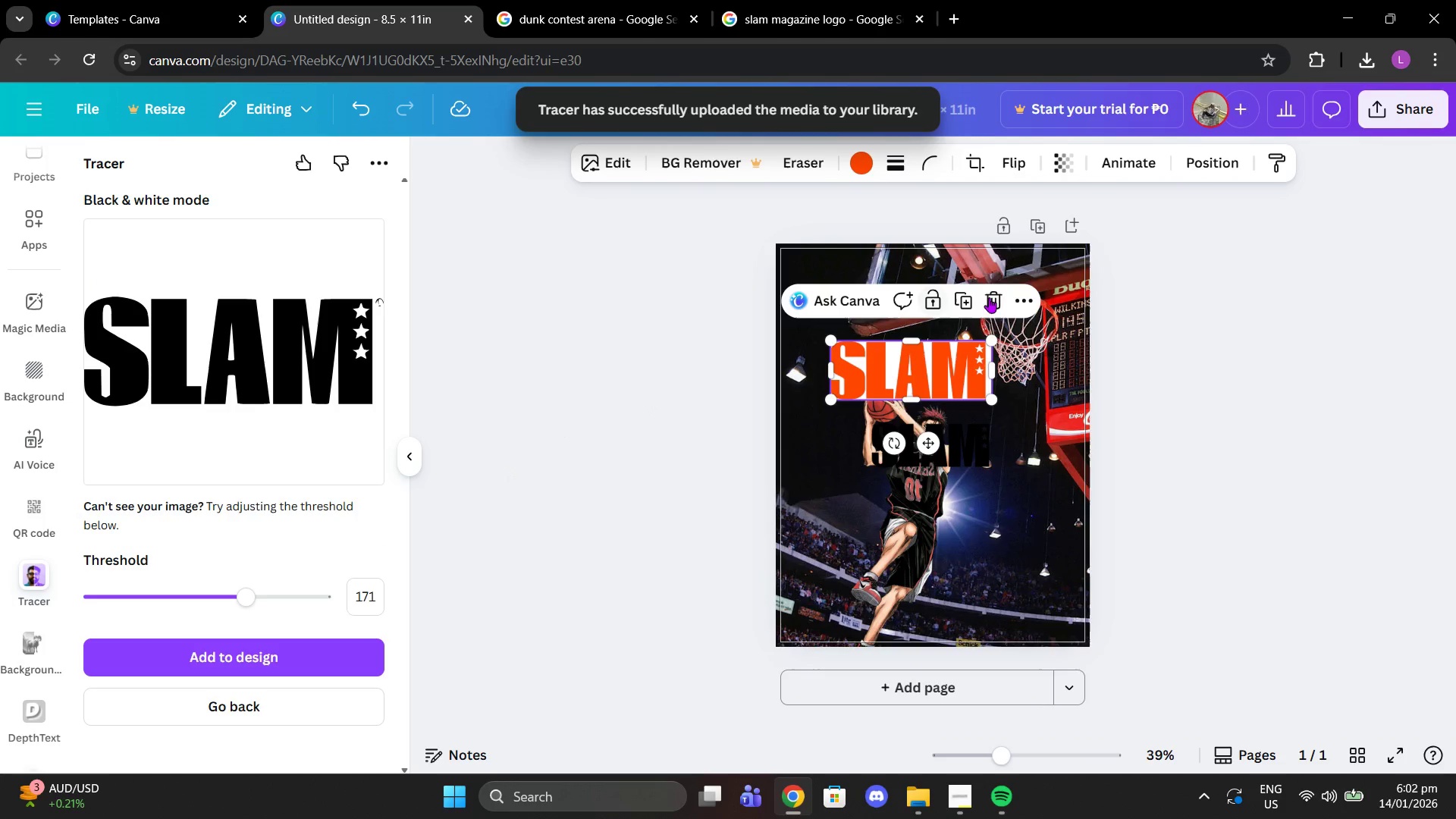 
left_click([999, 293])
 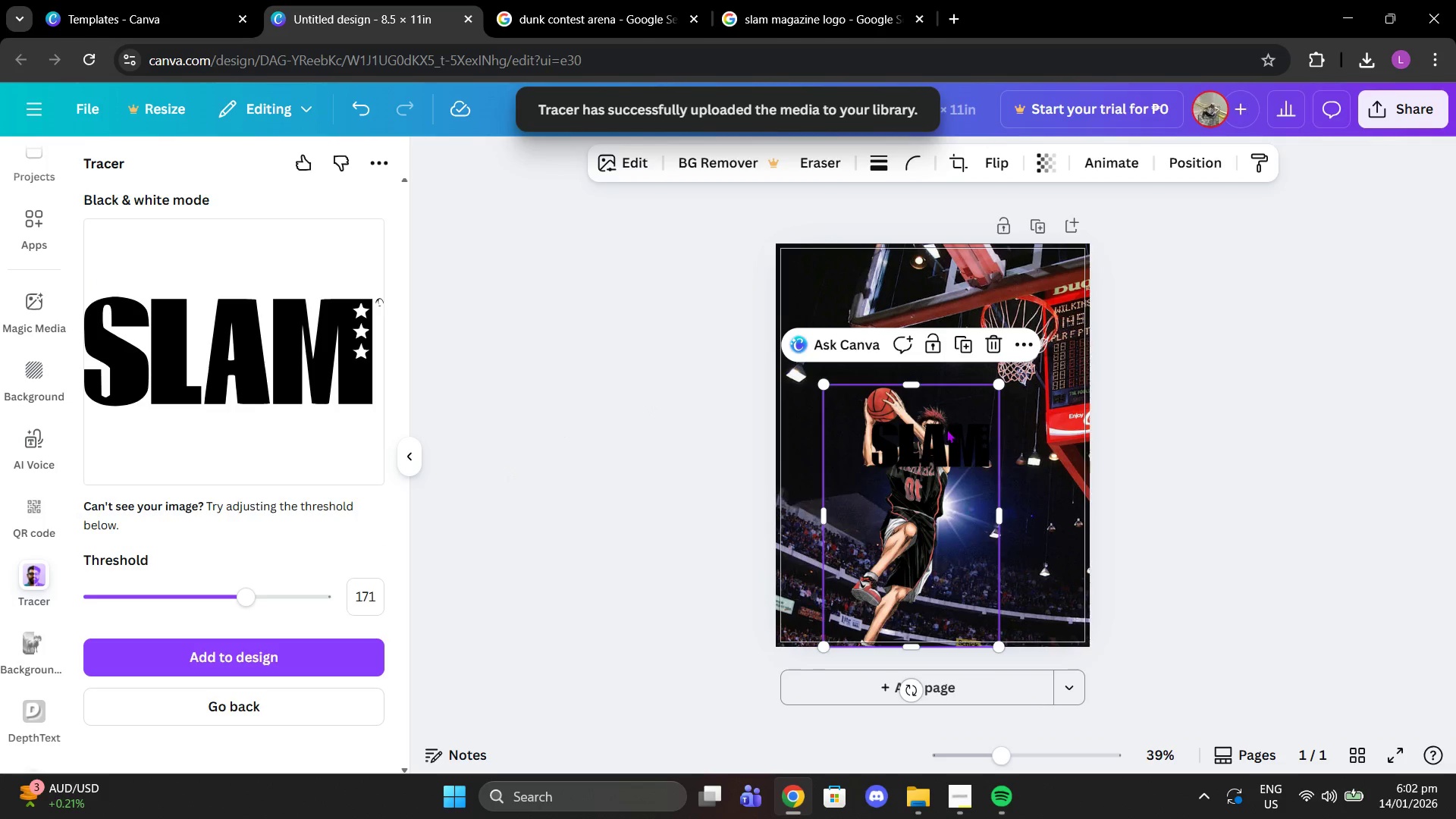 
double_click([942, 441])
 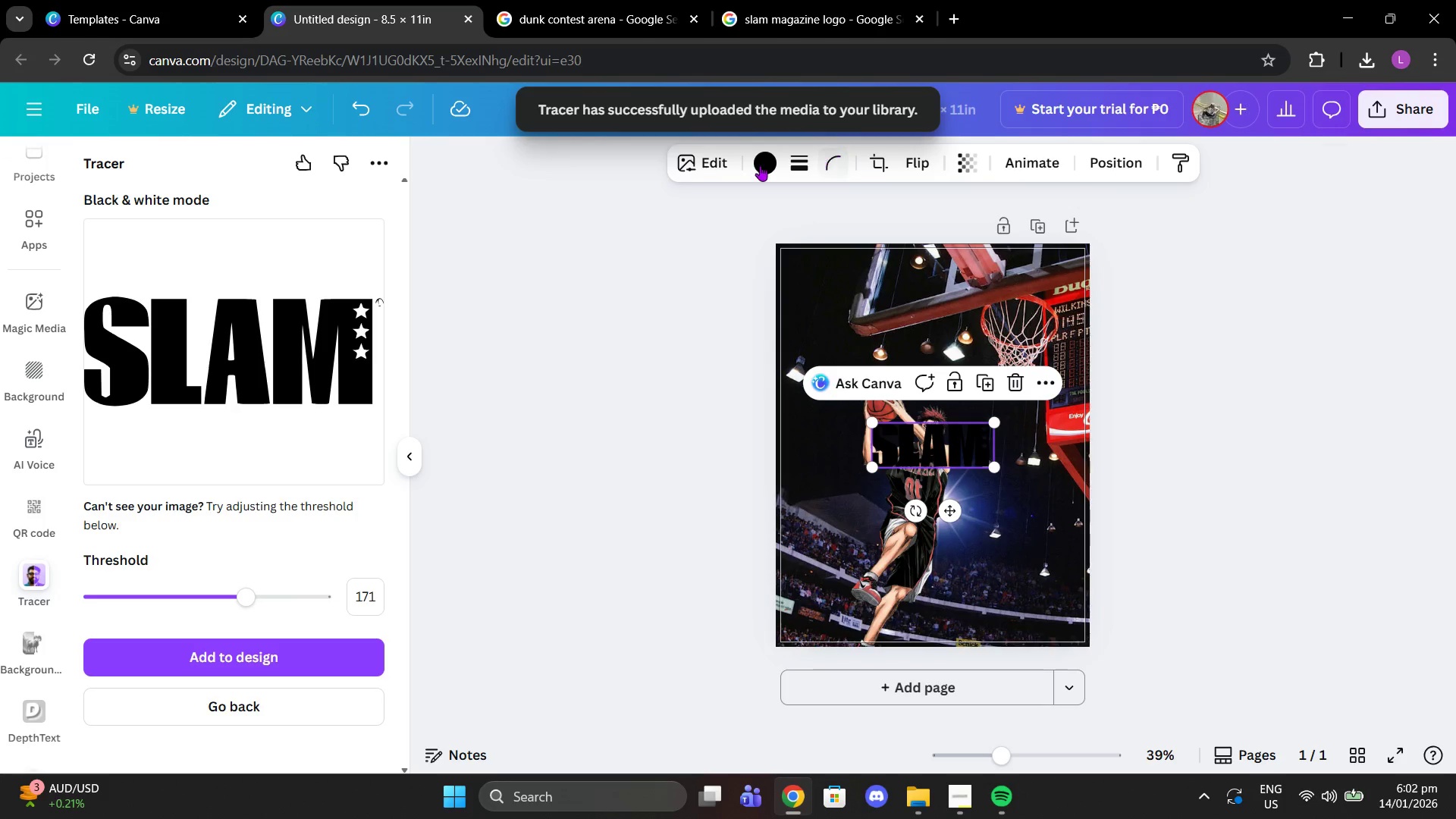 
left_click([760, 165])
 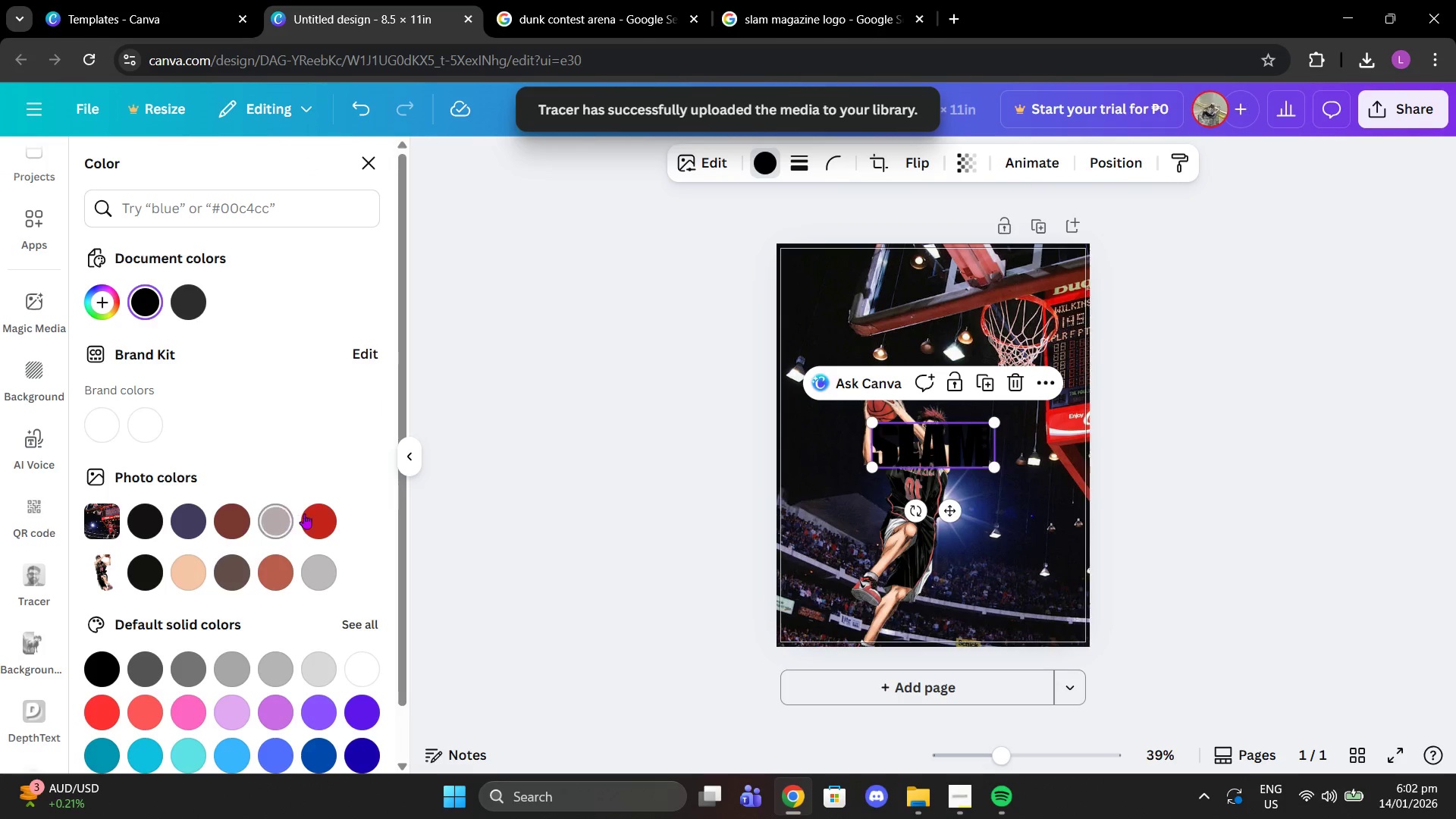 
left_click([327, 519])
 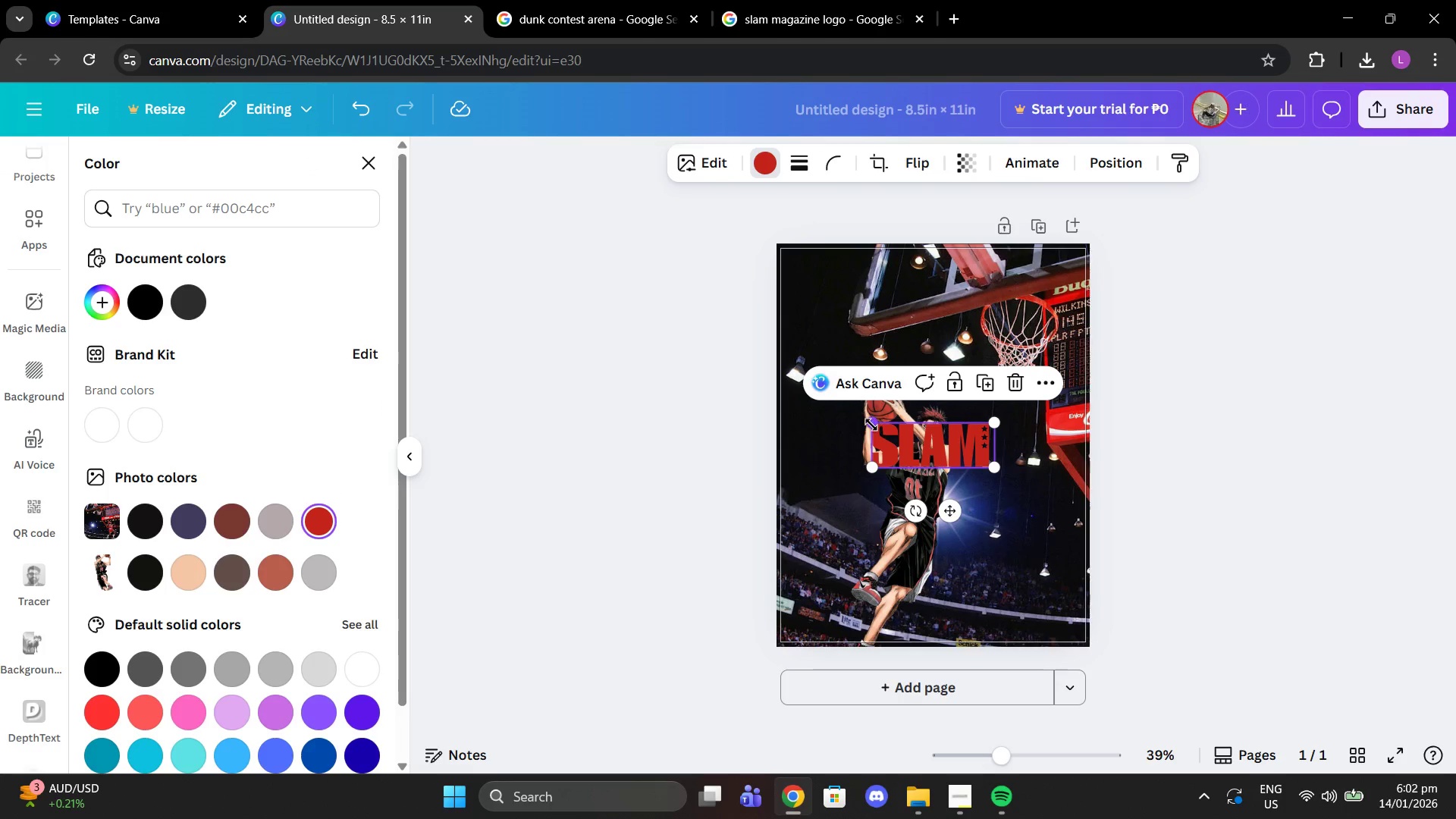 
left_click_drag(start_coordinate=[871, 425], to_coordinate=[672, 264])
 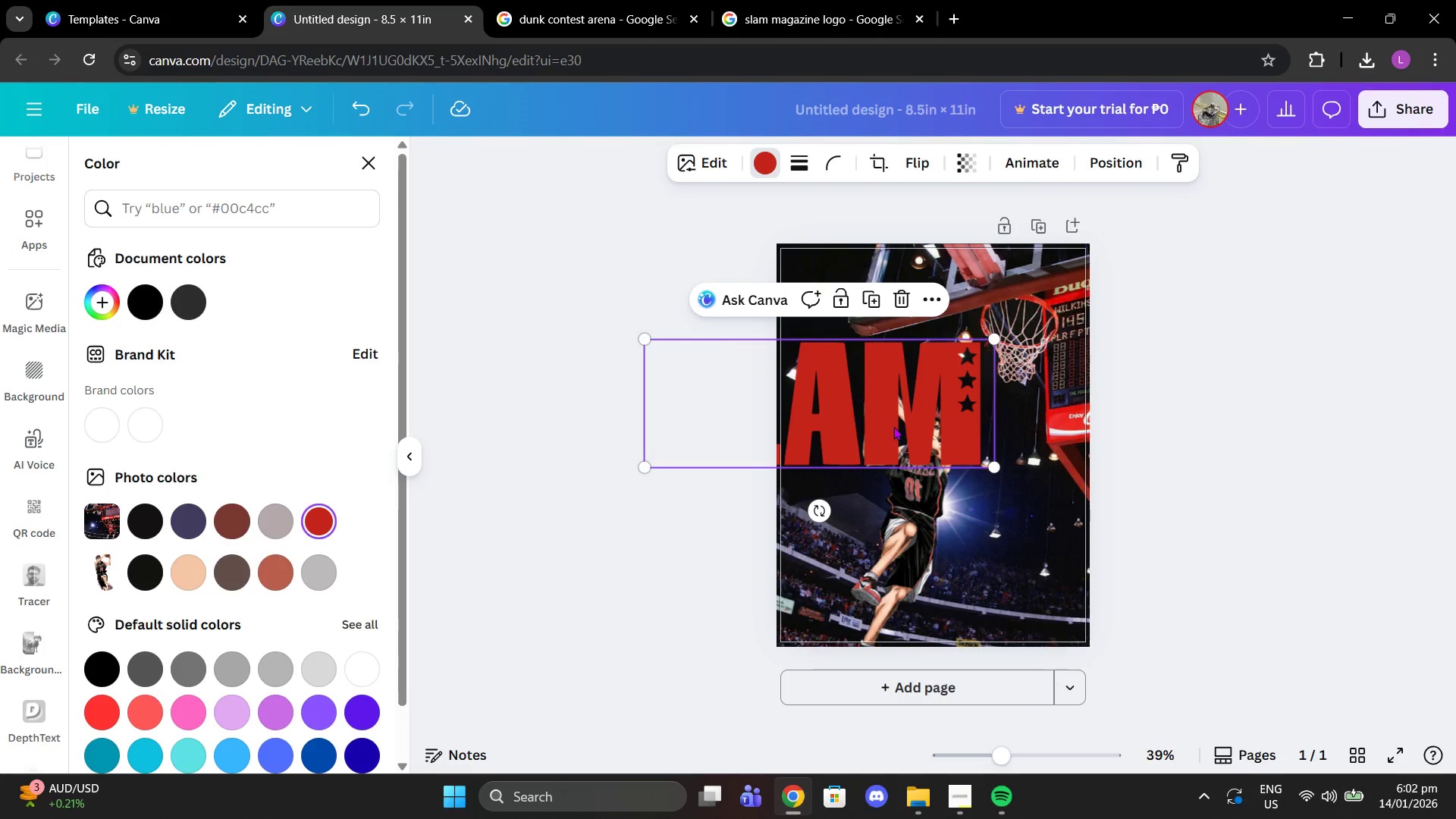 
left_click_drag(start_coordinate=[893, 426], to_coordinate=[1008, 349])
 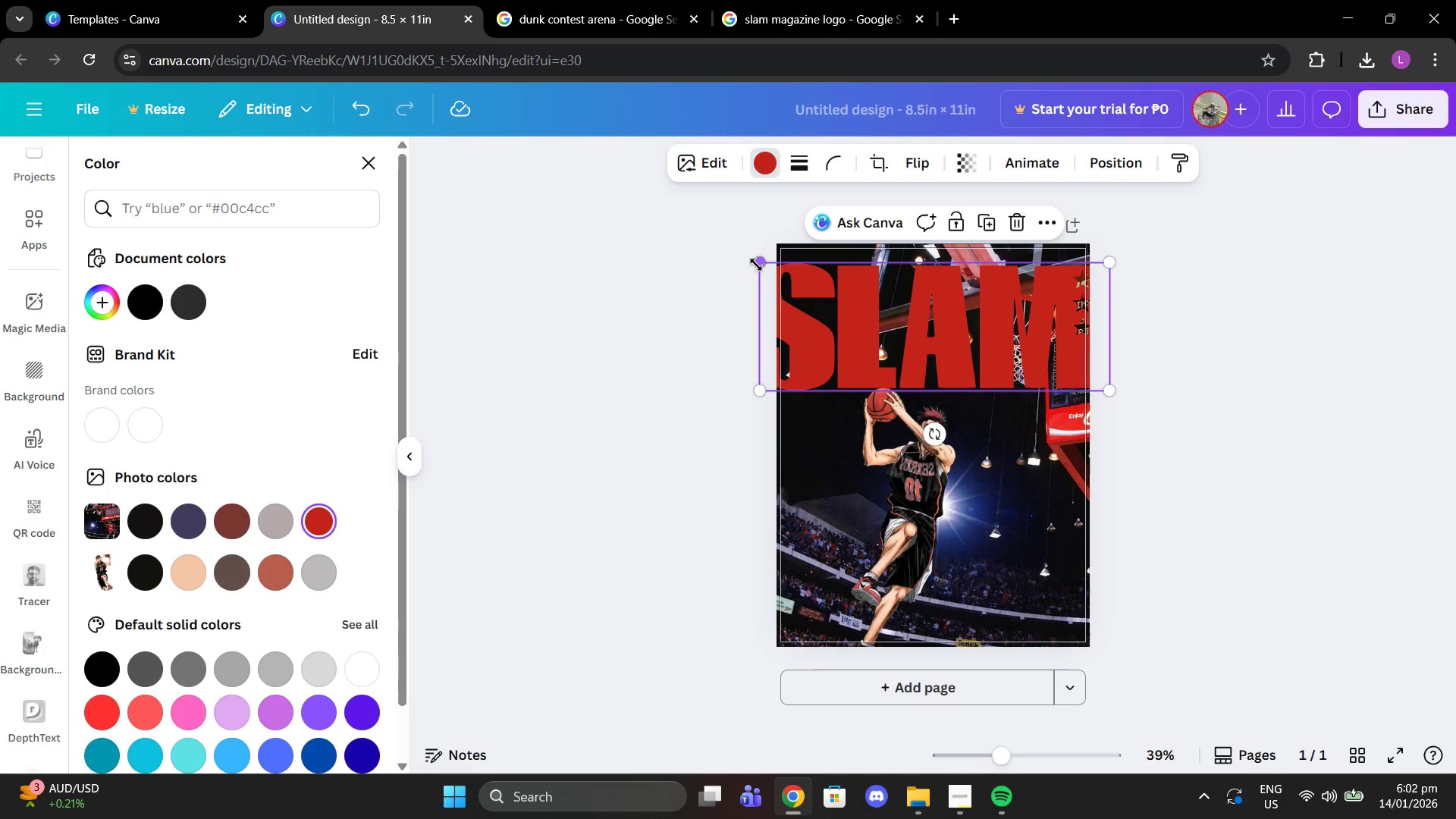 
left_click_drag(start_coordinate=[756, 265], to_coordinate=[807, 280])
 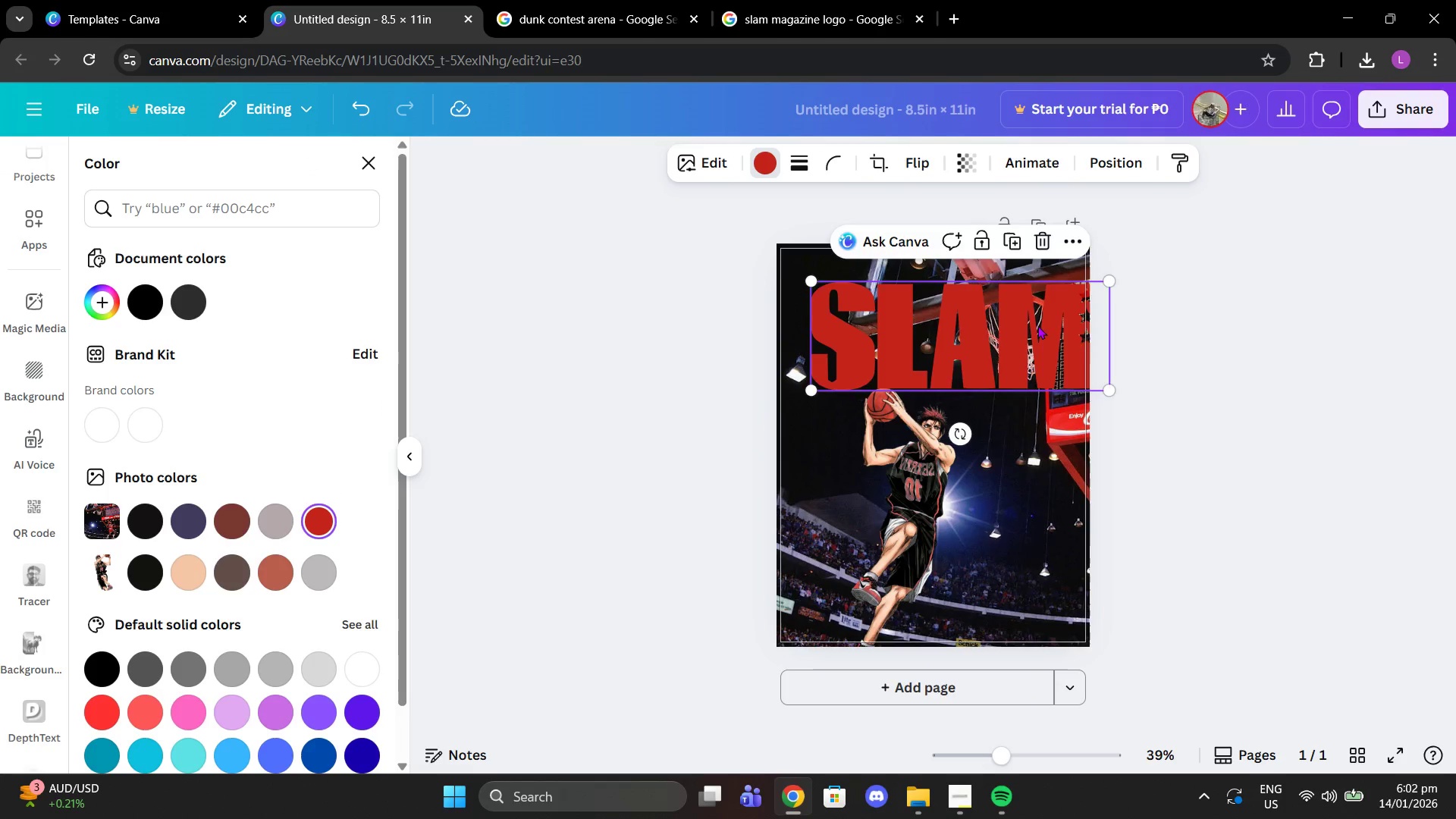 
left_click_drag(start_coordinate=[1037, 325], to_coordinate=[1015, 302])
 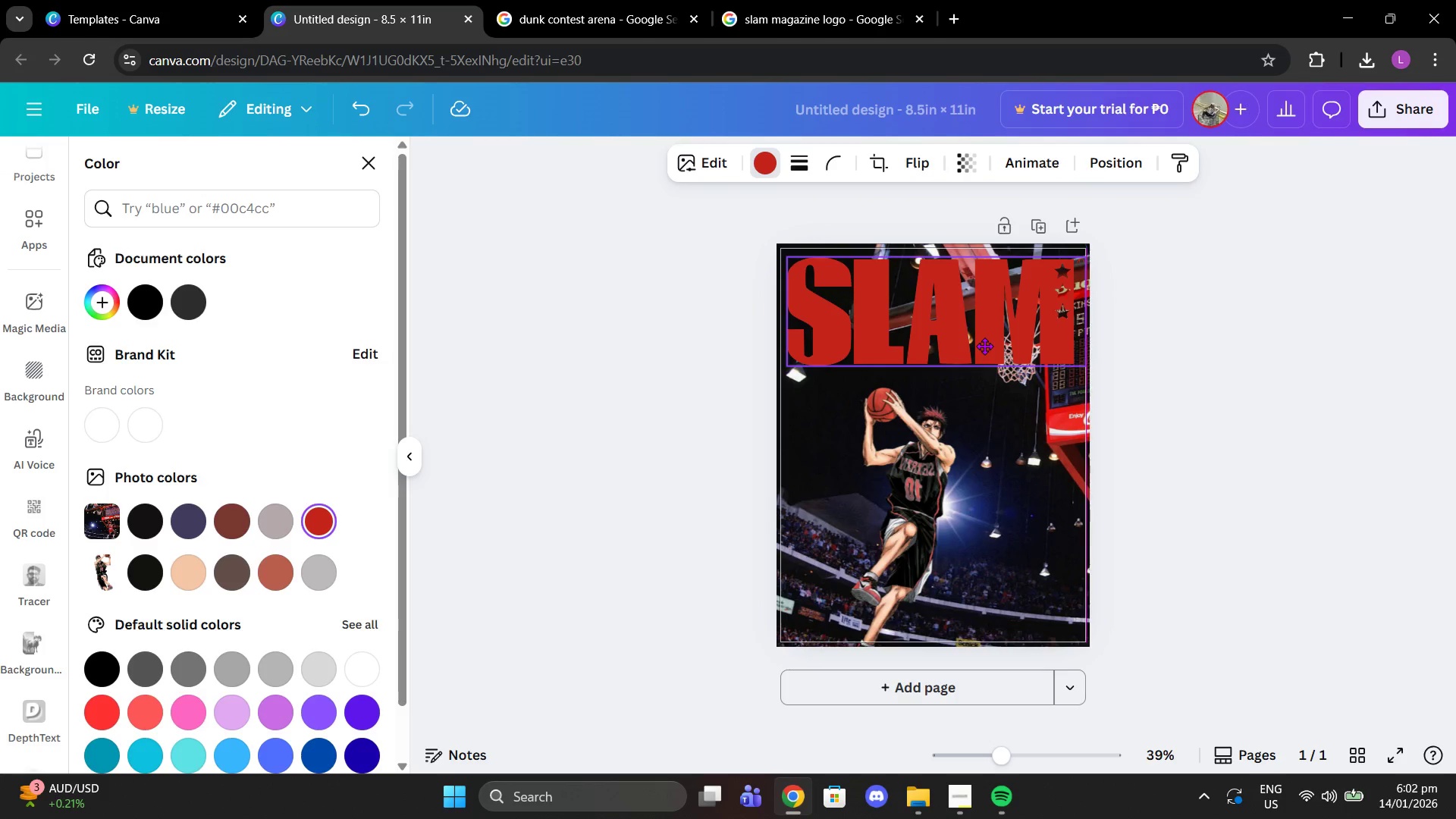 
wait(5.95)
 